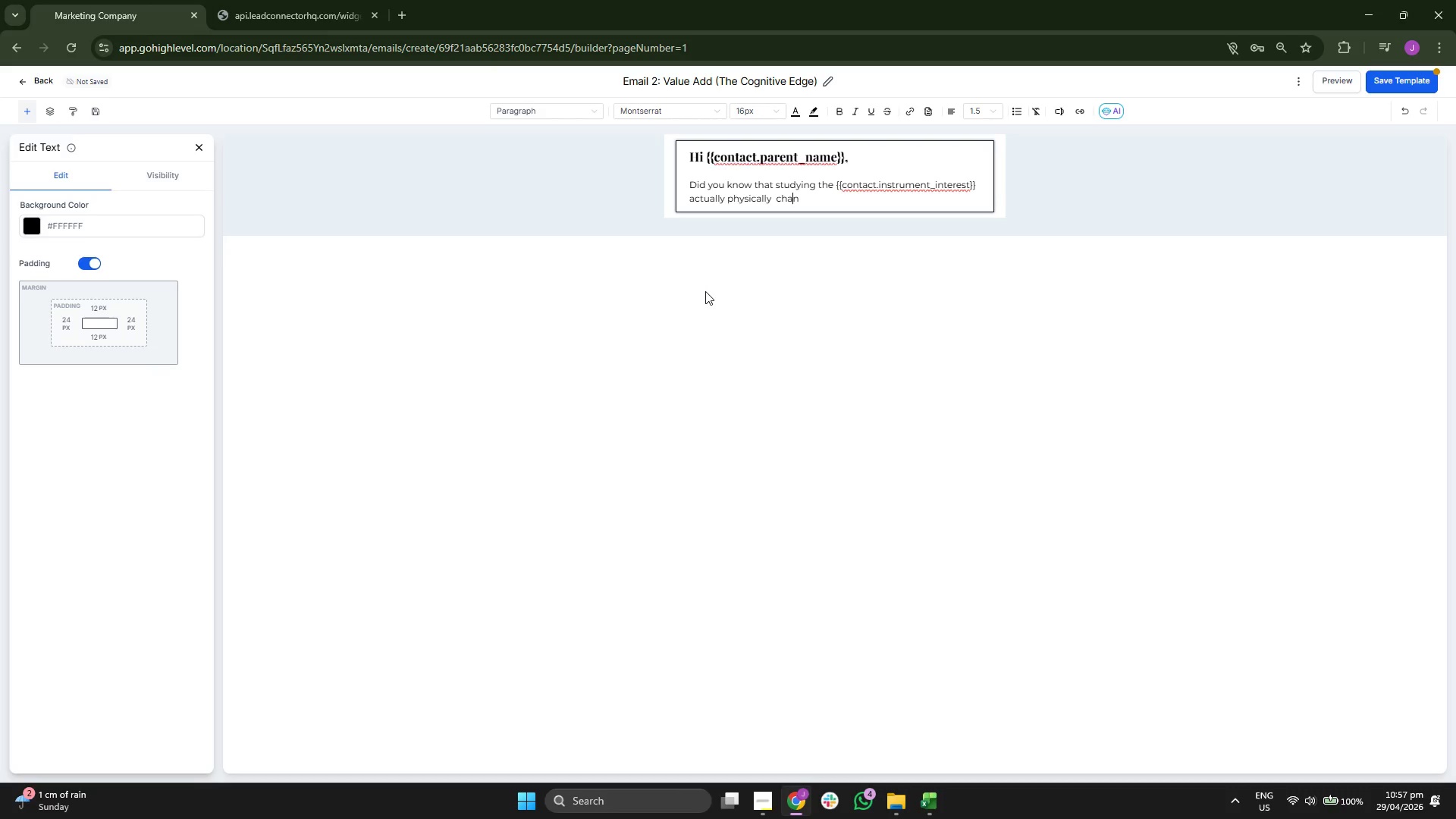 
key(ArrowDown)
 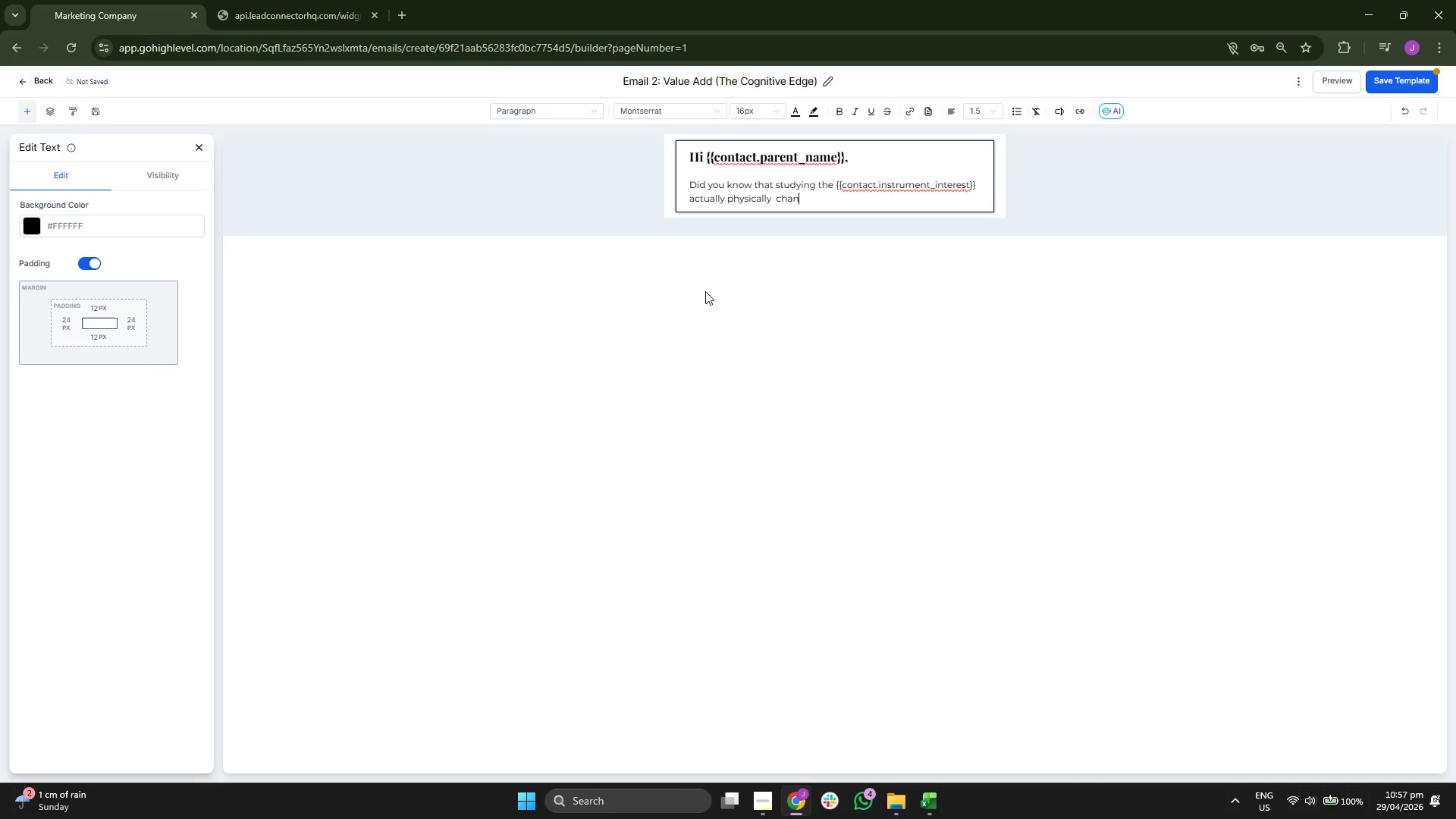 
key(ArrowLeft)
 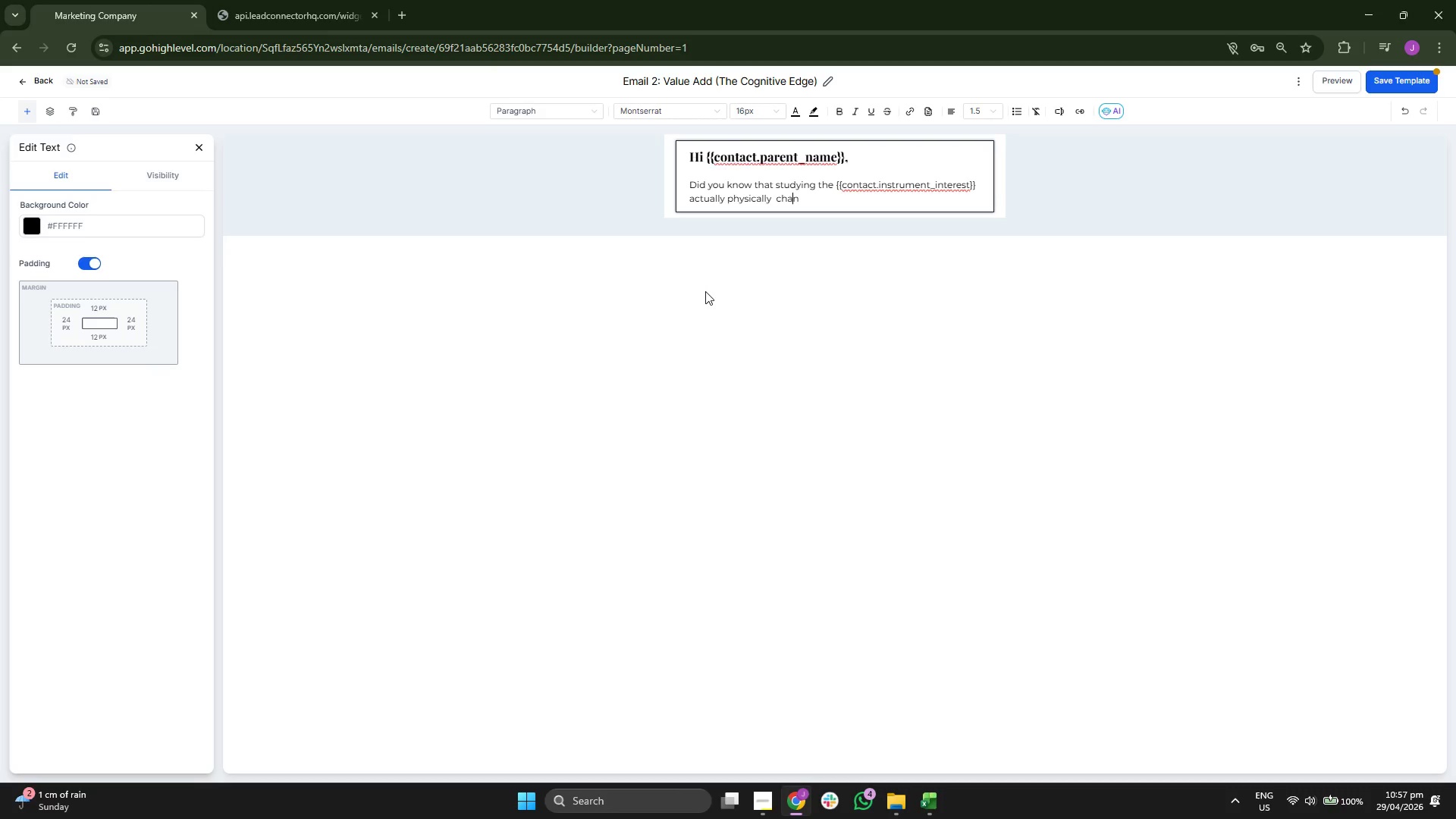 
key(ArrowLeft)
 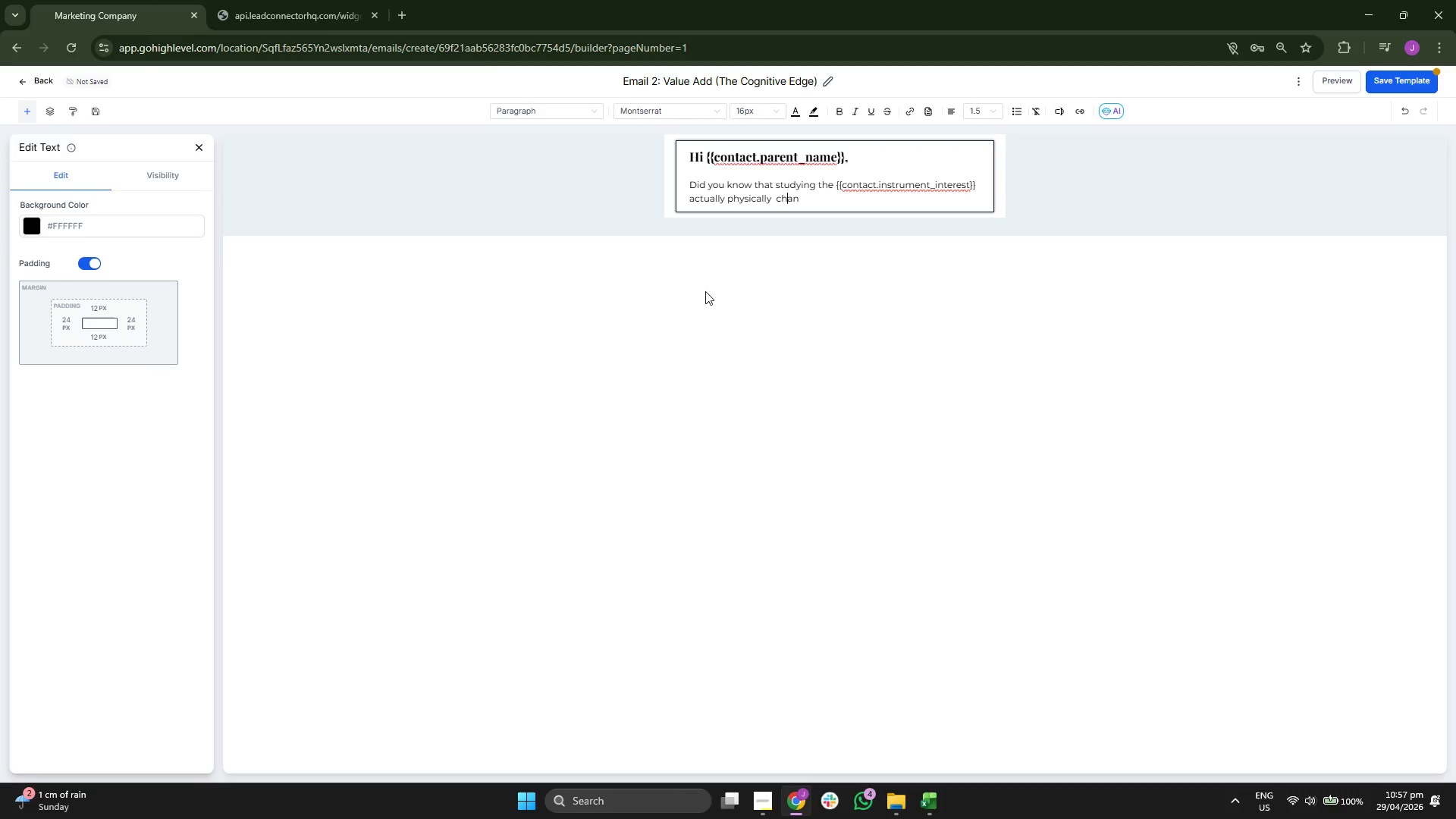 
key(ArrowLeft)
 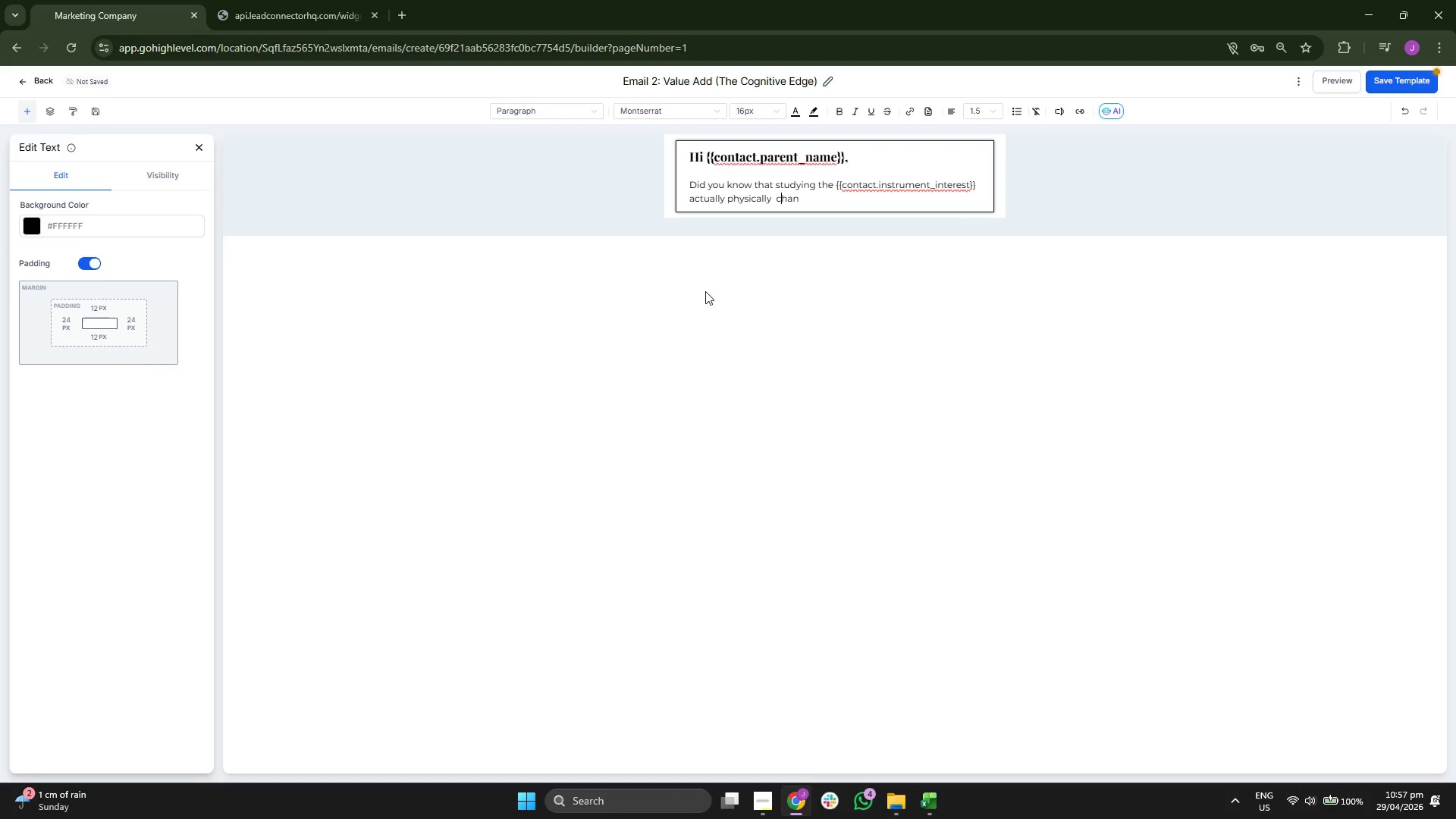 
key(ArrowLeft)
 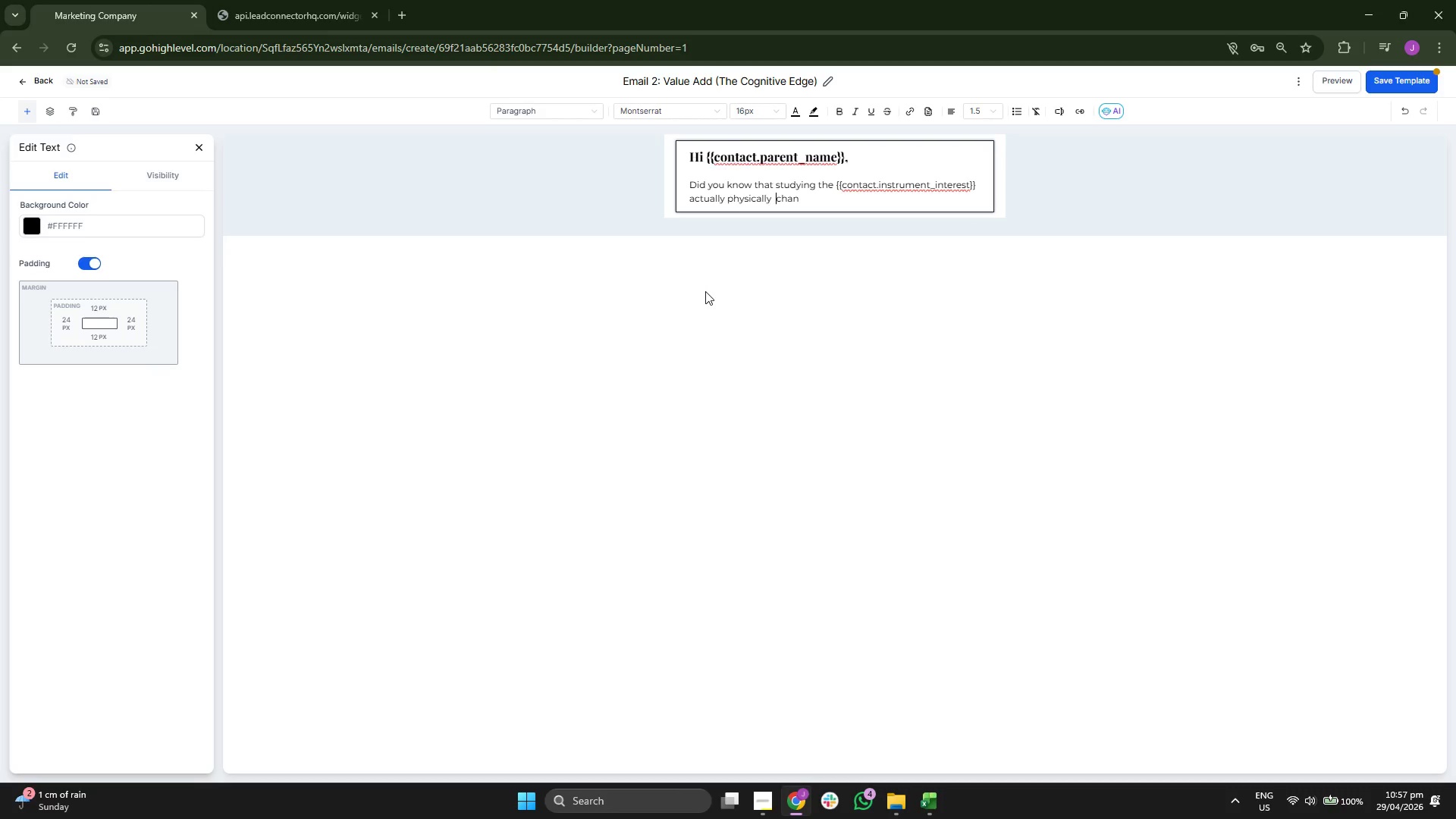 
key(Backspace)
 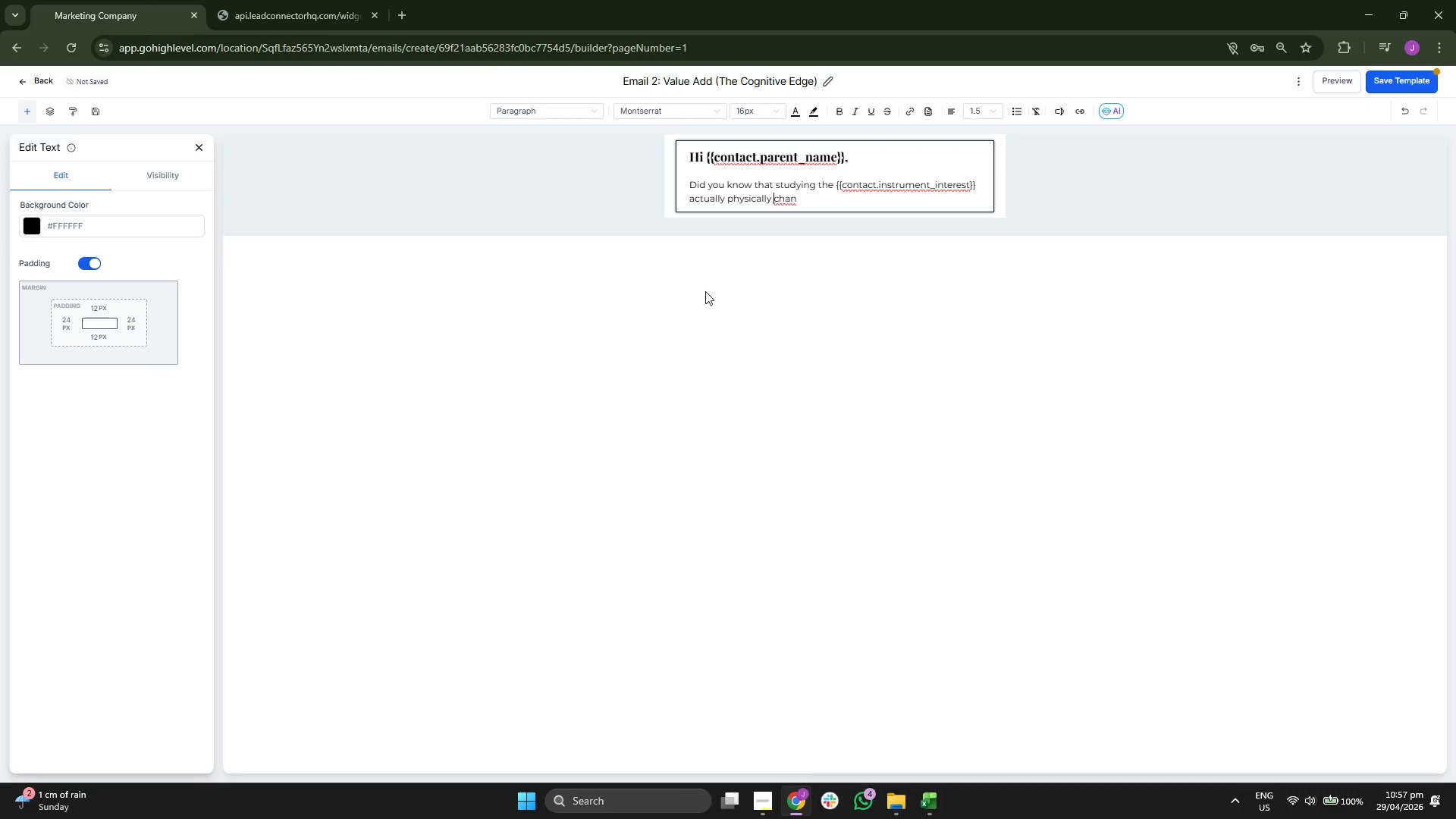 
key(ArrowRight)
 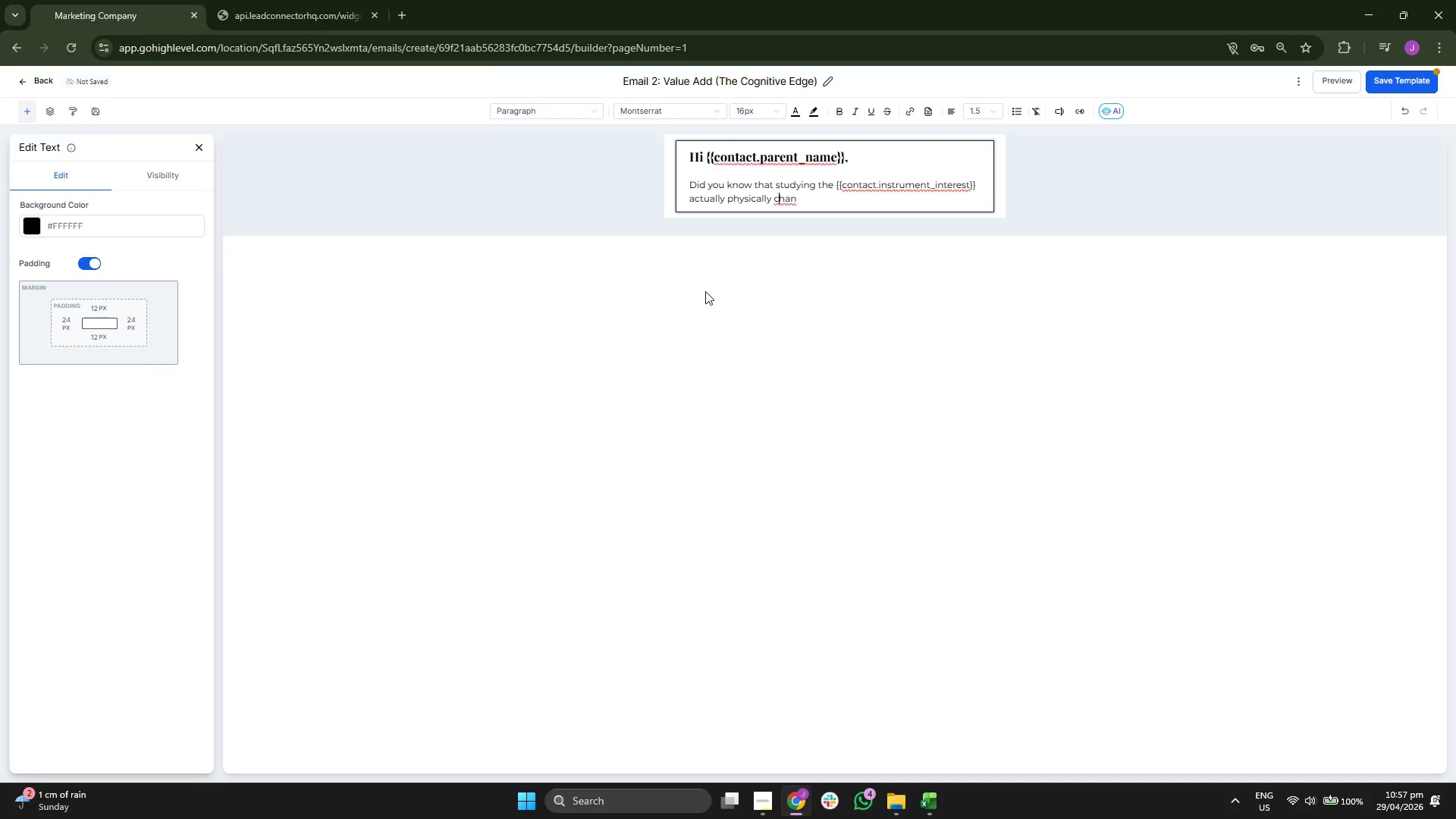 
key(ArrowRight)
 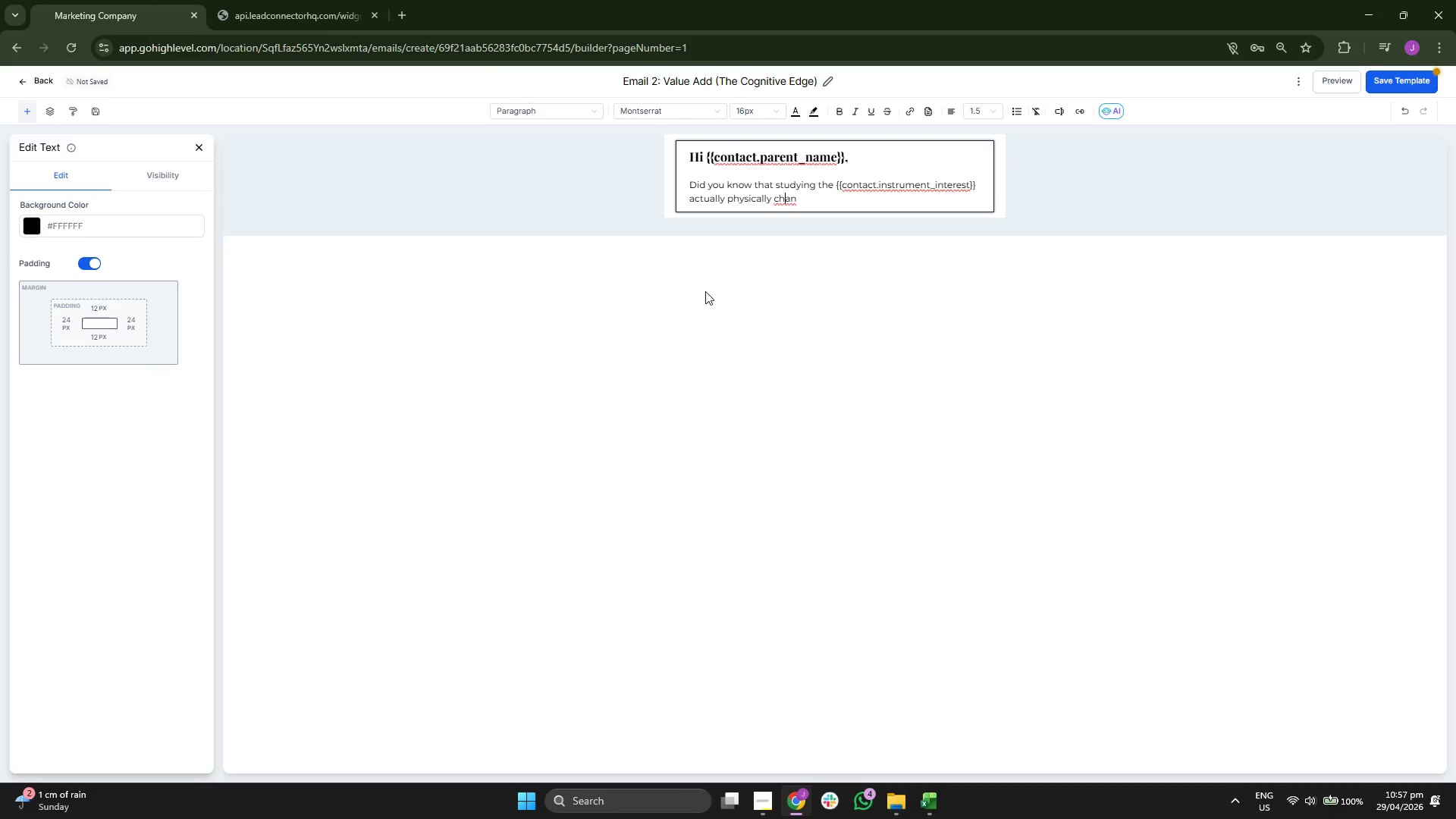 
key(ArrowRight)
 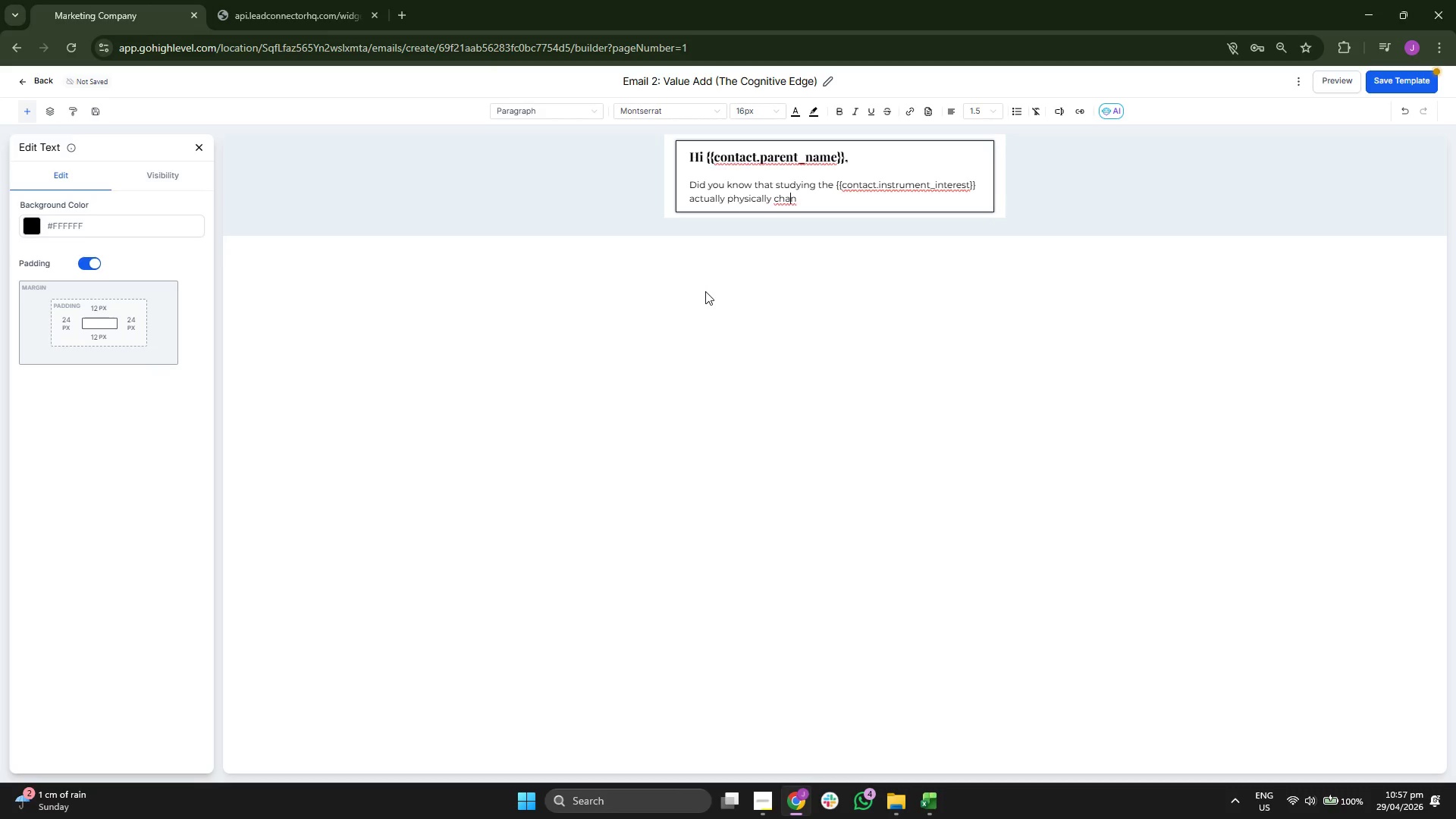 
key(ArrowRight)
 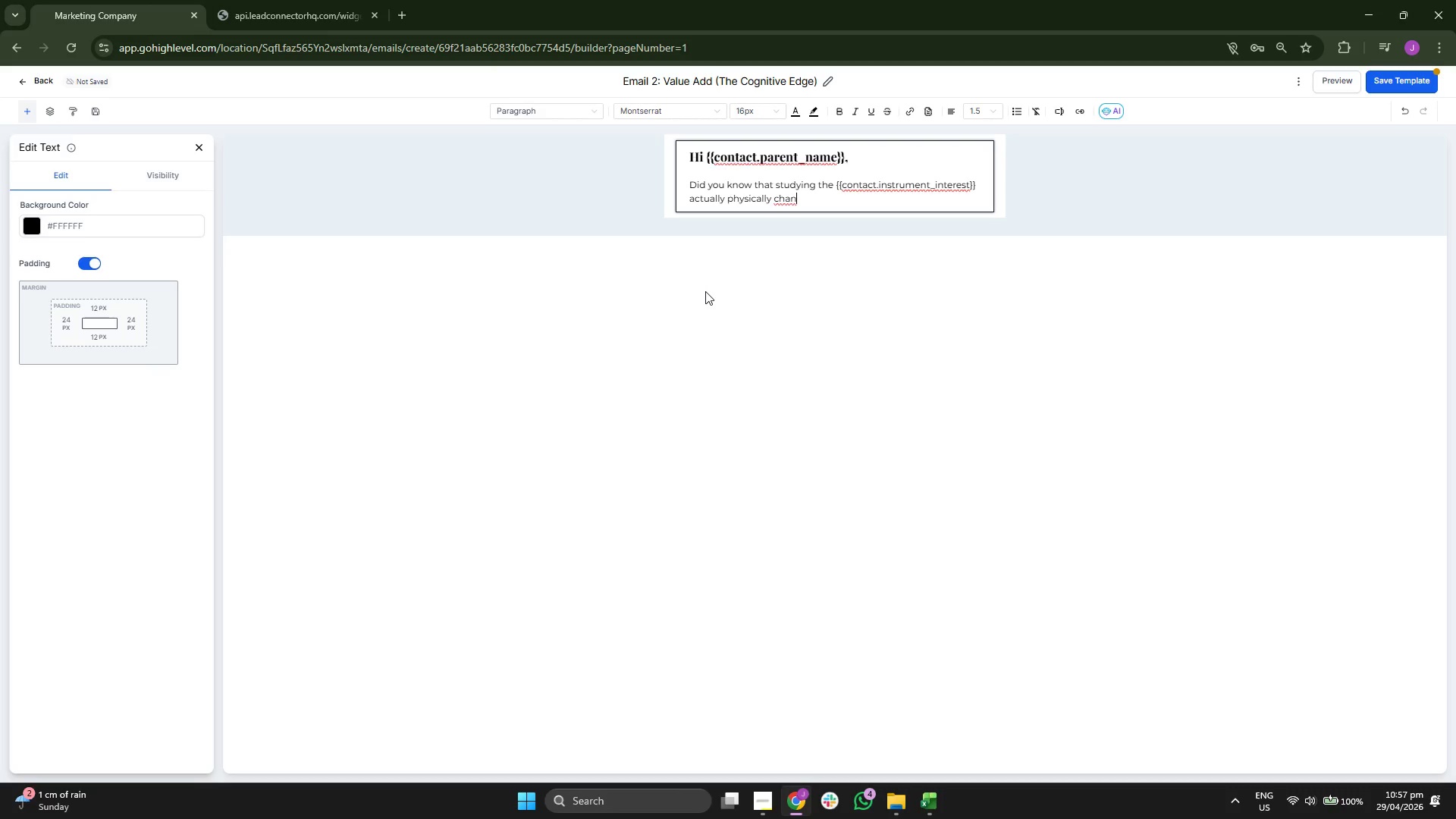 
type(ges the )
 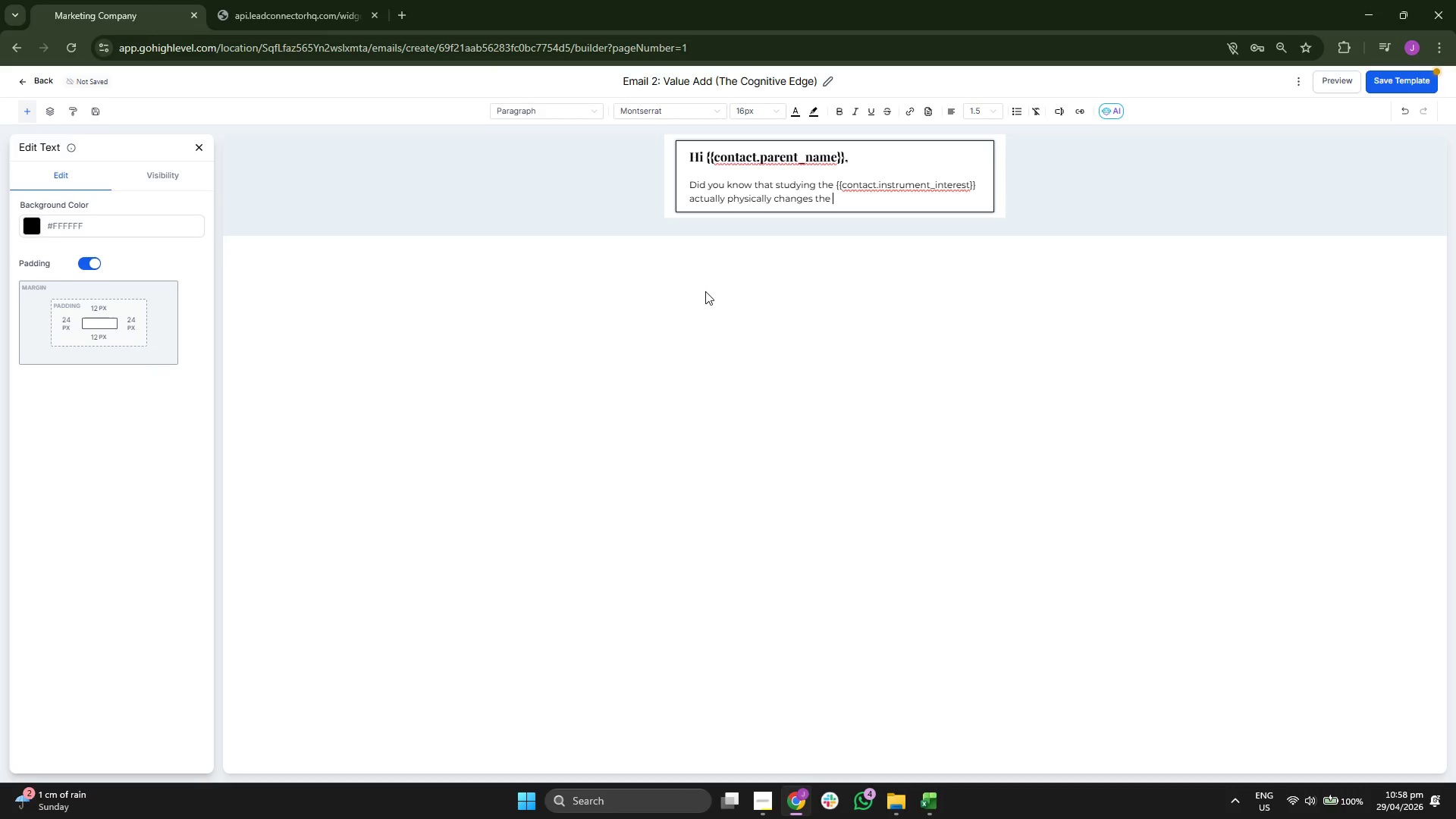 
type(t)
key(Backspace)
type(the)
key(Backspace)
key(Backspace)
key(Backspace)
key(Backspace)
type( structure)
 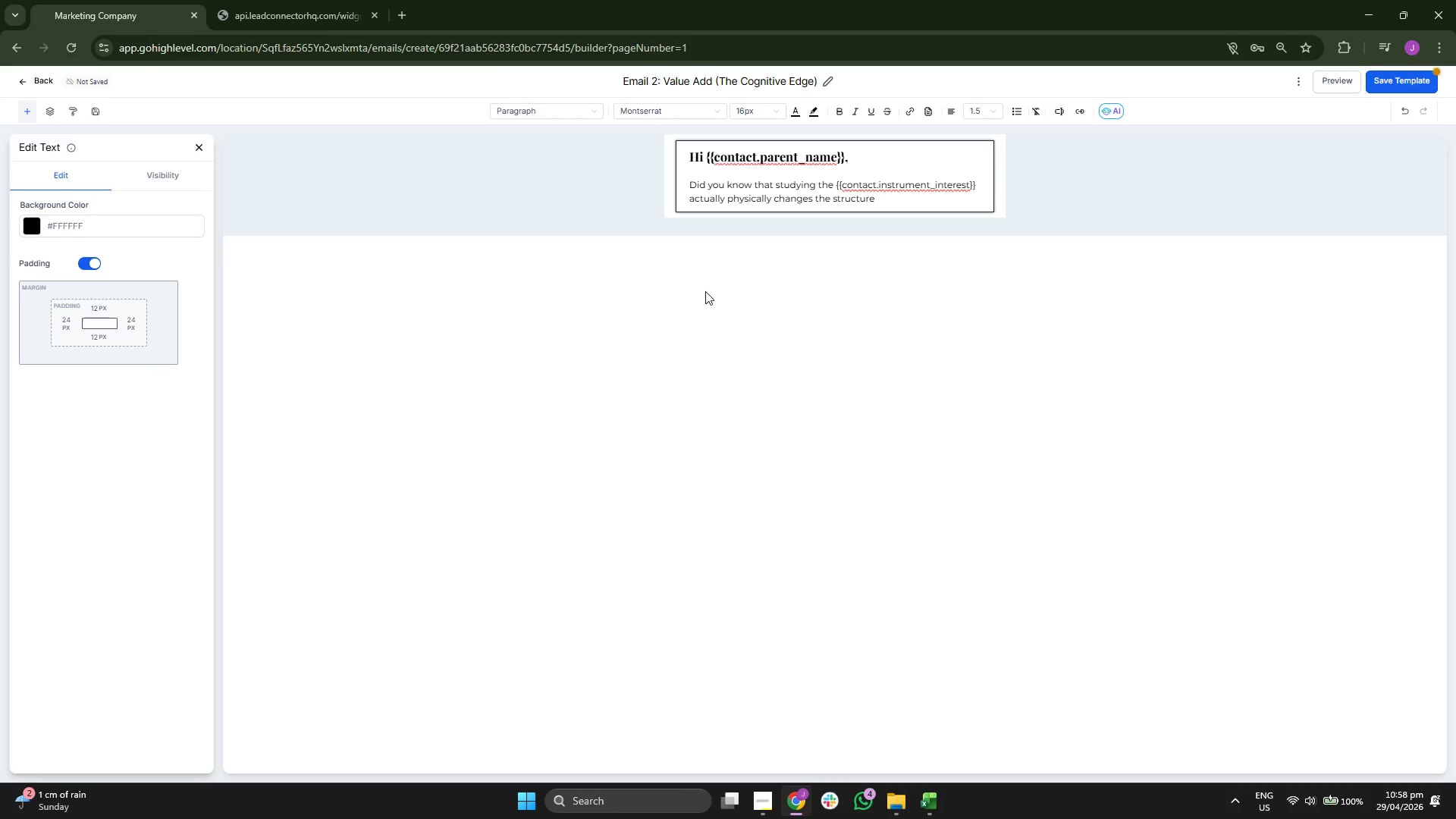 
type( of )
 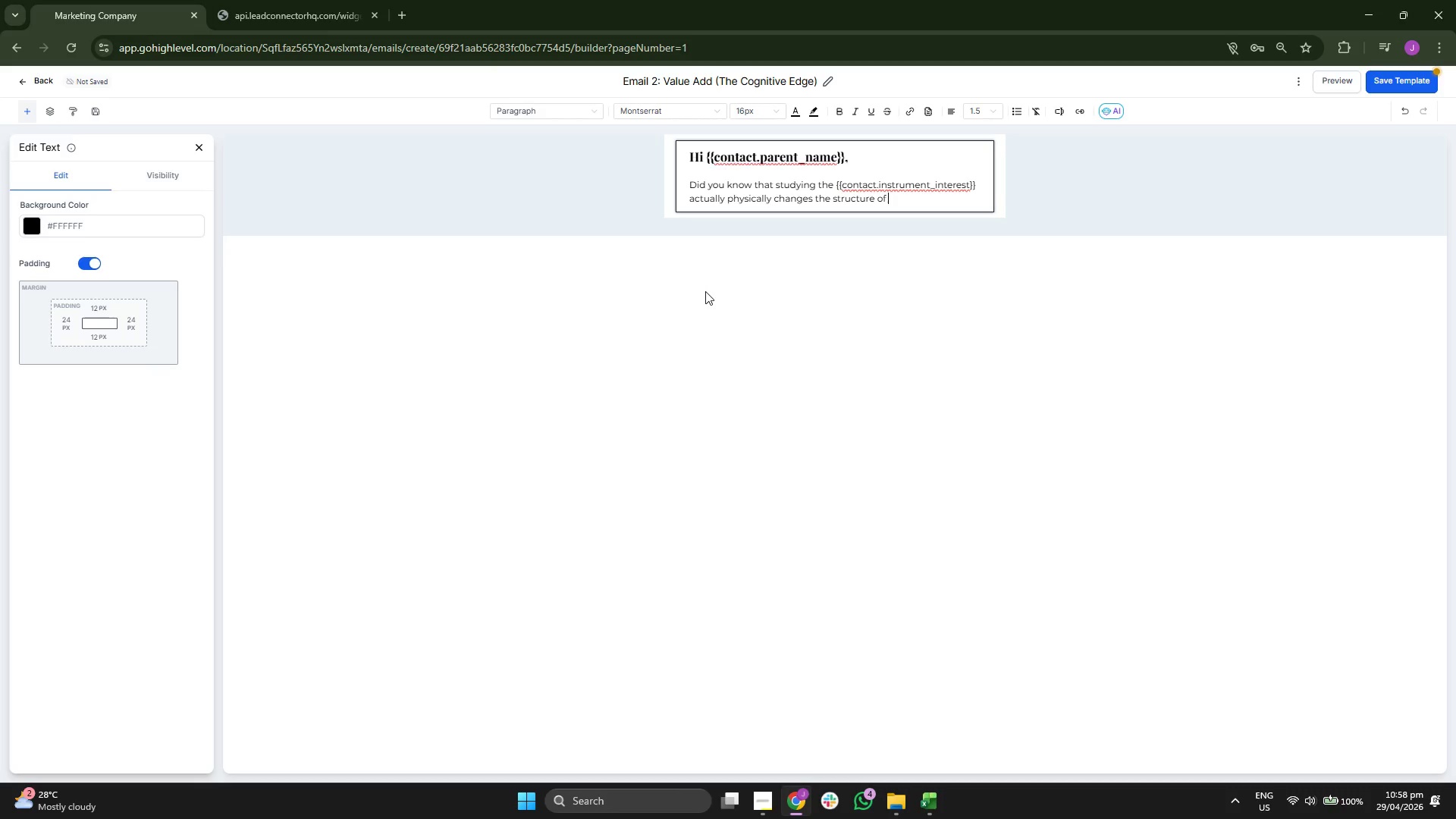 
type(a child)
 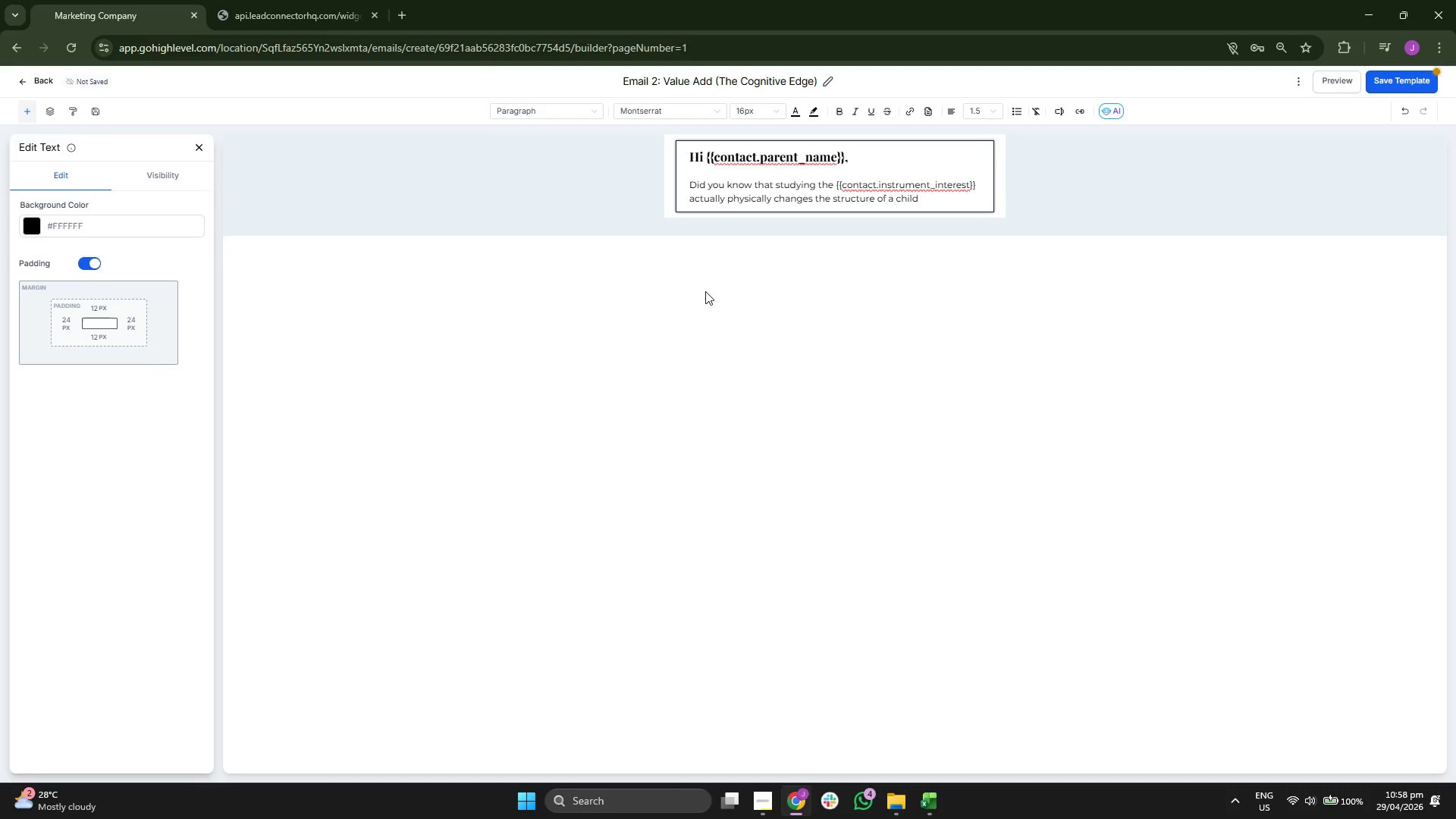 
type('s brai)
 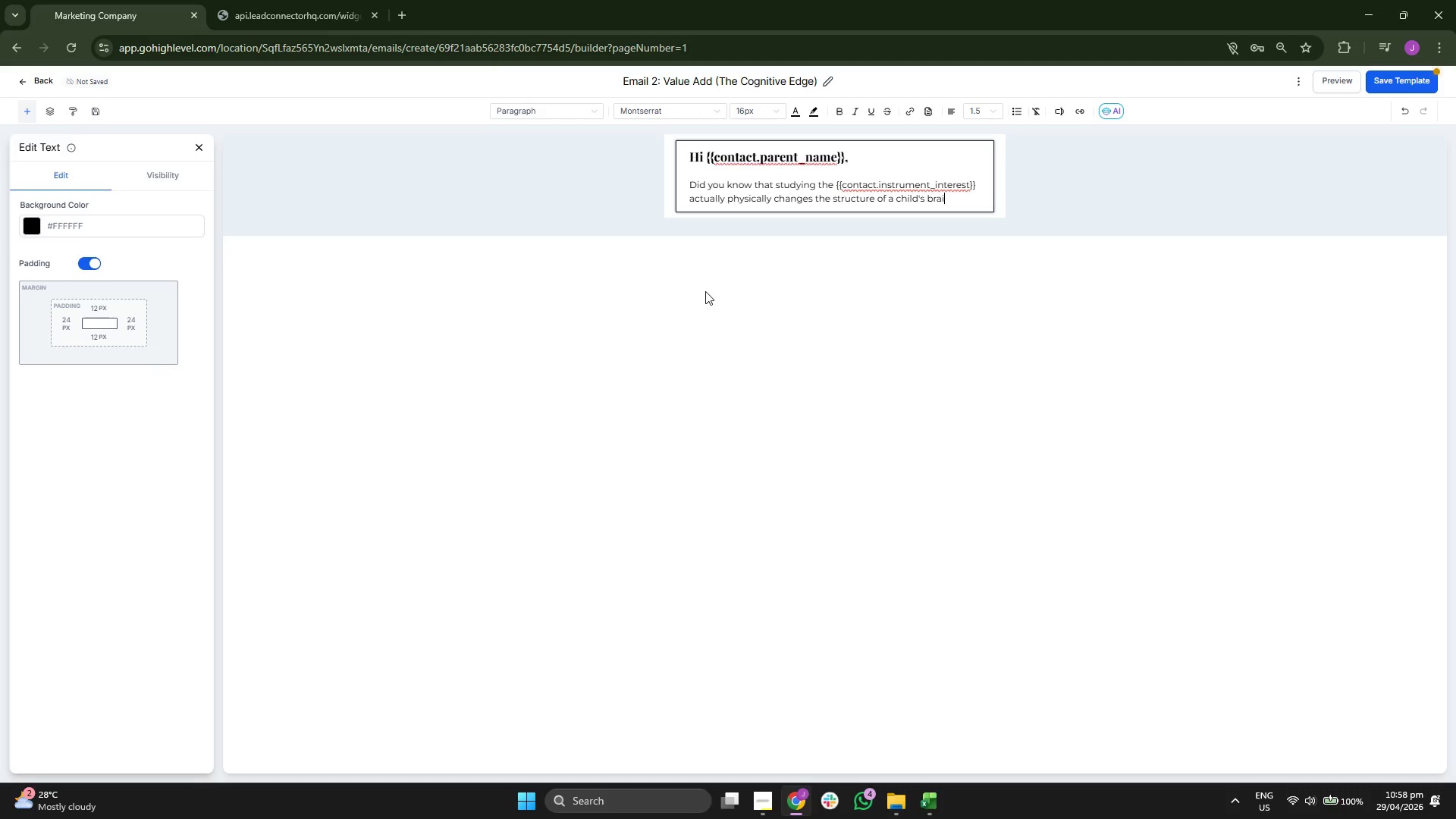 
key(N)
 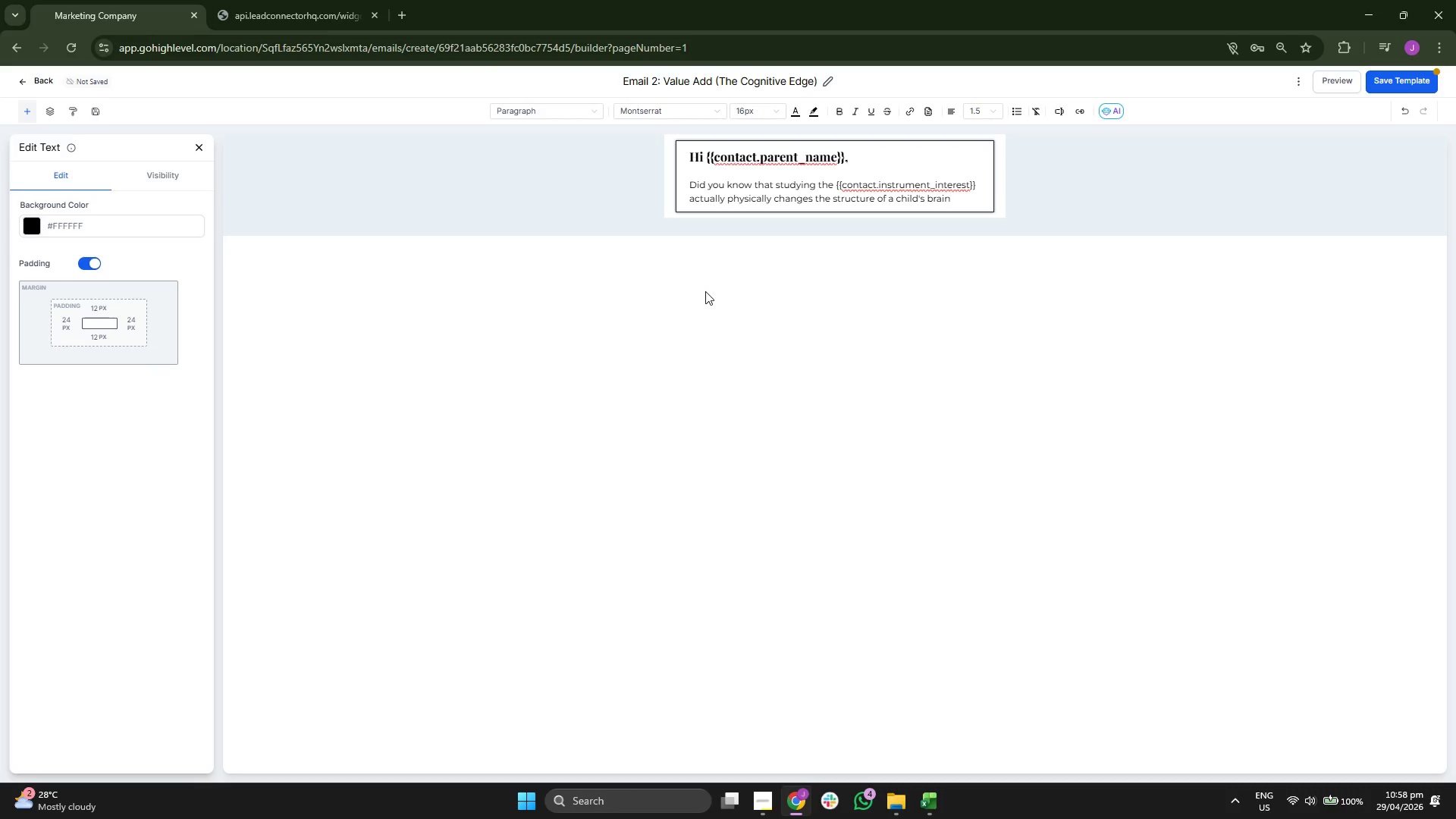 
key(Shift+Slash)
 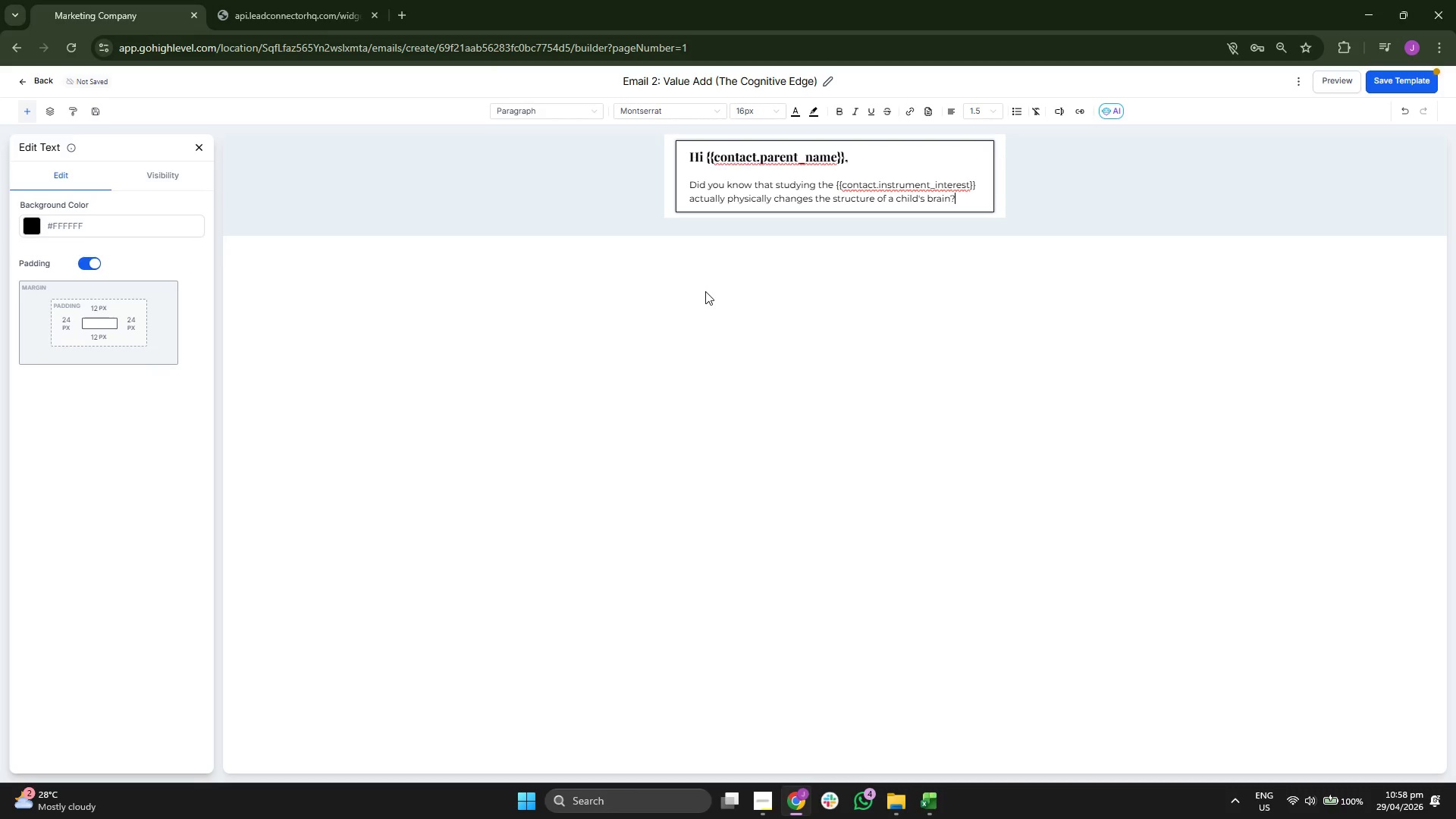 
key(Enter)
 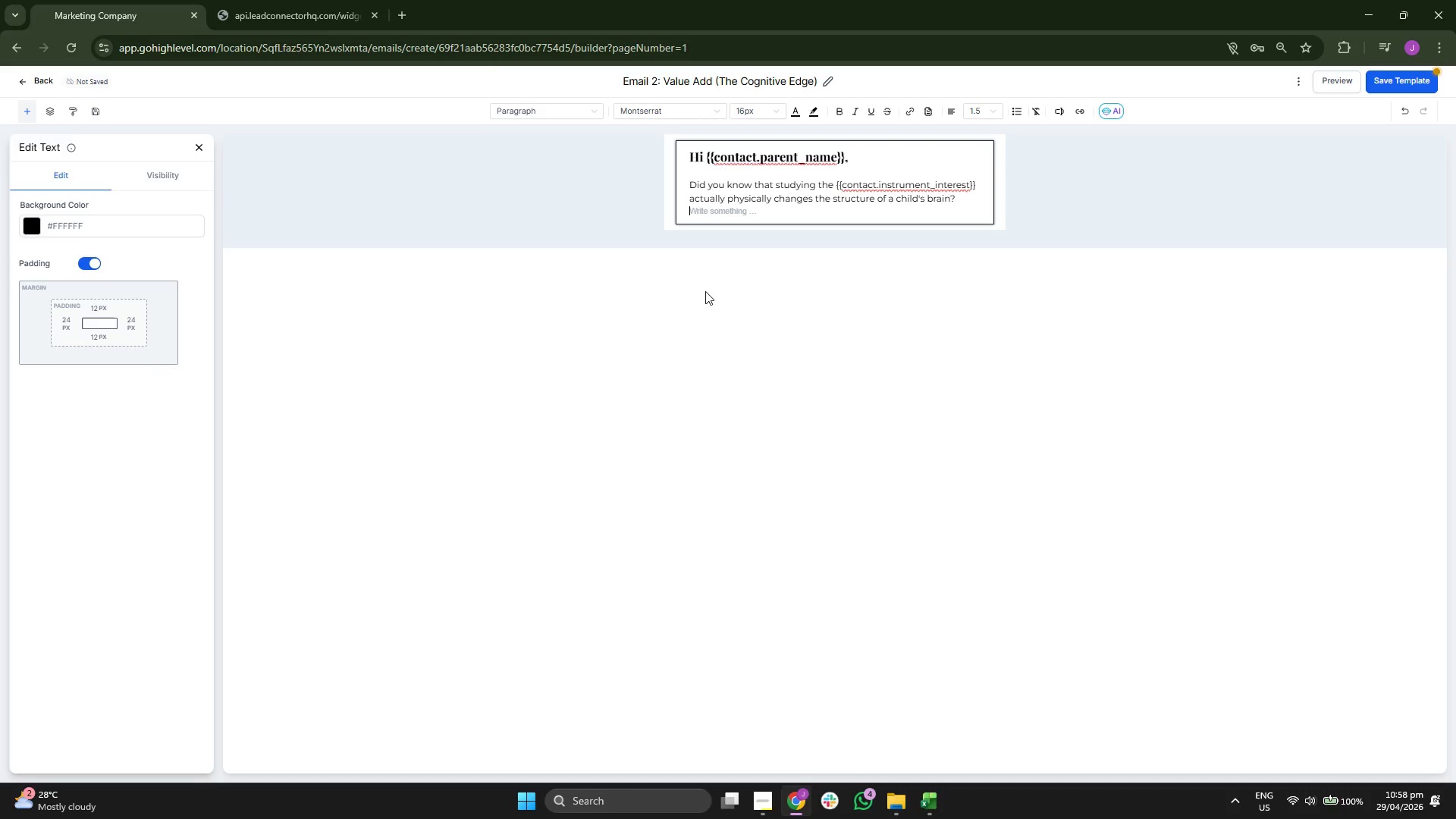 
key(Enter)
 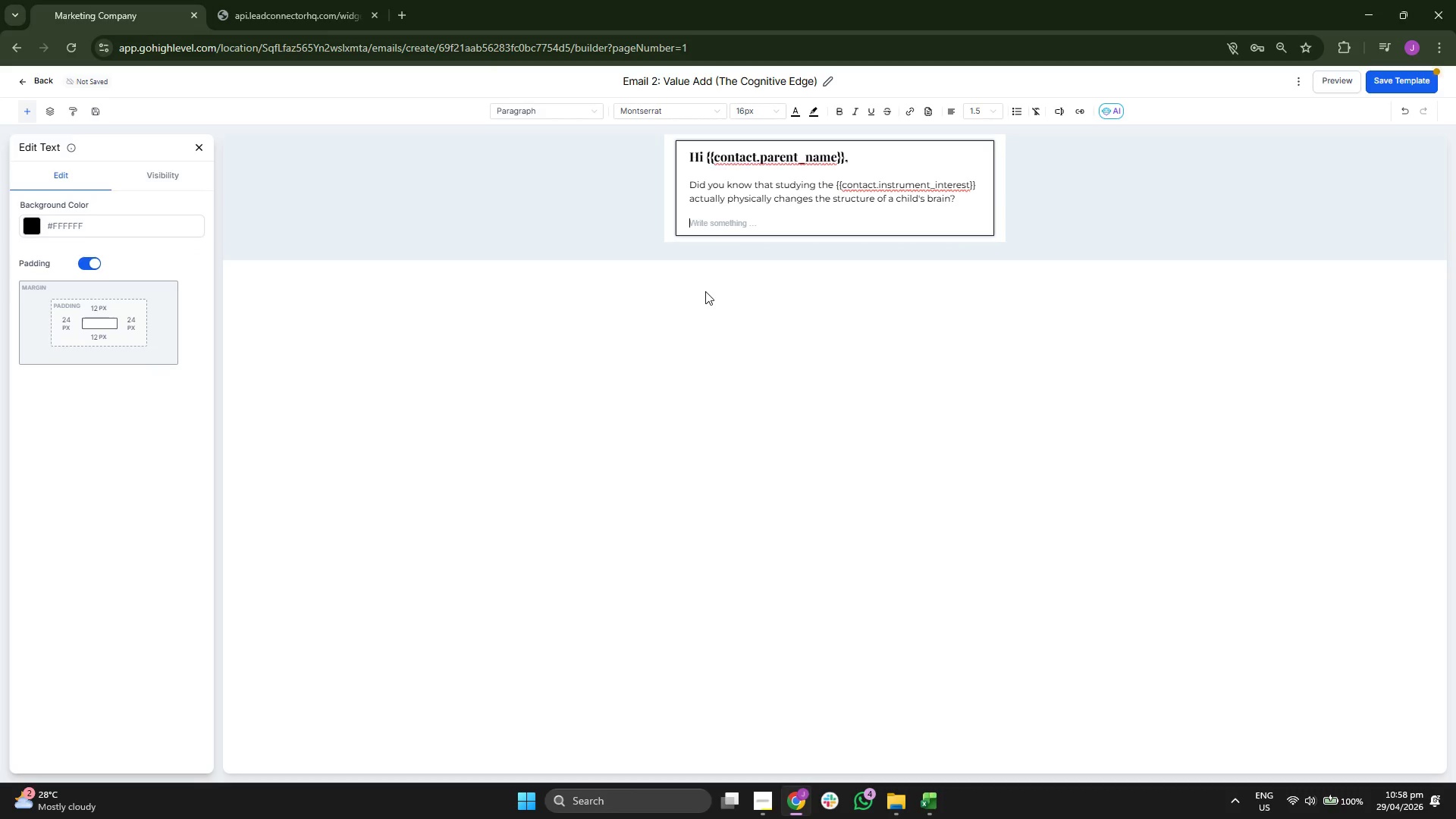 
type(Research shows that consistent prac)
 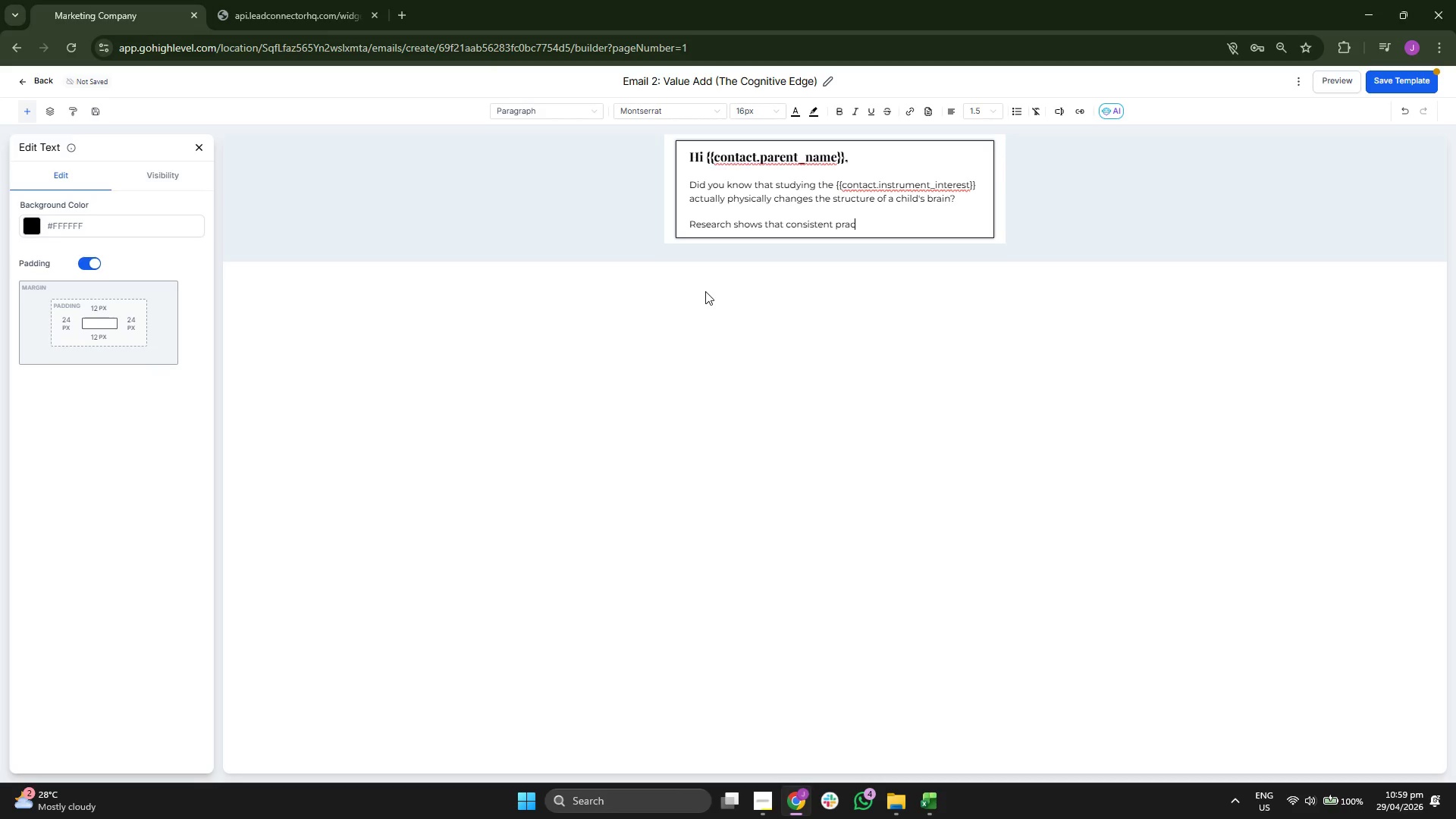 
key(T)
 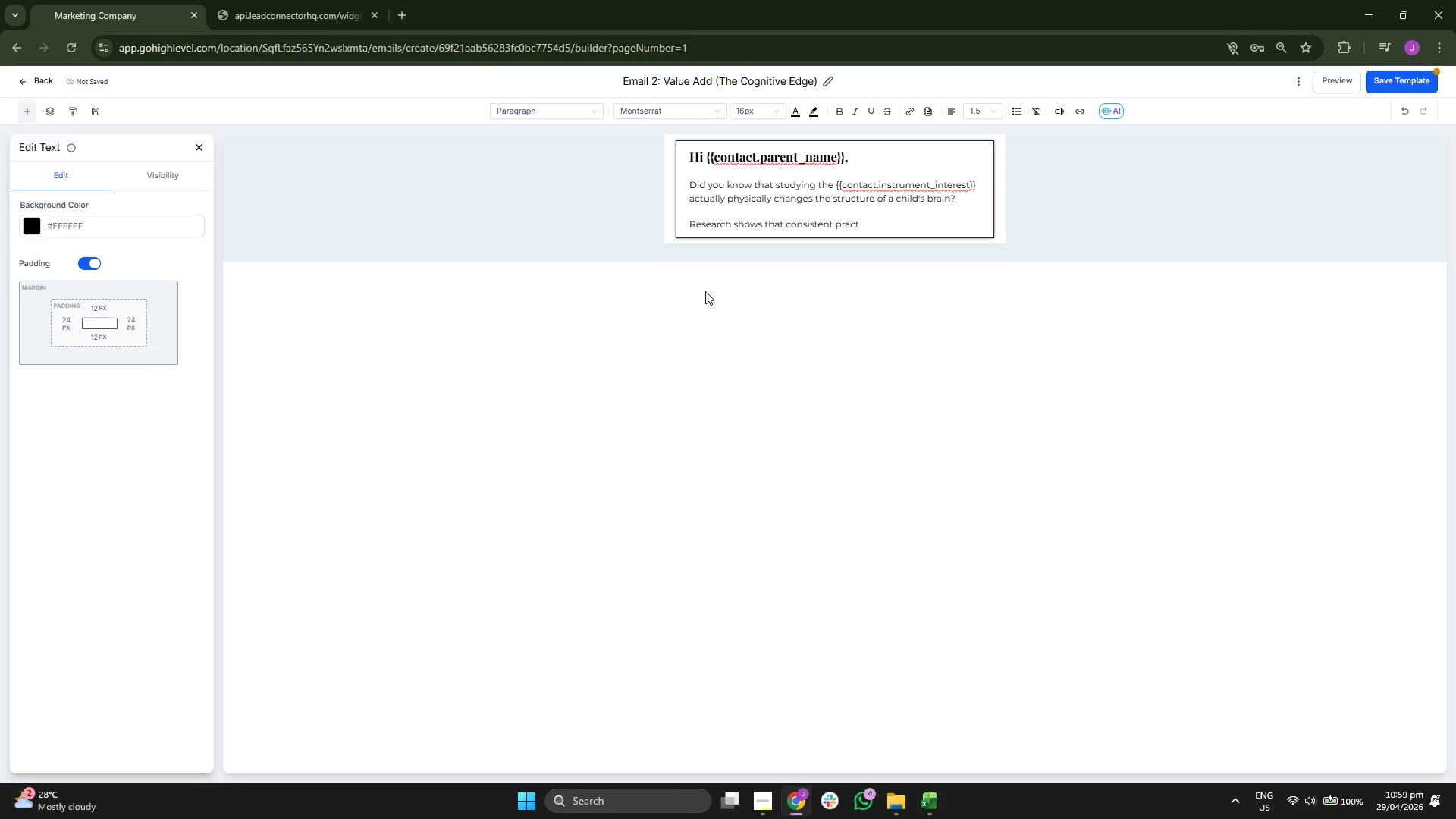 
type(ice)
 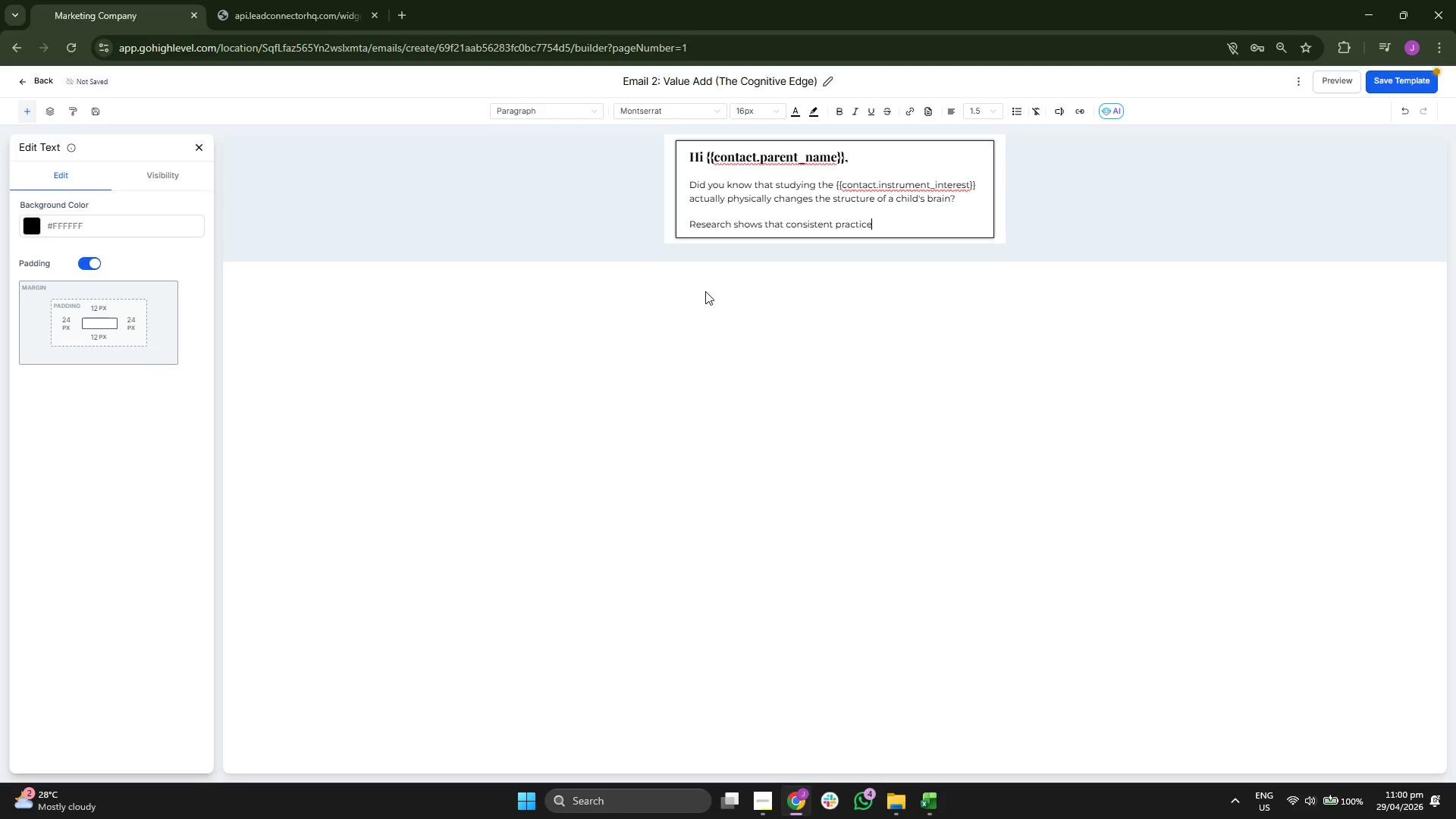 
key(Space)
 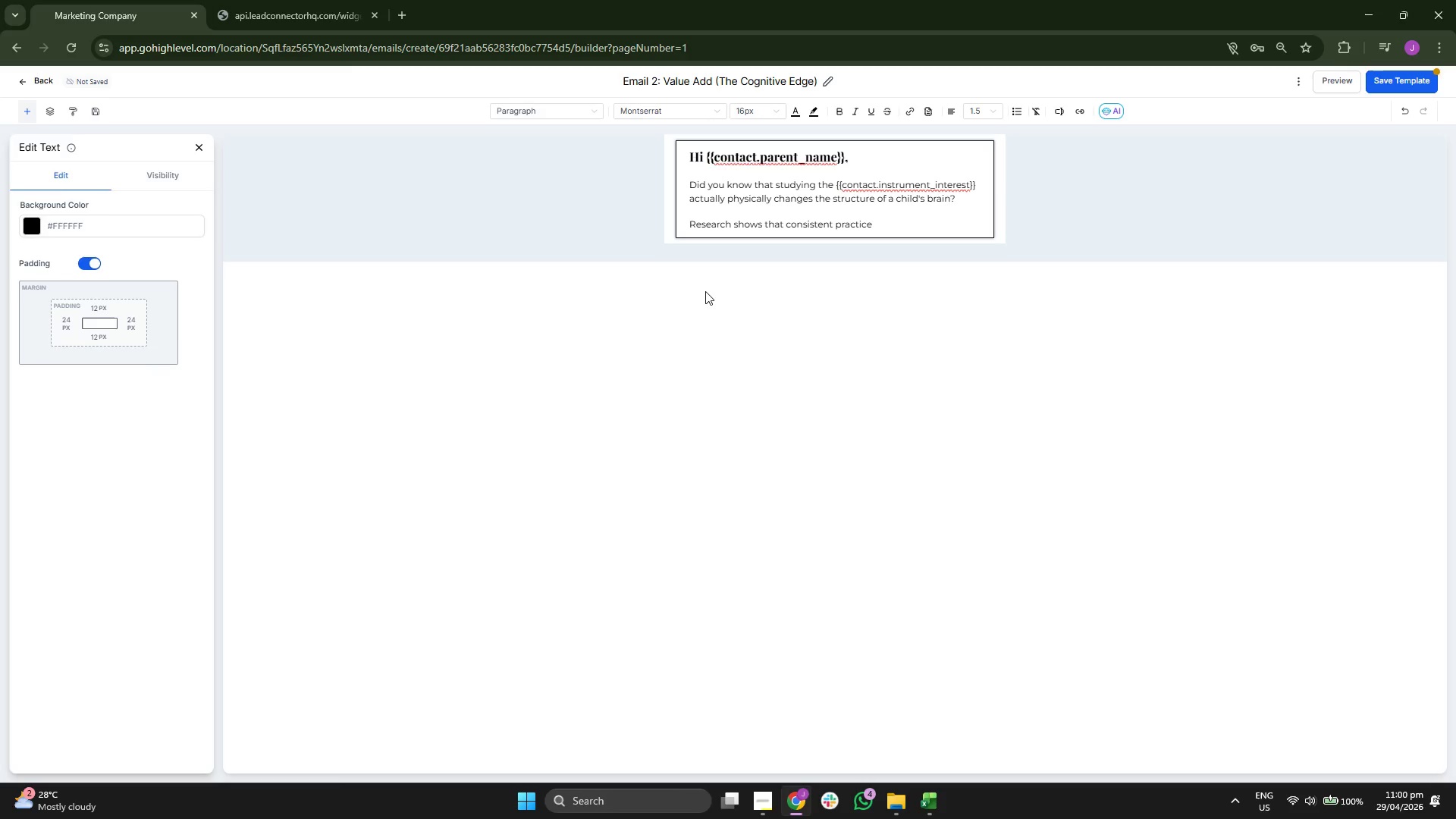 
key(Backspace)
 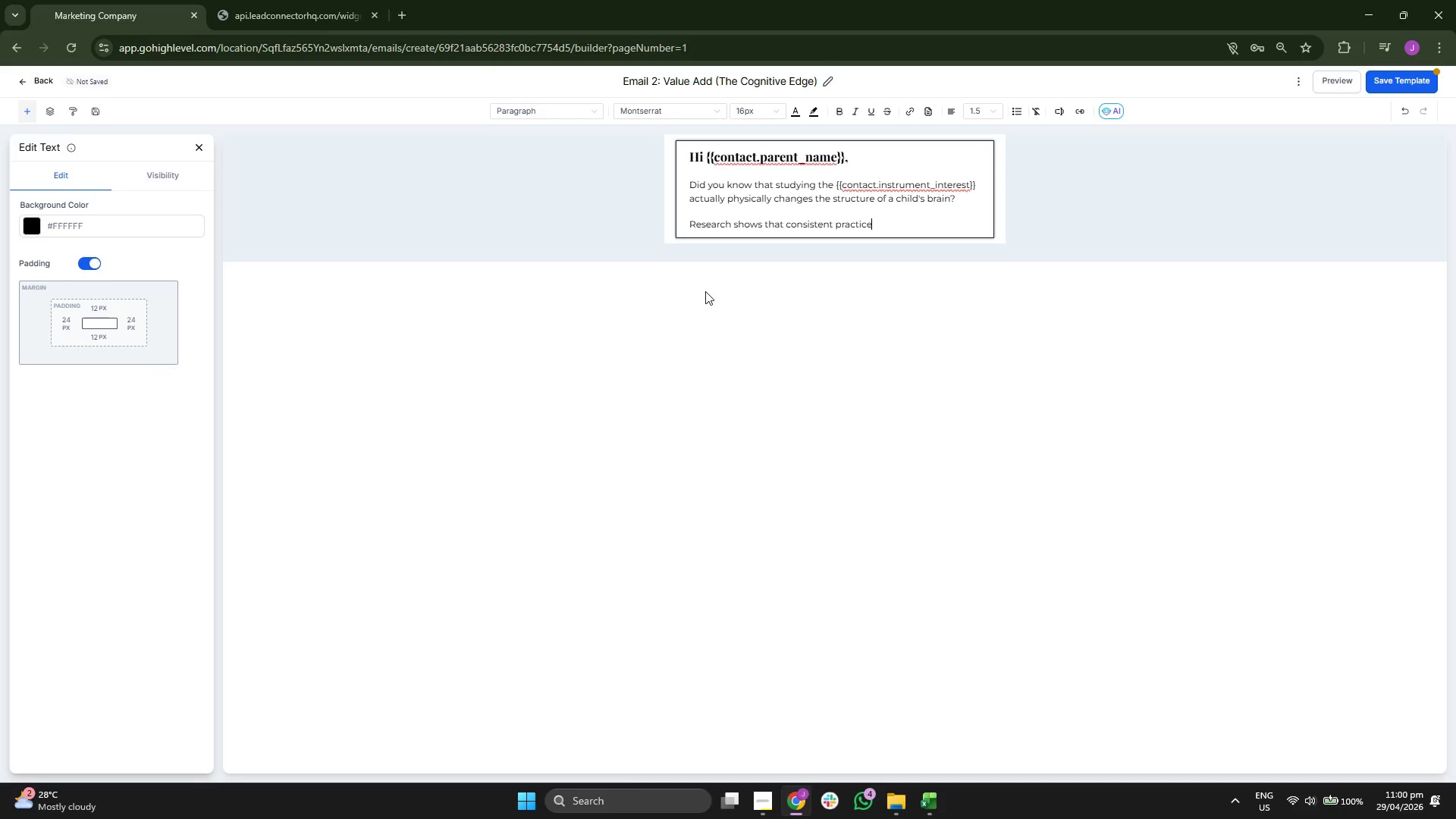 
key(Space)
 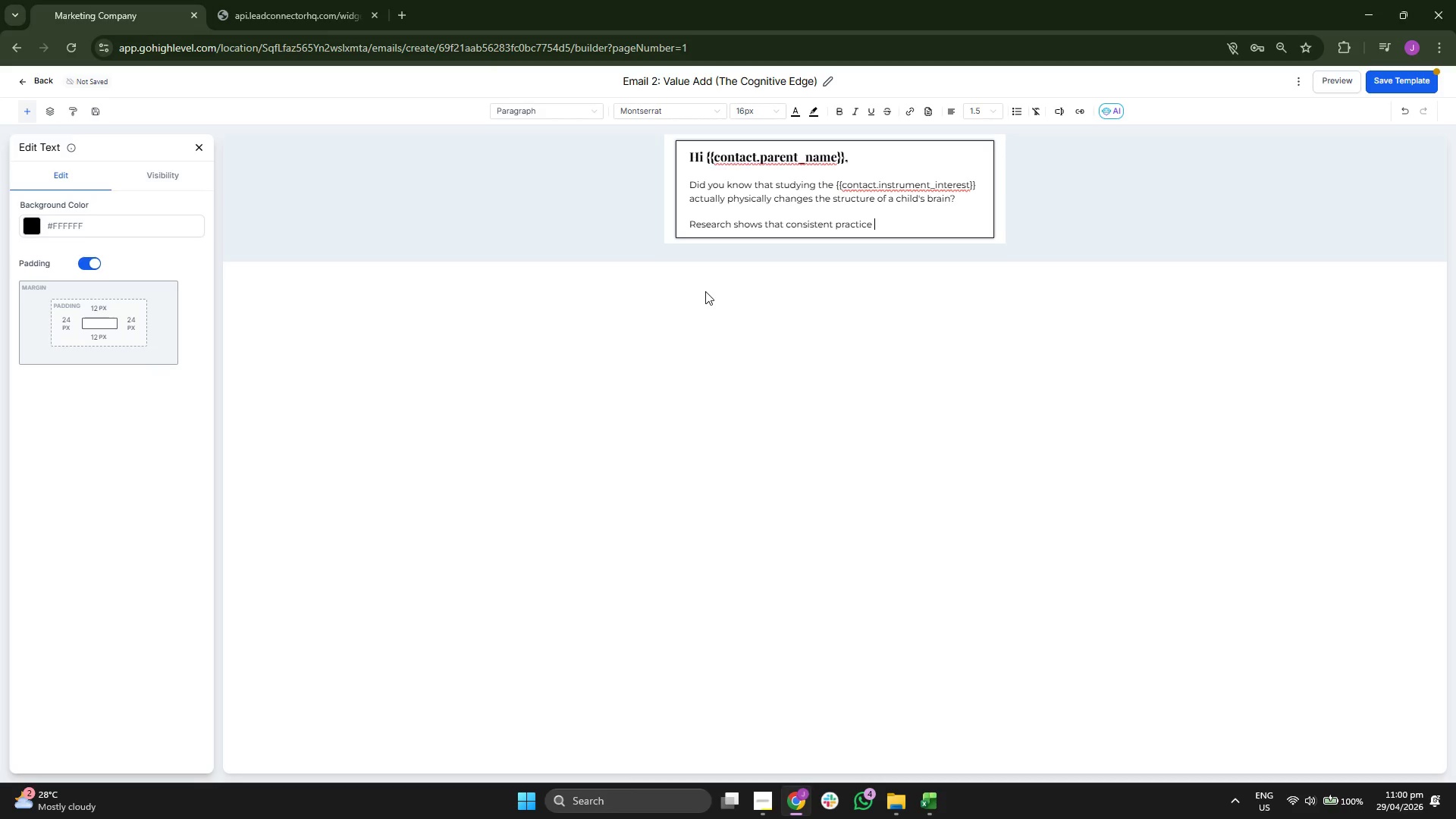 
type(k)
key(Backspace)
type(iu)
key(Backspace)
type(i)
key(Backspace)
key(Backspace)
type(impro)
 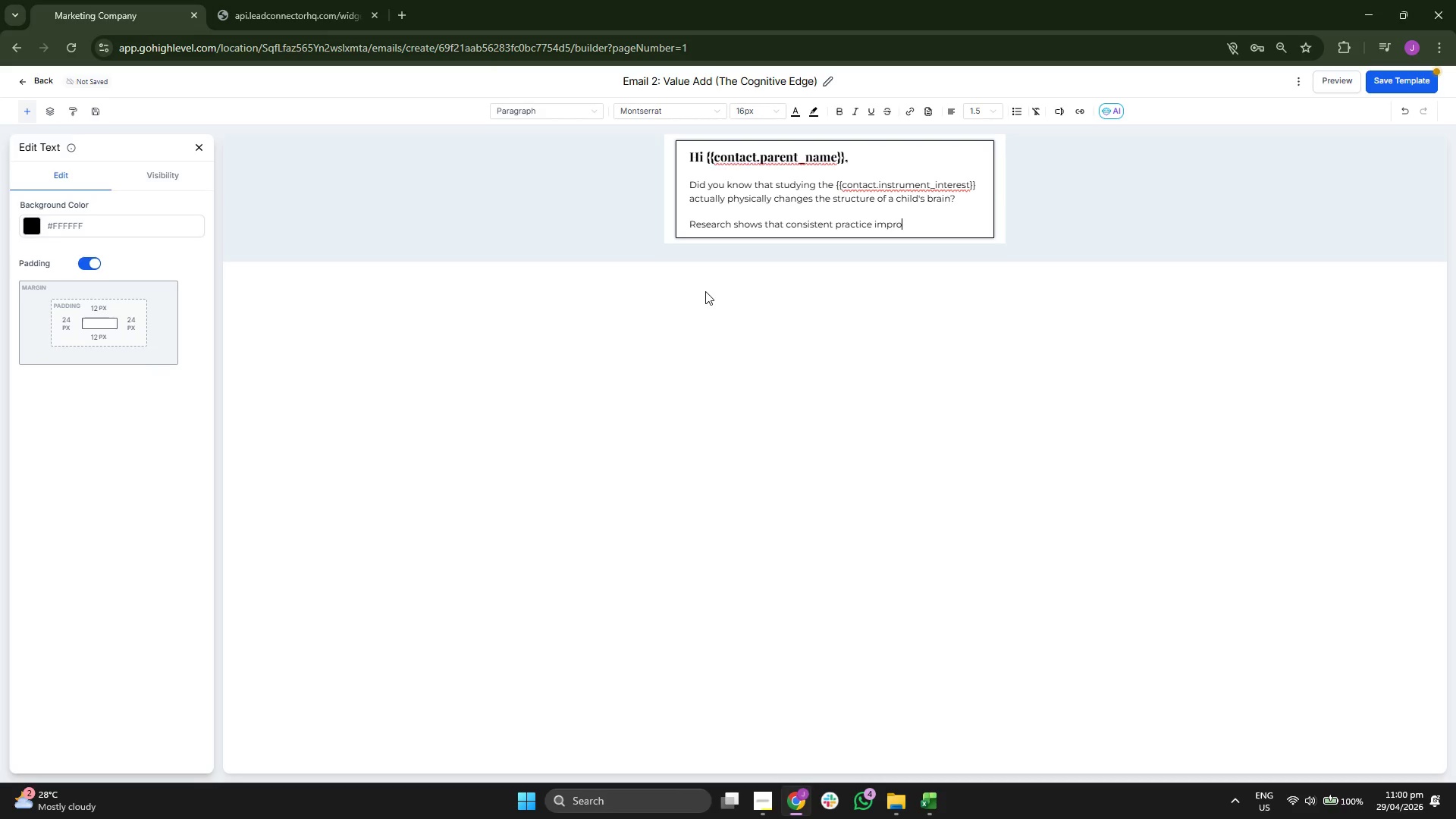 
key(M)
 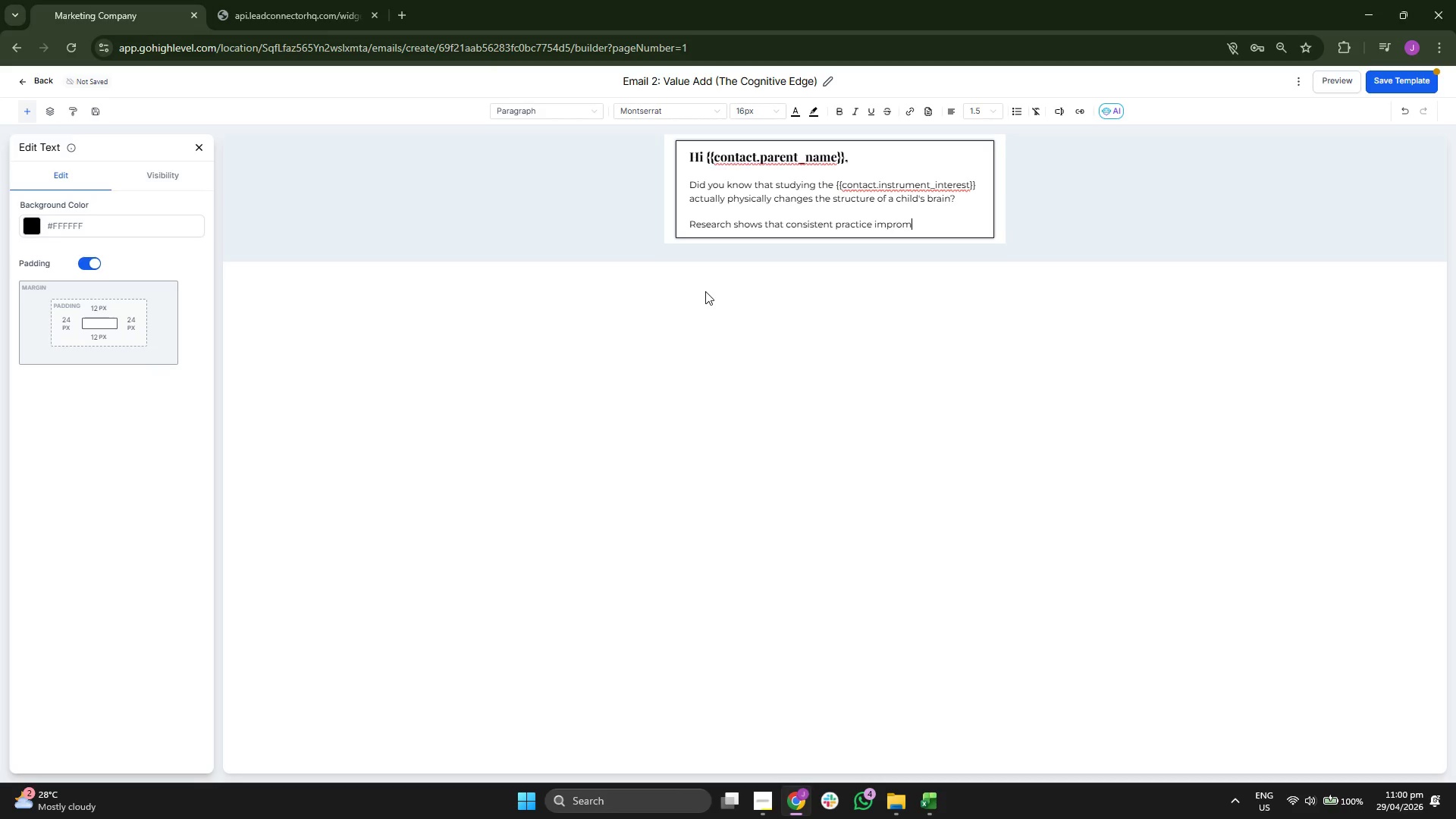 
key(V)
 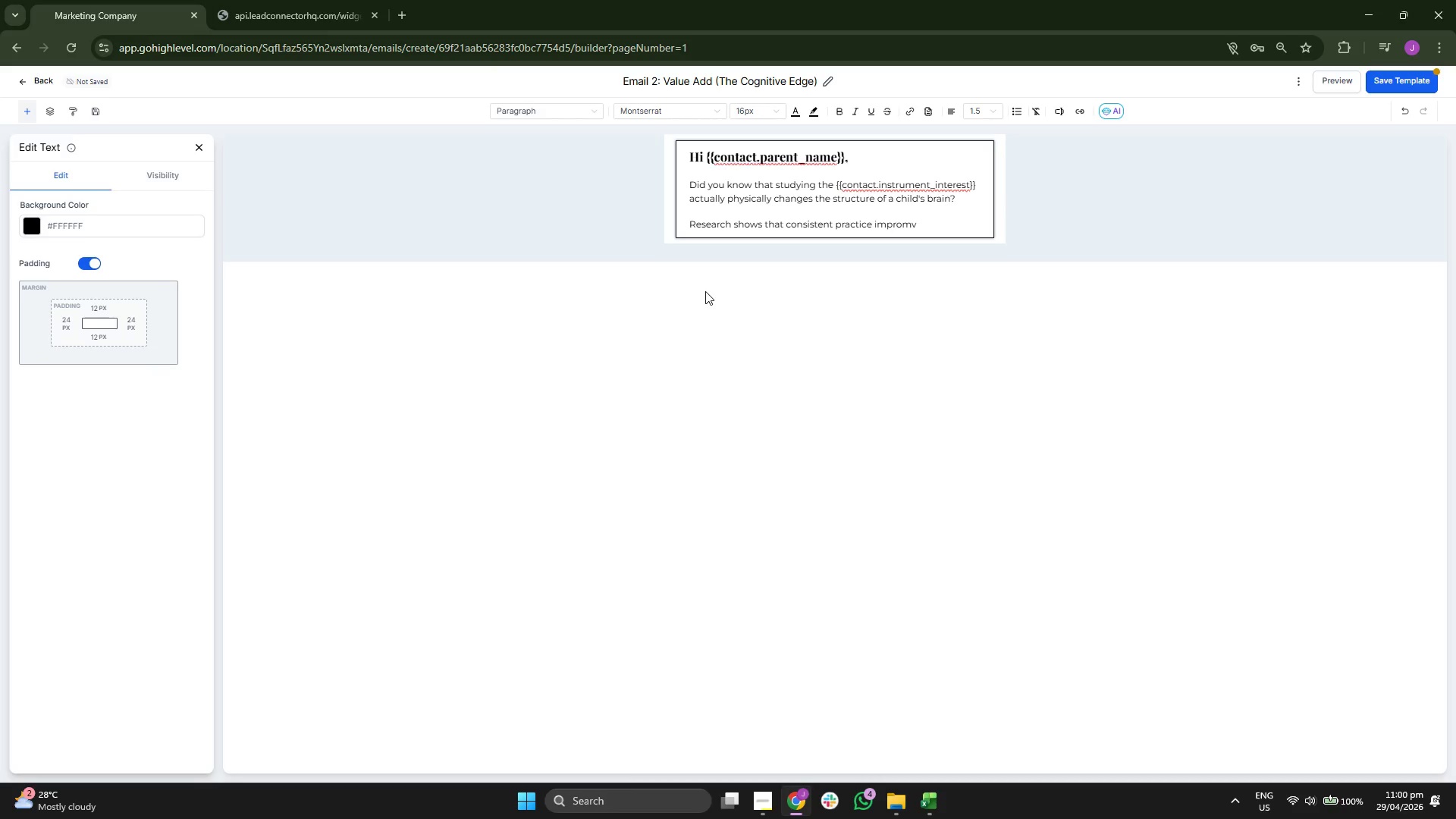 
wait(6.81)
 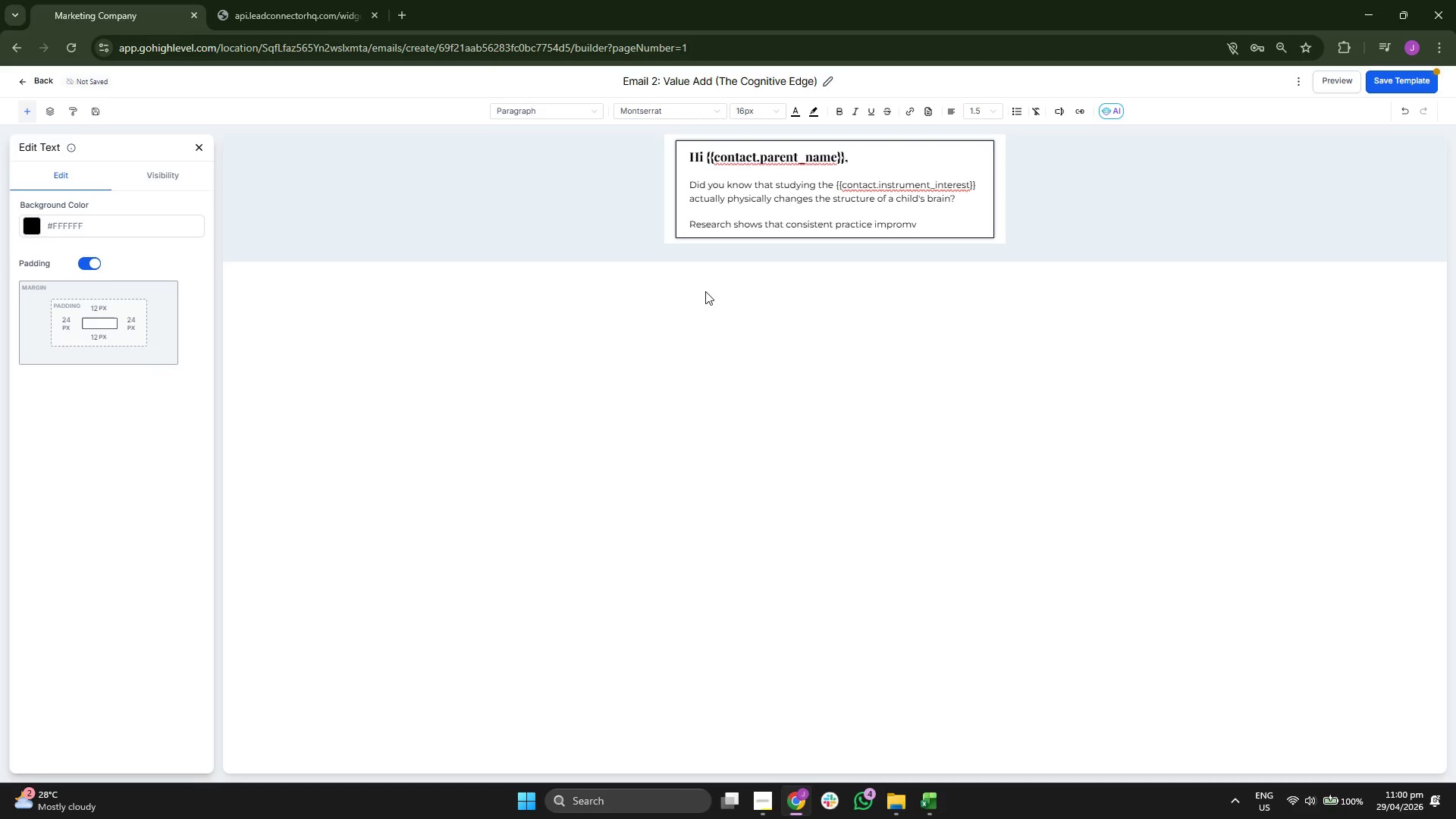 
type(de)
 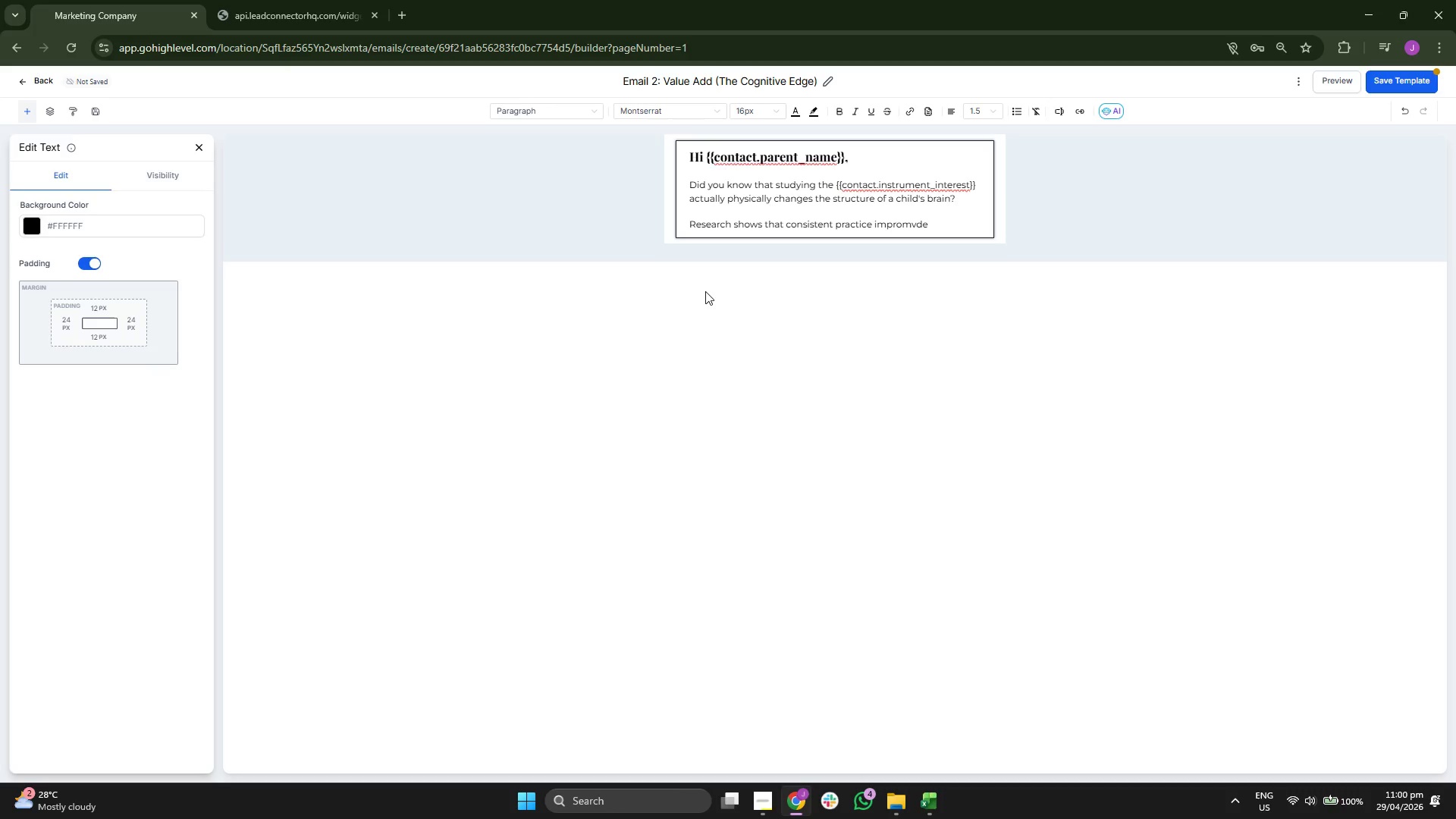 
wait(6.61)
 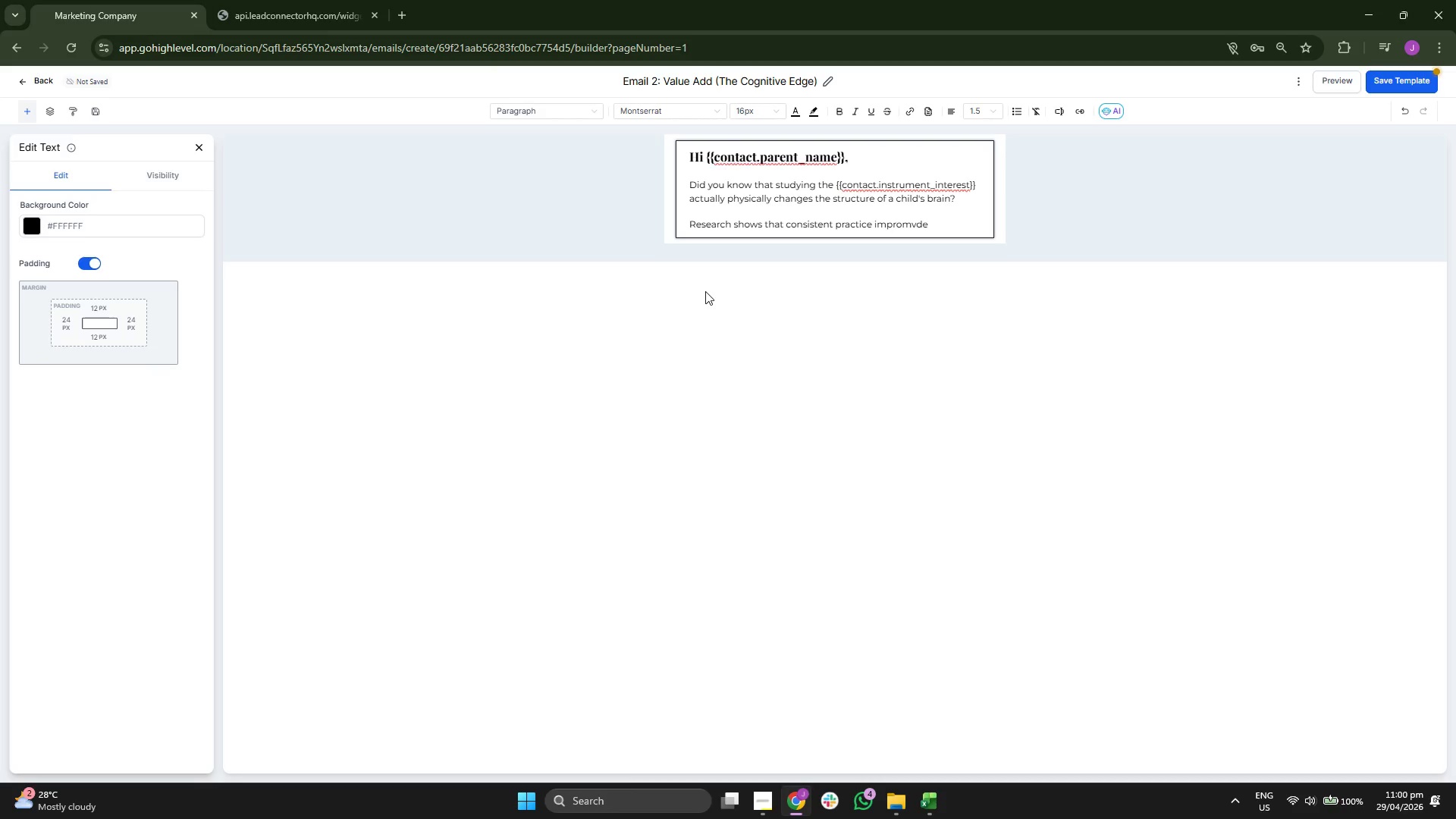 
key(Backspace)
key(Backspace)
key(Backspace)
key(Backspace)
type(vv)
key(Backspace)
type(es:)
 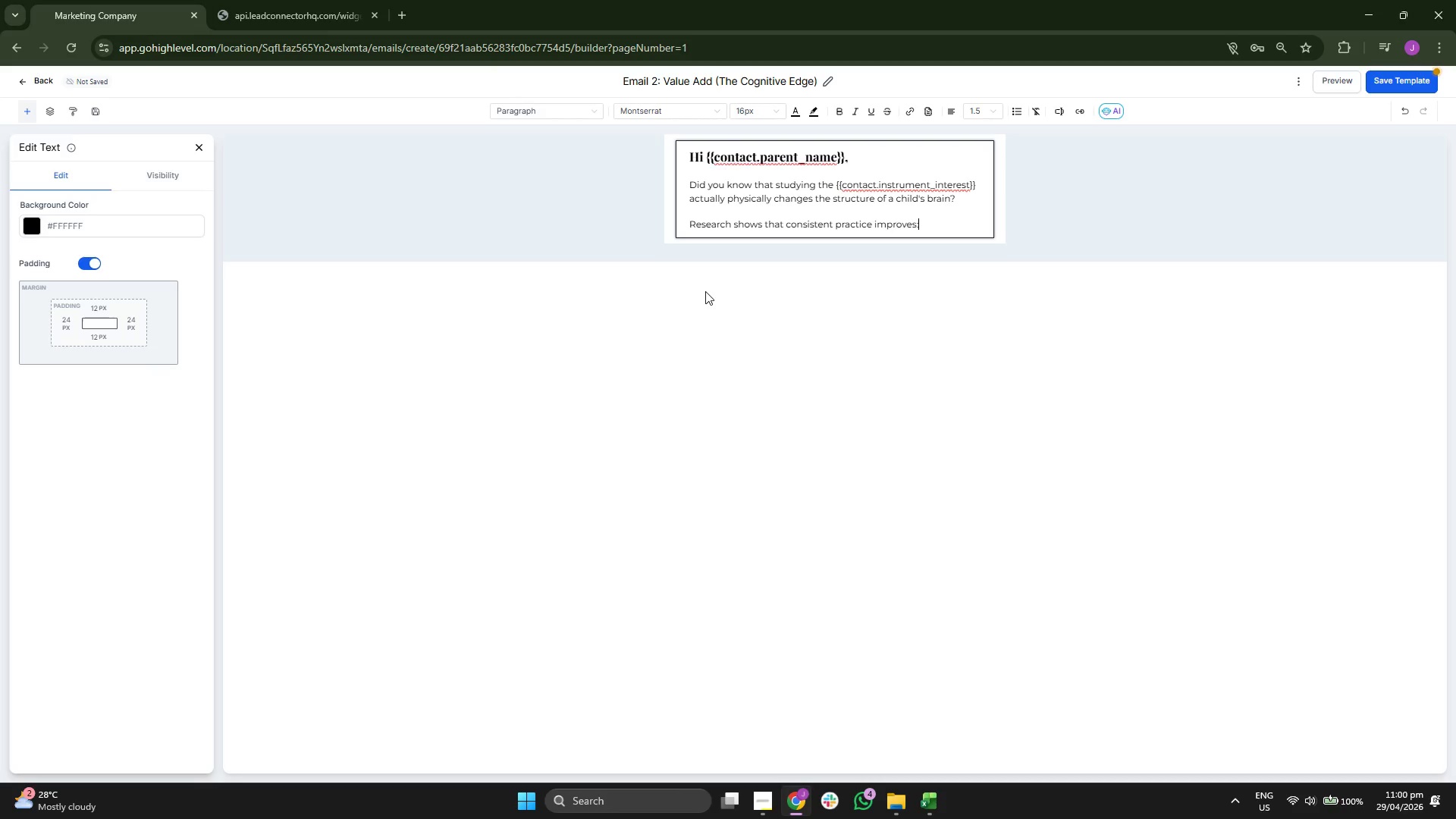 
key(Enter)
 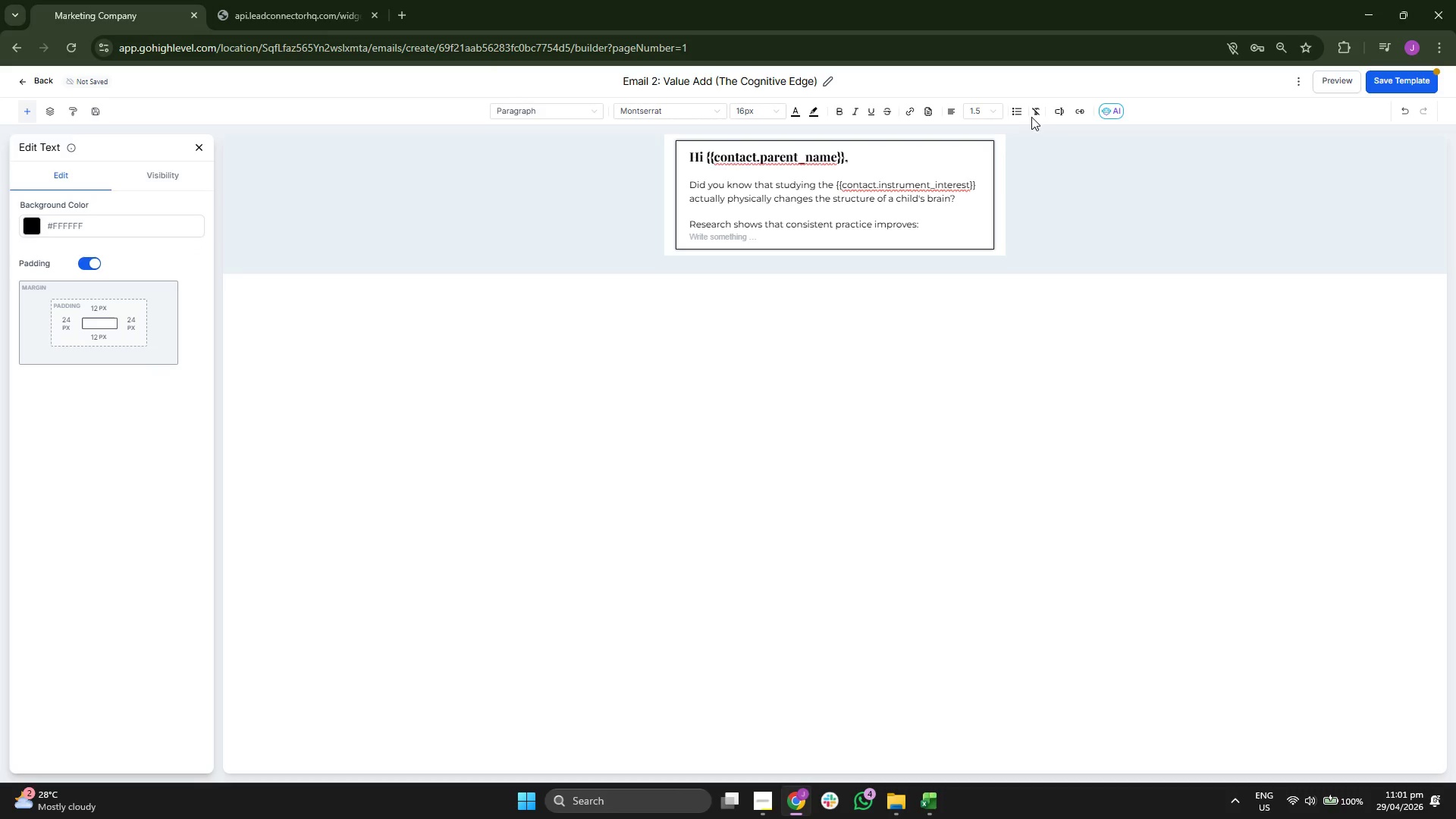 
left_click([1015, 111])
 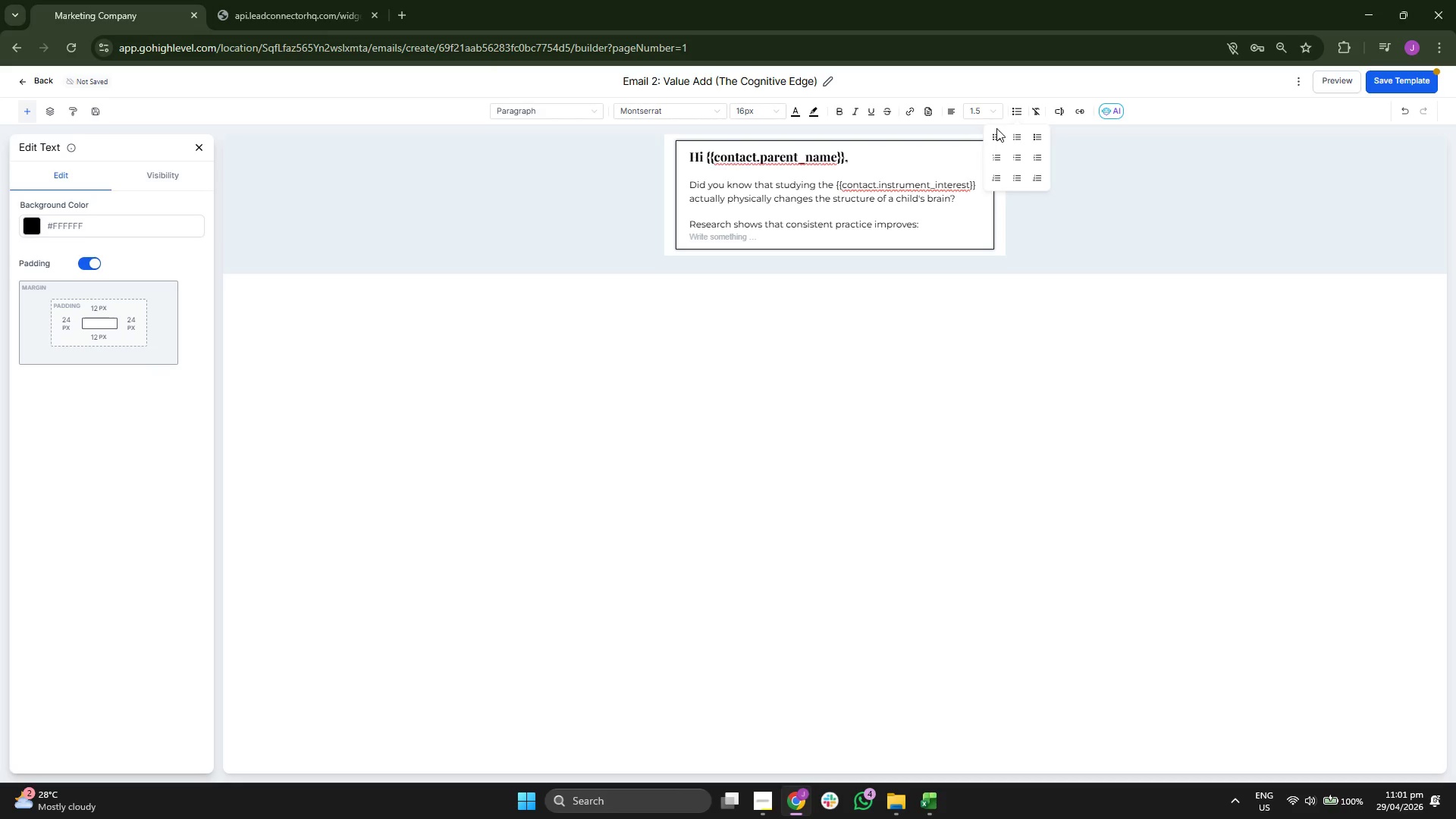 
left_click([993, 136])
 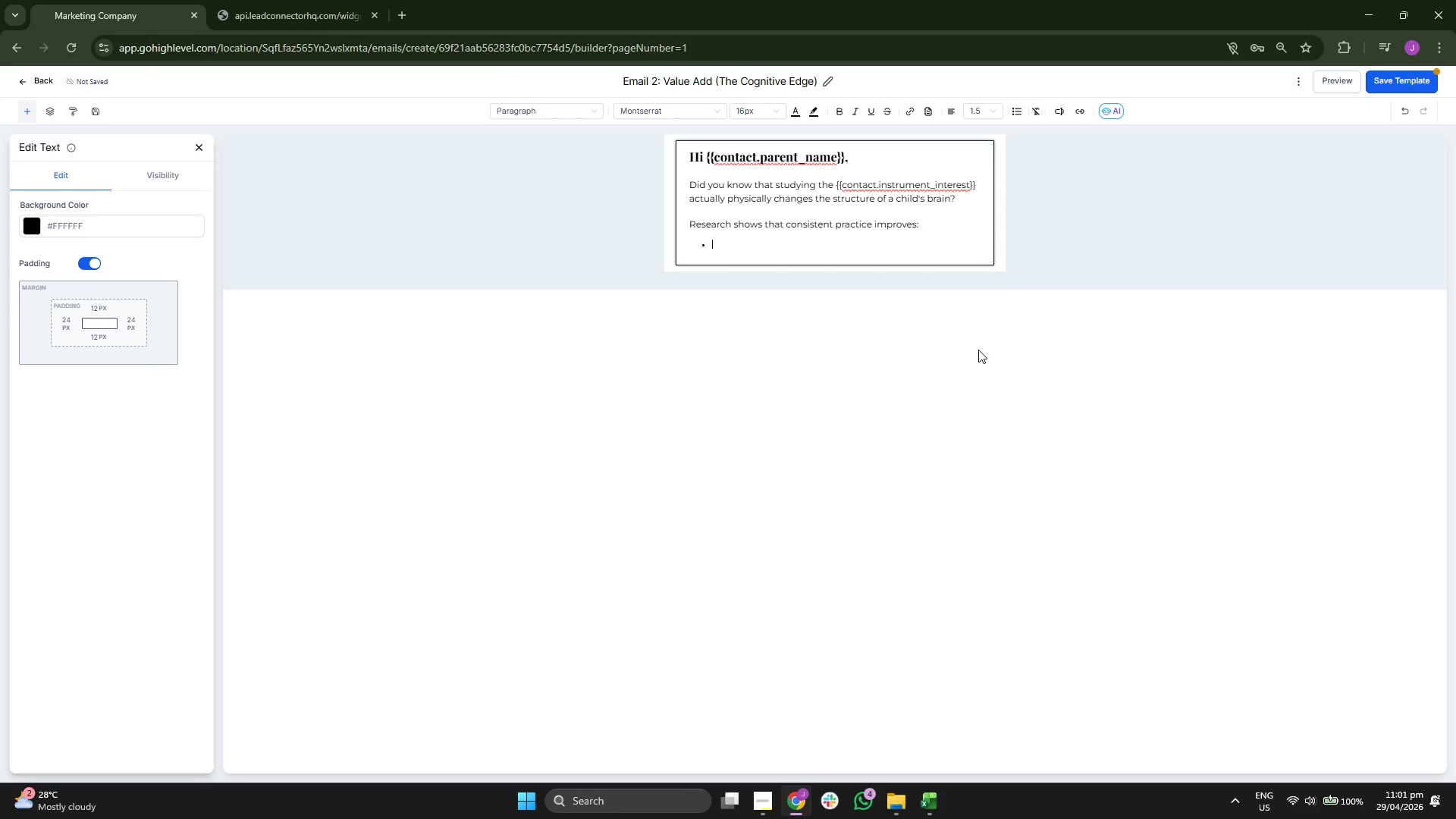 
type(Mathe)
 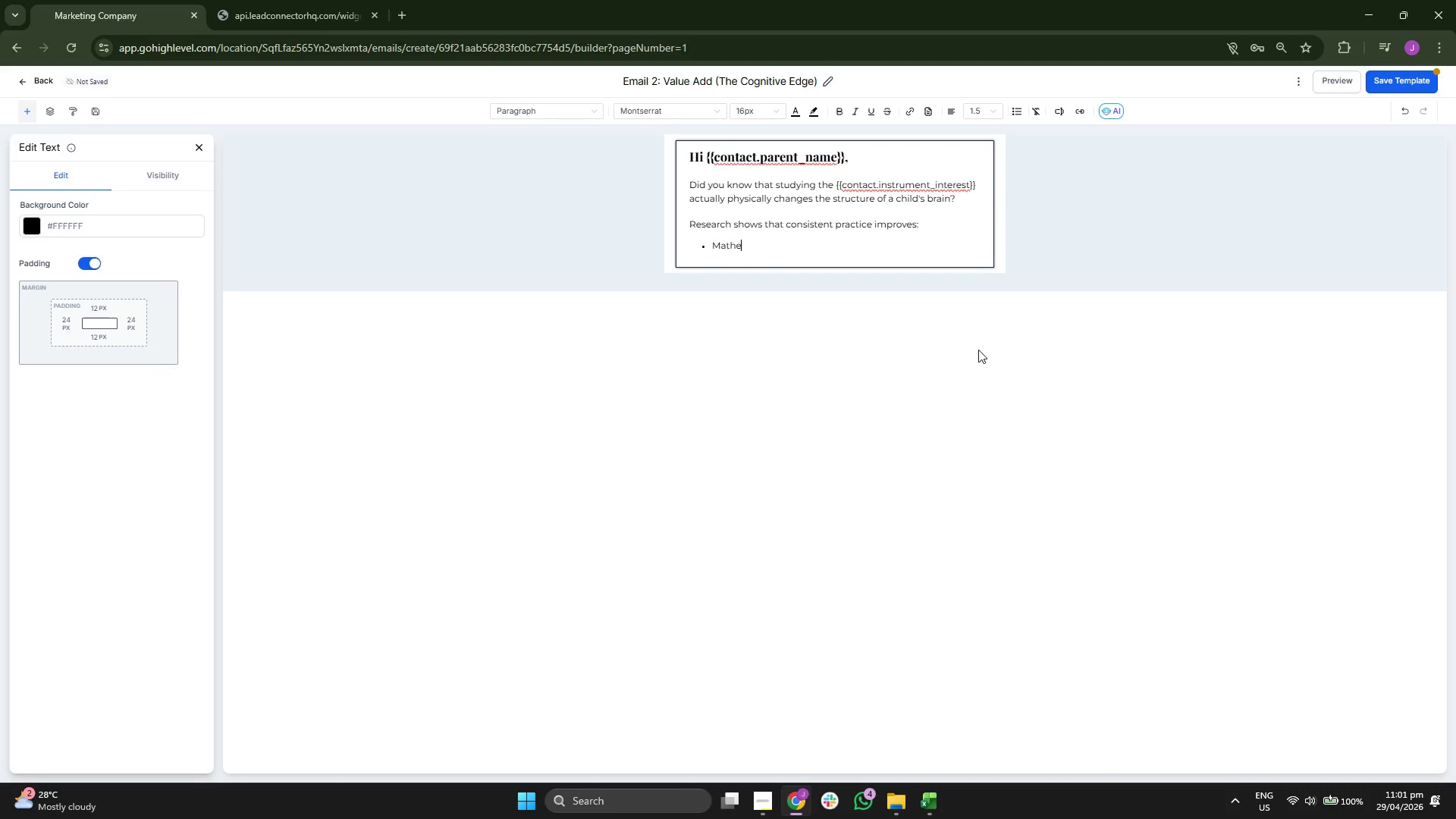 
type(matica)
 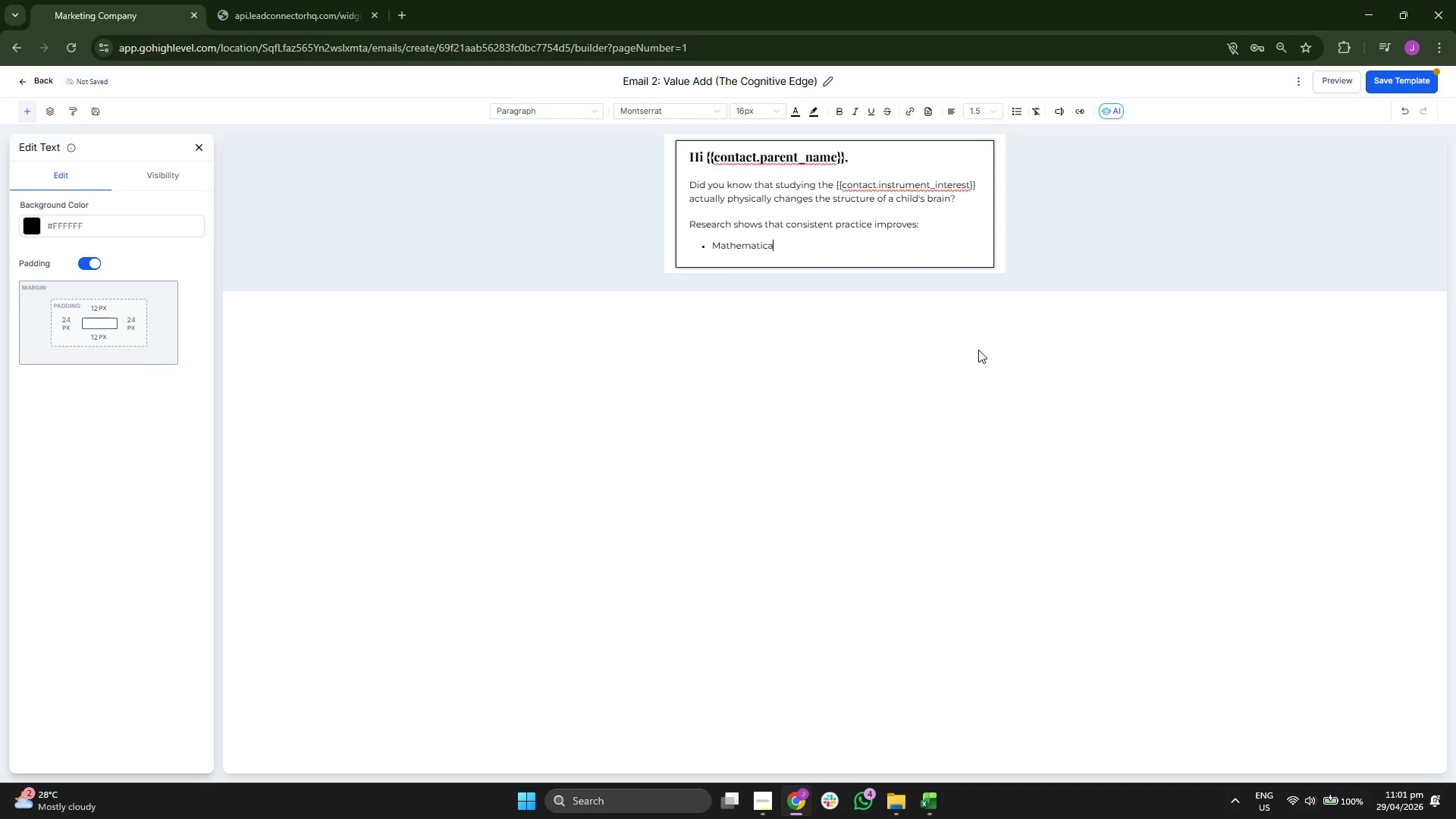 
wait(7.23)
 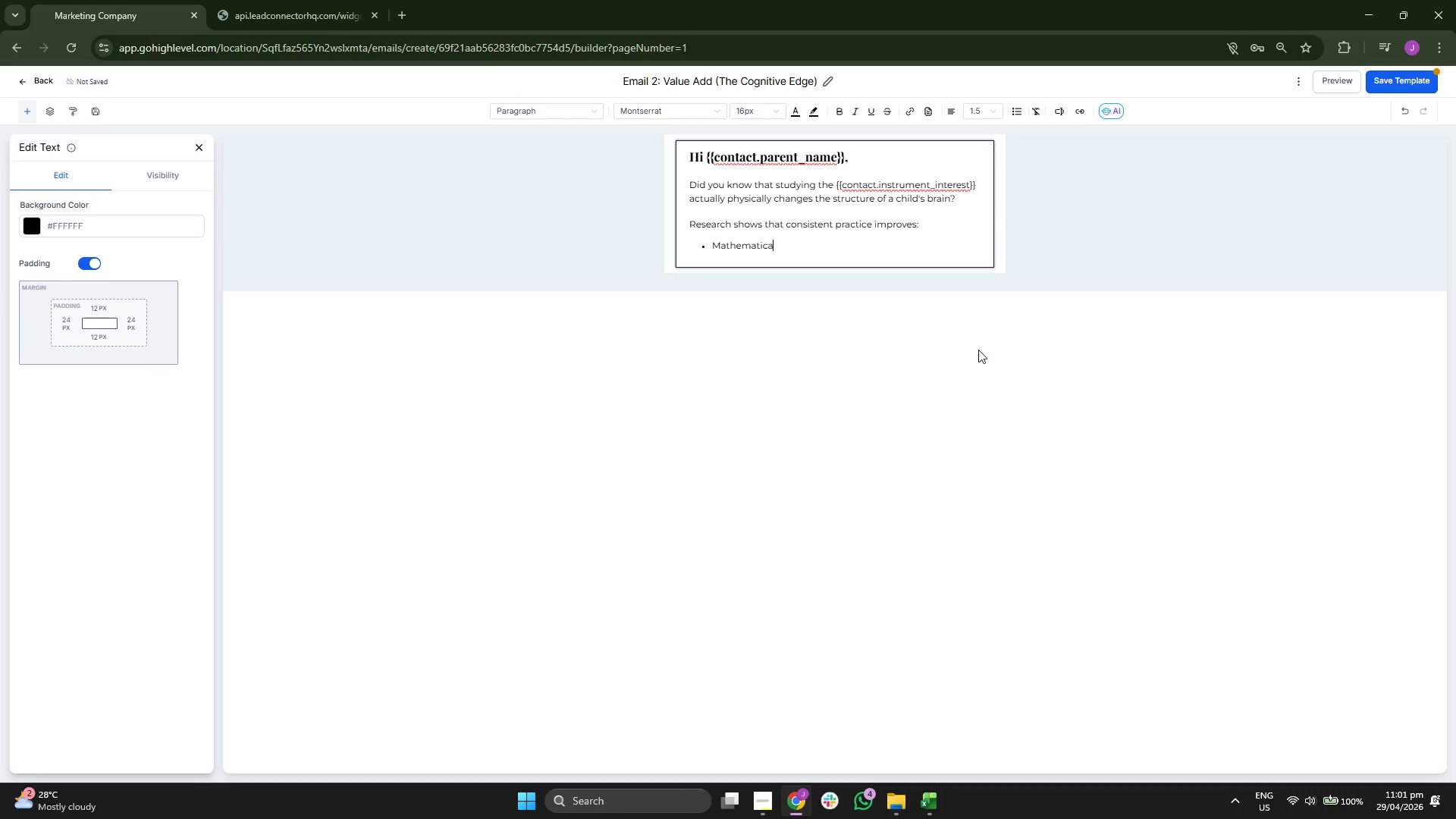 
type(a)
key(Backspace)
type(l ogic: )
key(Backspace)
key(Backspace)
key(Backspace)
key(Backspace)
key(Backspace)
key(Backspace)
type(Logic:)
 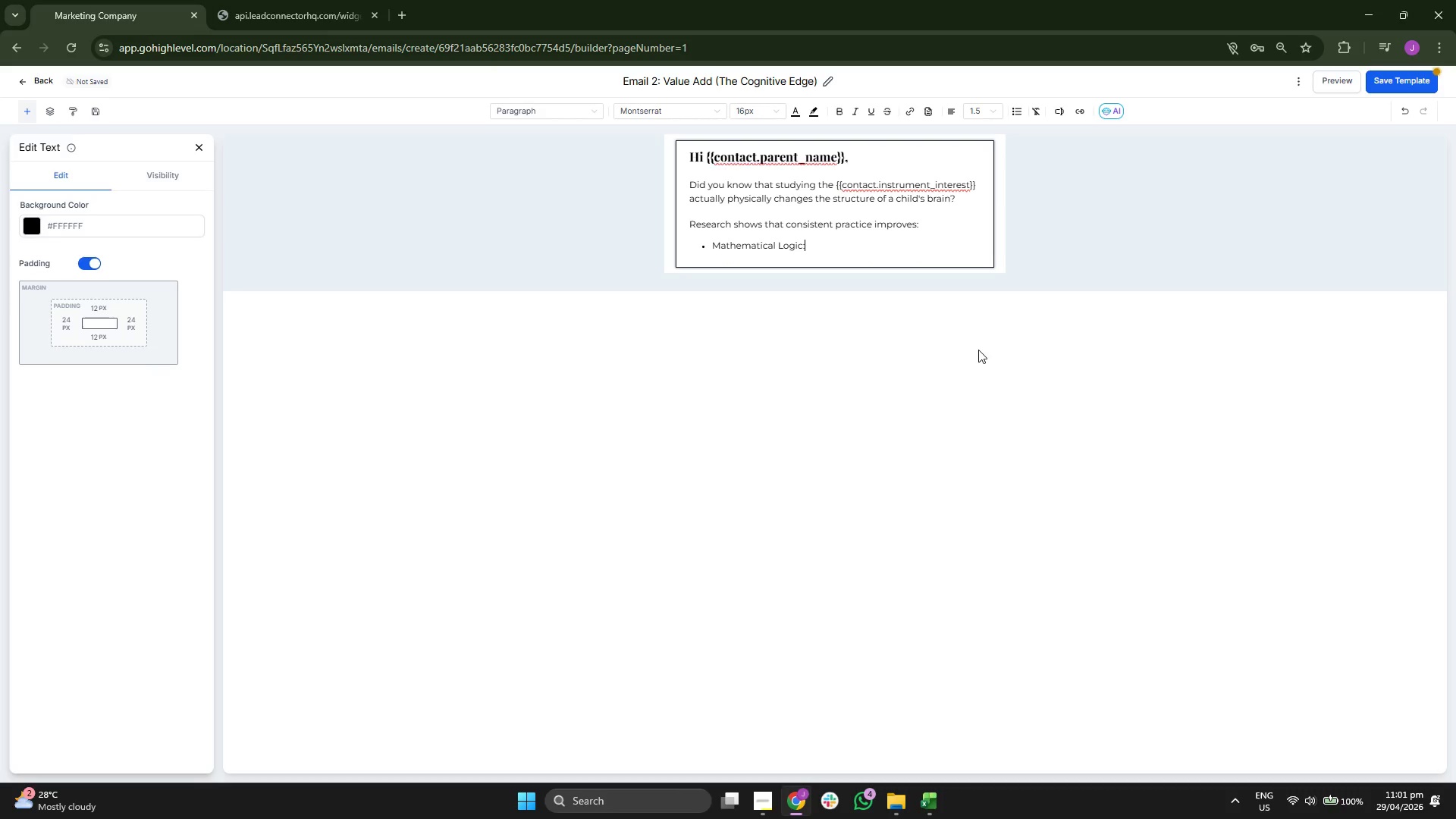 
left_click_drag(start_coordinate=[714, 247], to_coordinate=[808, 245])
 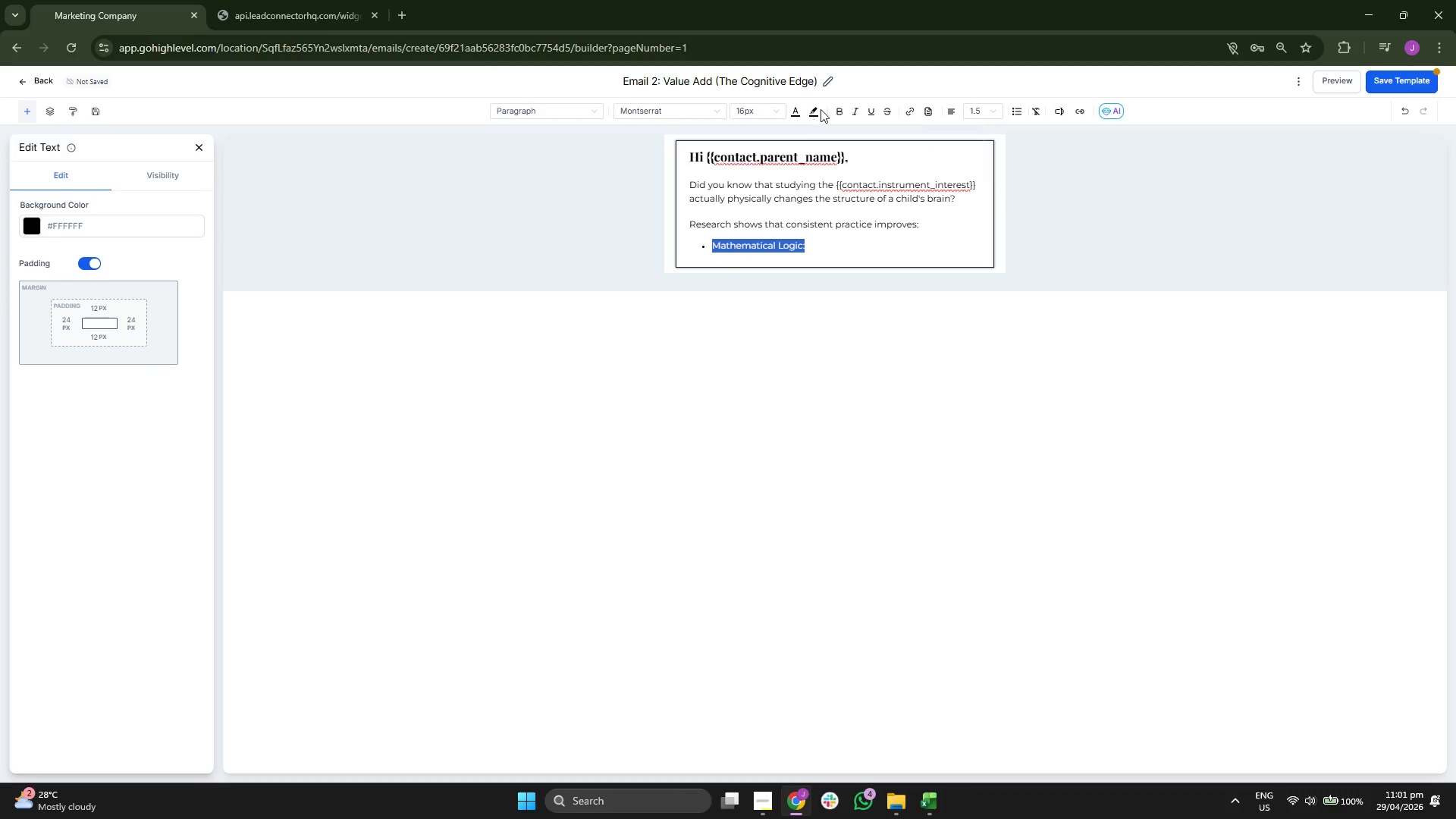 
left_click([839, 108])
 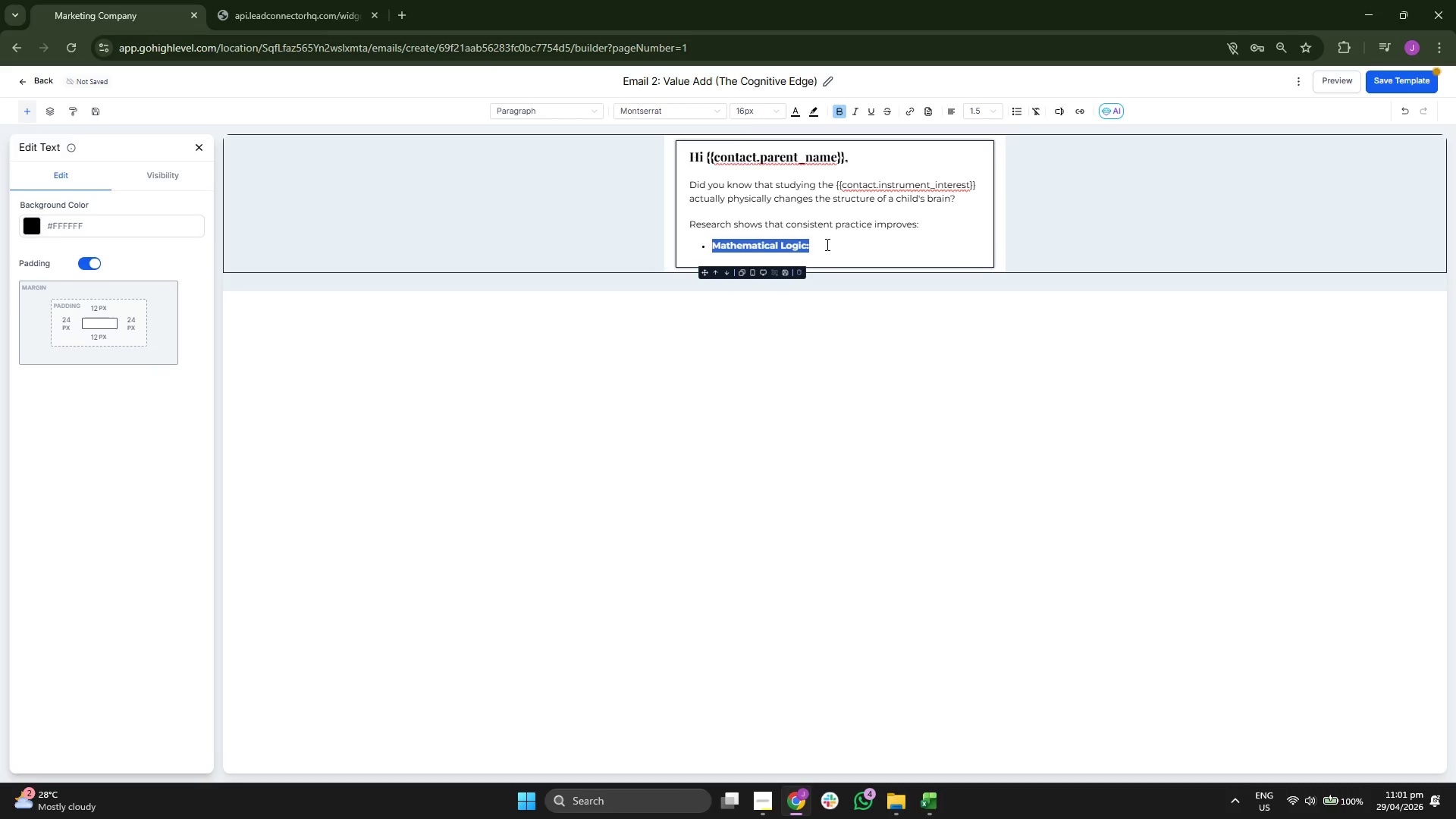 
double_click([848, 257])
 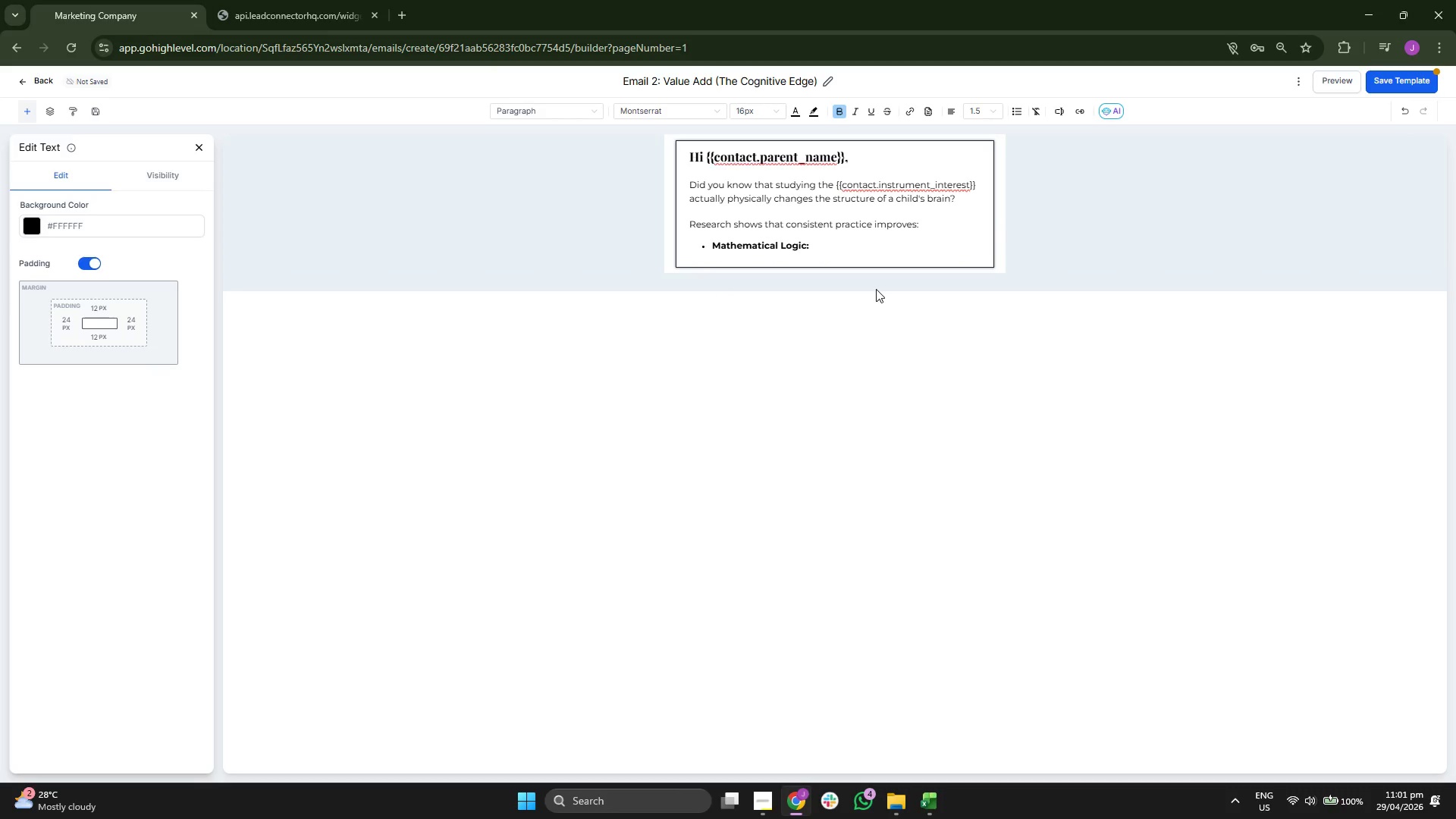 
key(Space)
 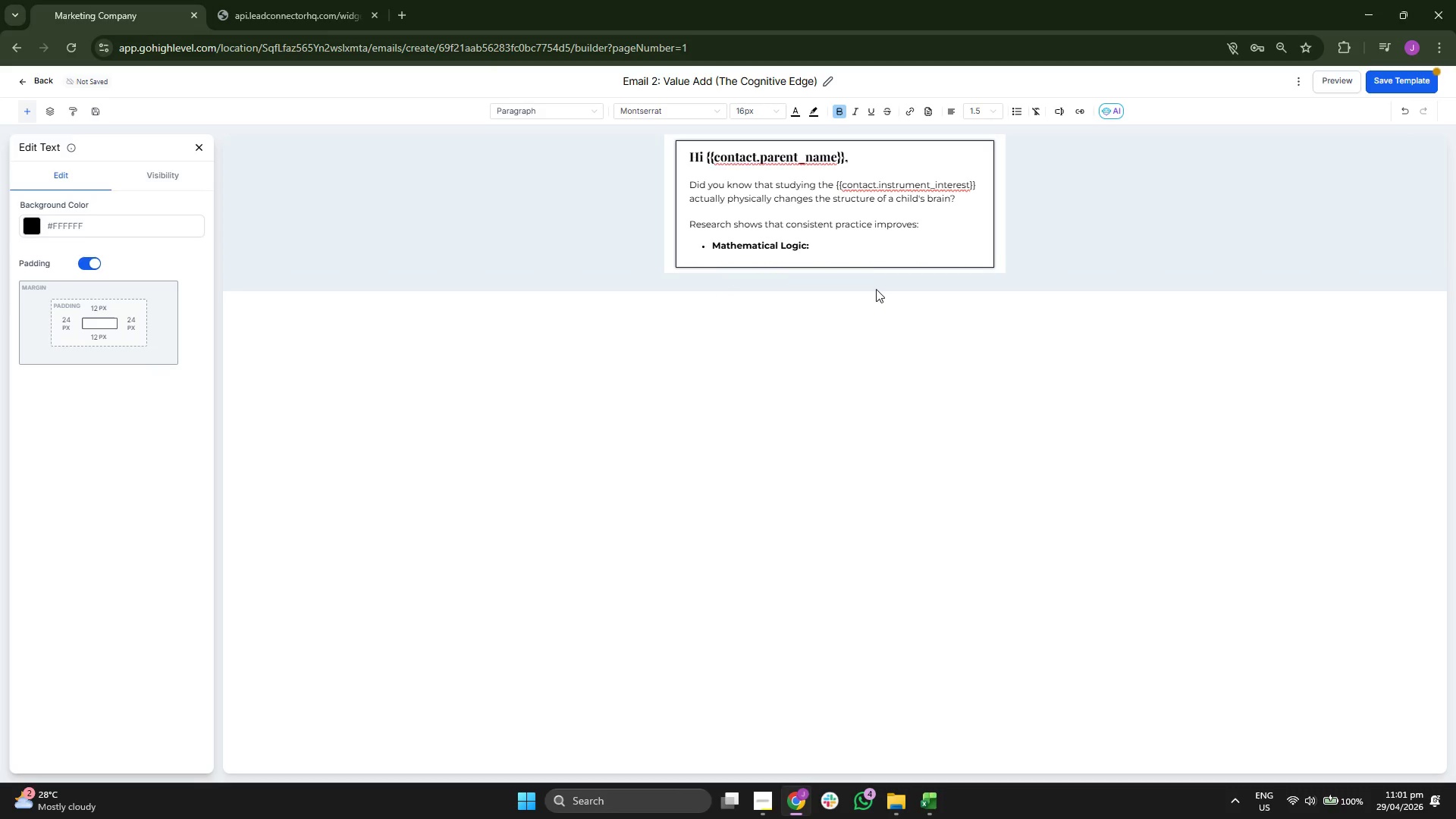 
left_click([841, 109])
 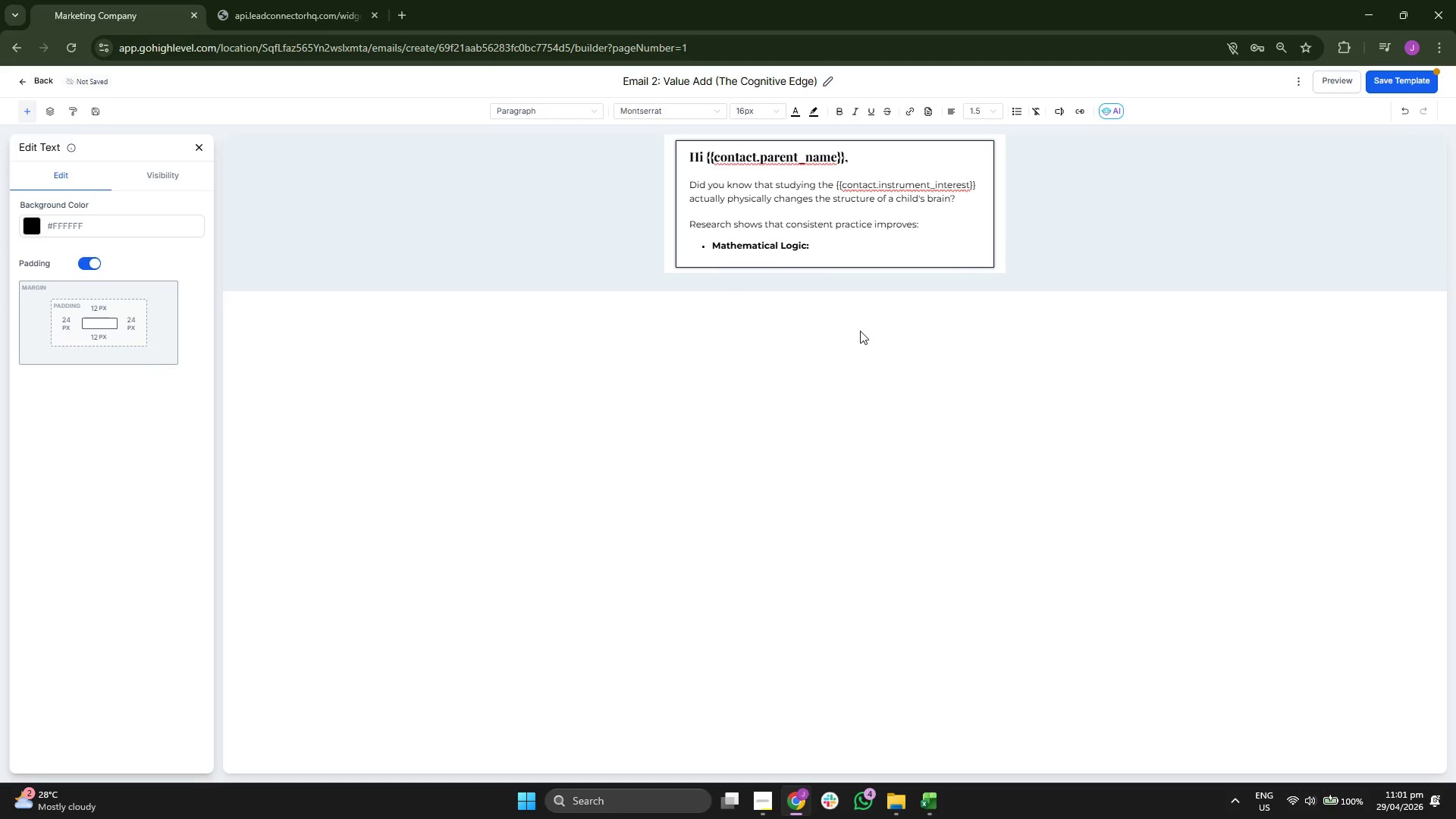 
type(Spaticla)
key(Backspace)
key(Backspace)
key(Backspace)
type(al-temporal )
 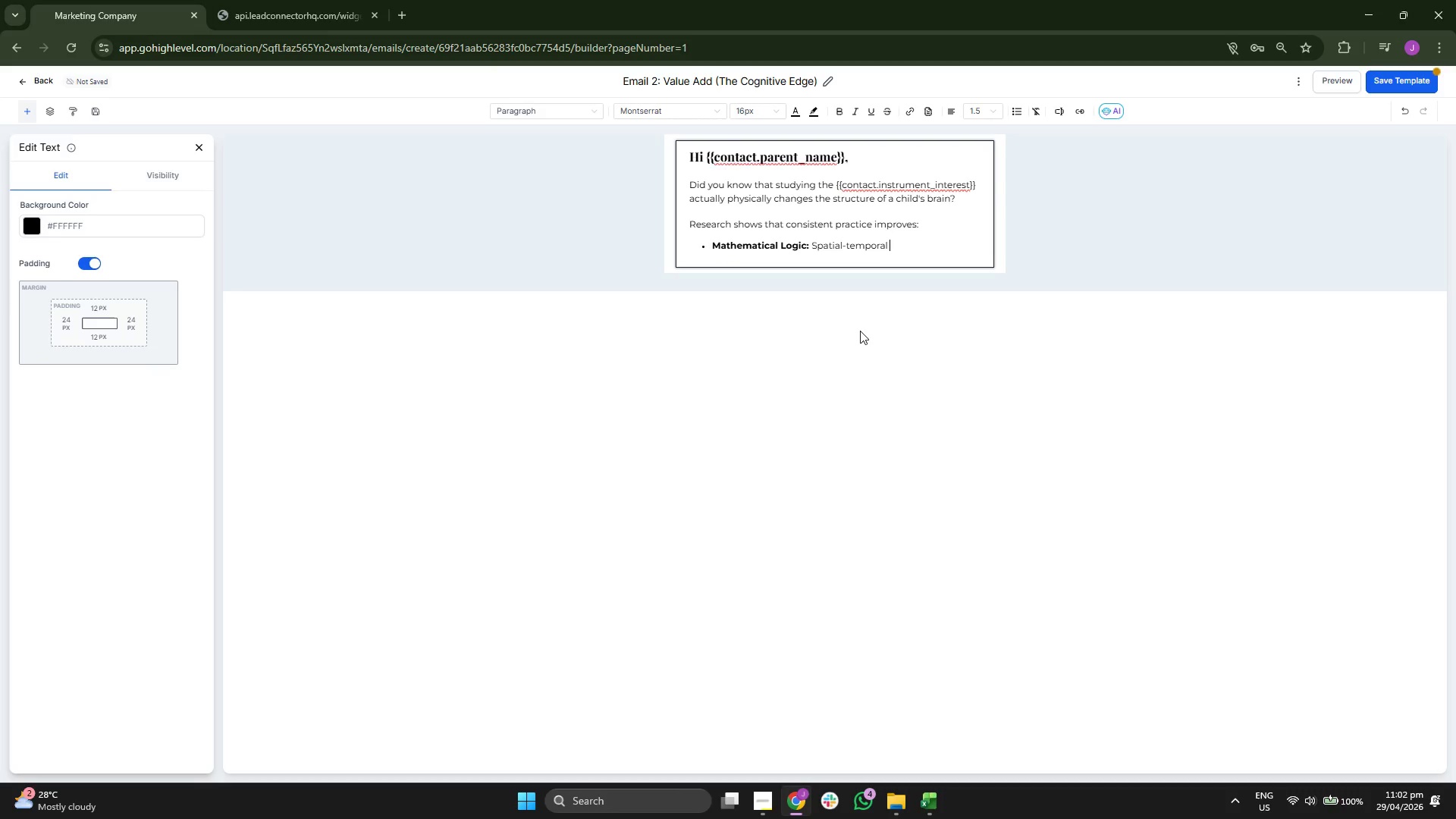 
key(Backspace)
type( skills used in music are the same )
 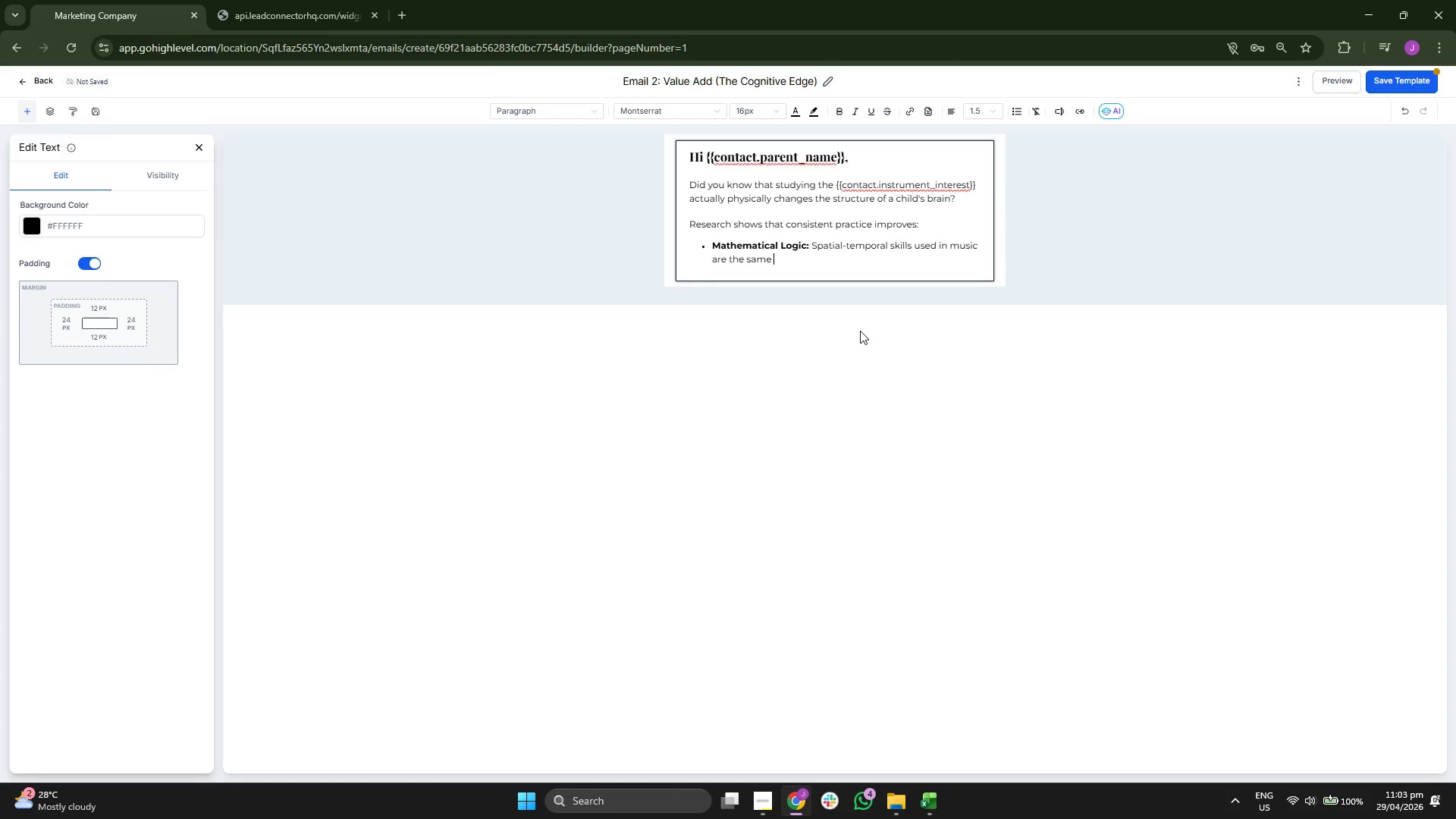 
type(used in higher-tier math.)
 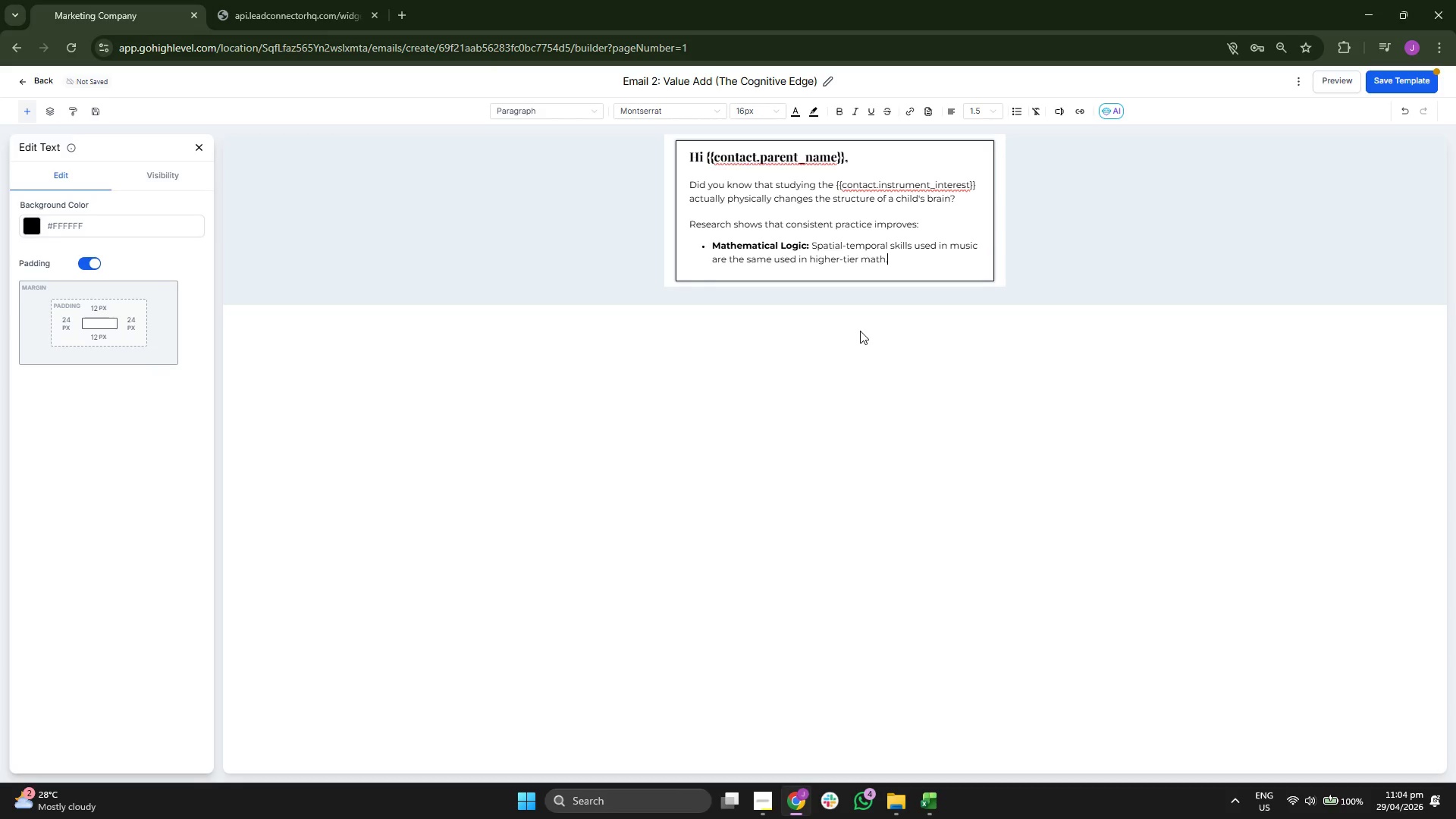 
key(Enter)
 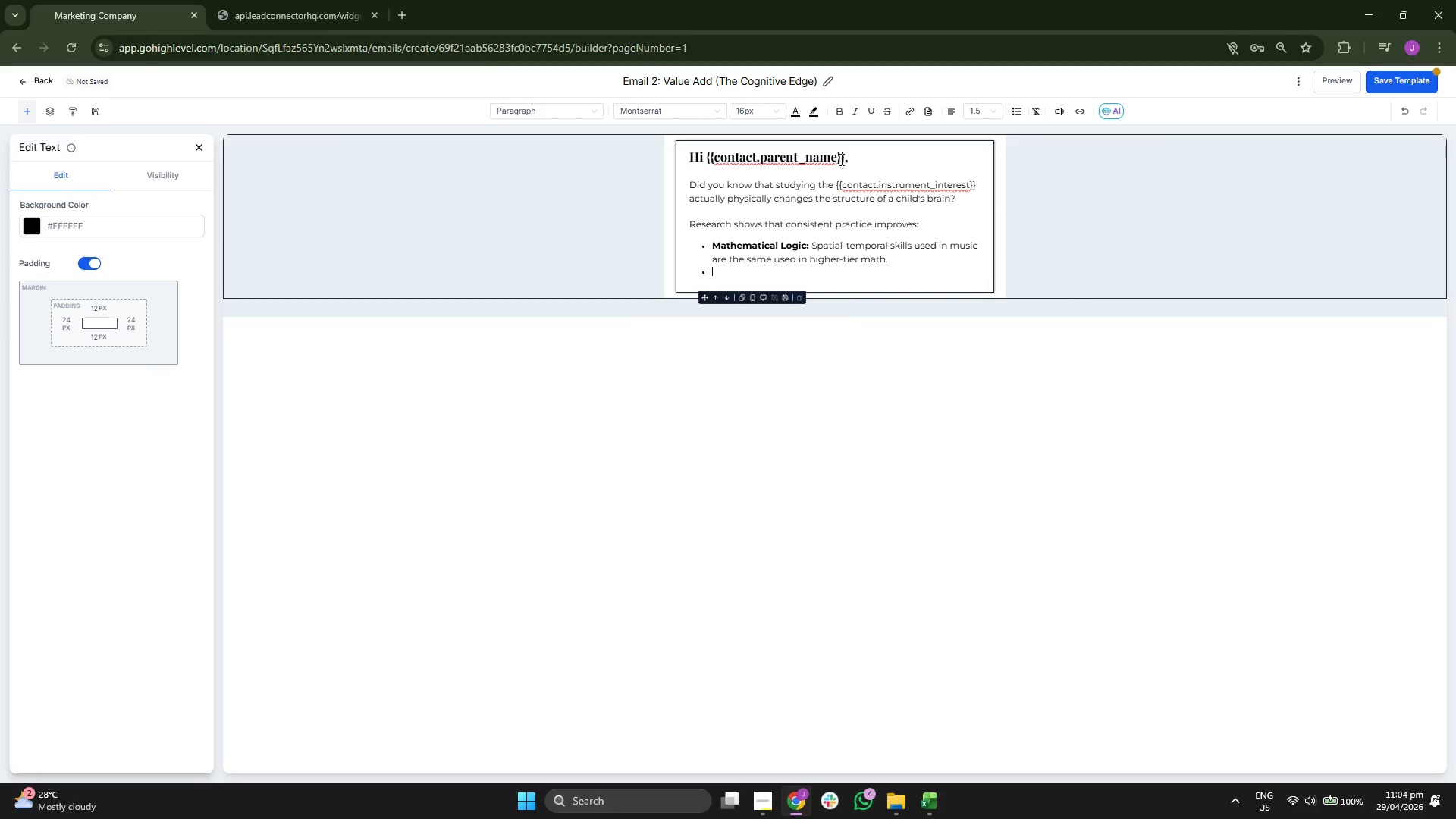 
left_click([839, 115])
 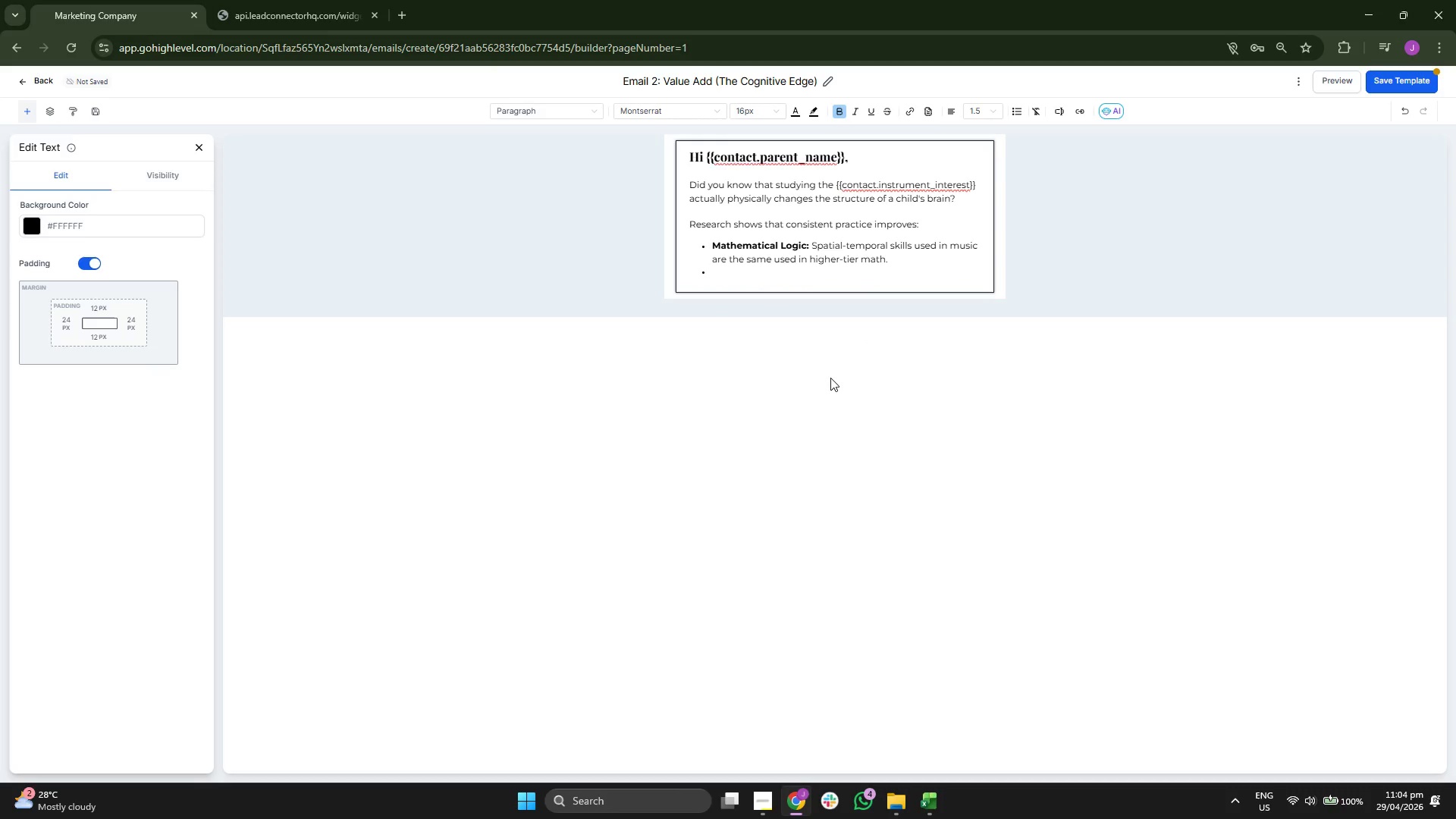 
type(m)
key(Backspace)
type(,)
key(Backspace)
type(Memory & Foc[Mute]us)
 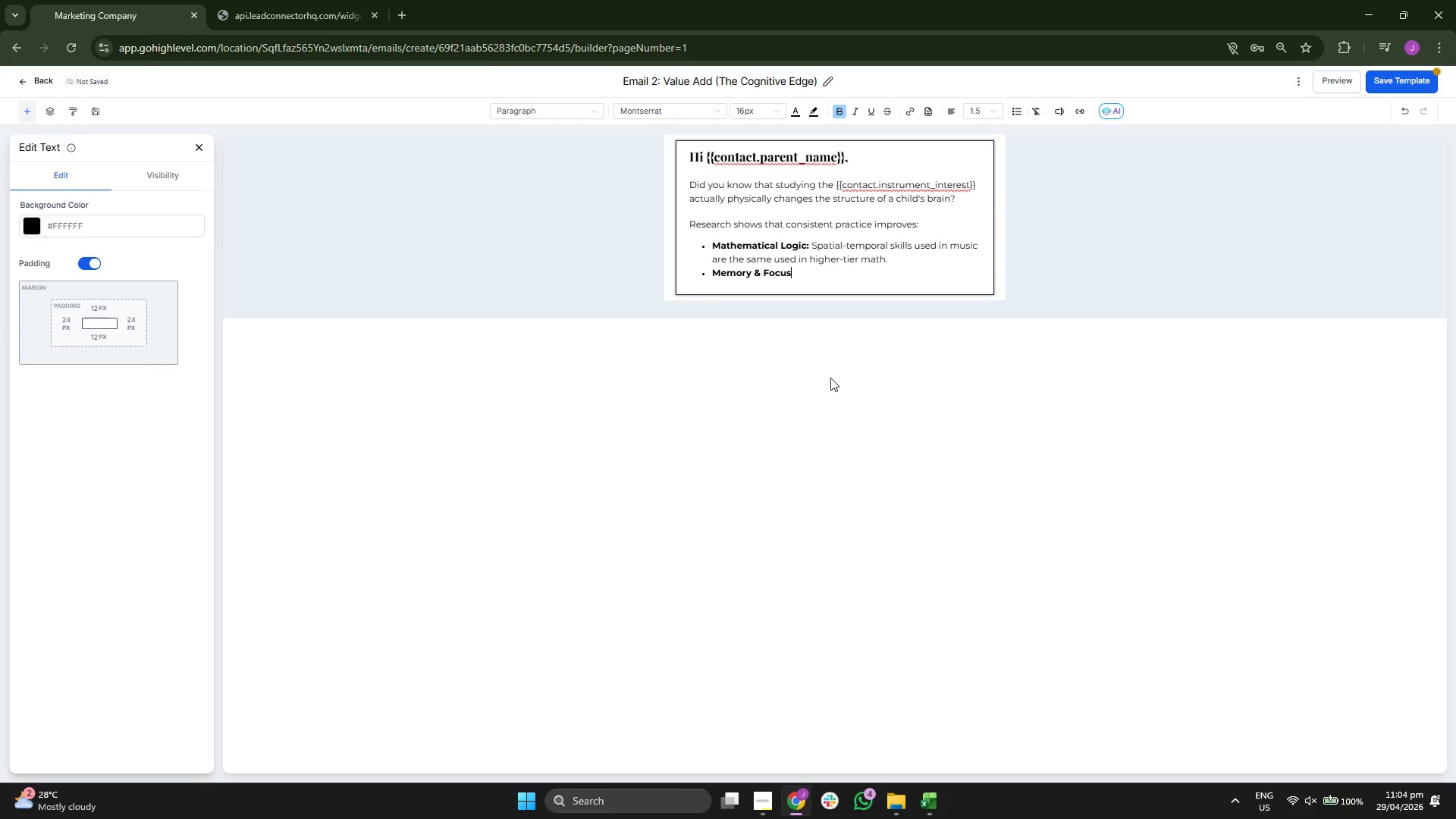 
key(Shift+Semicolon)
 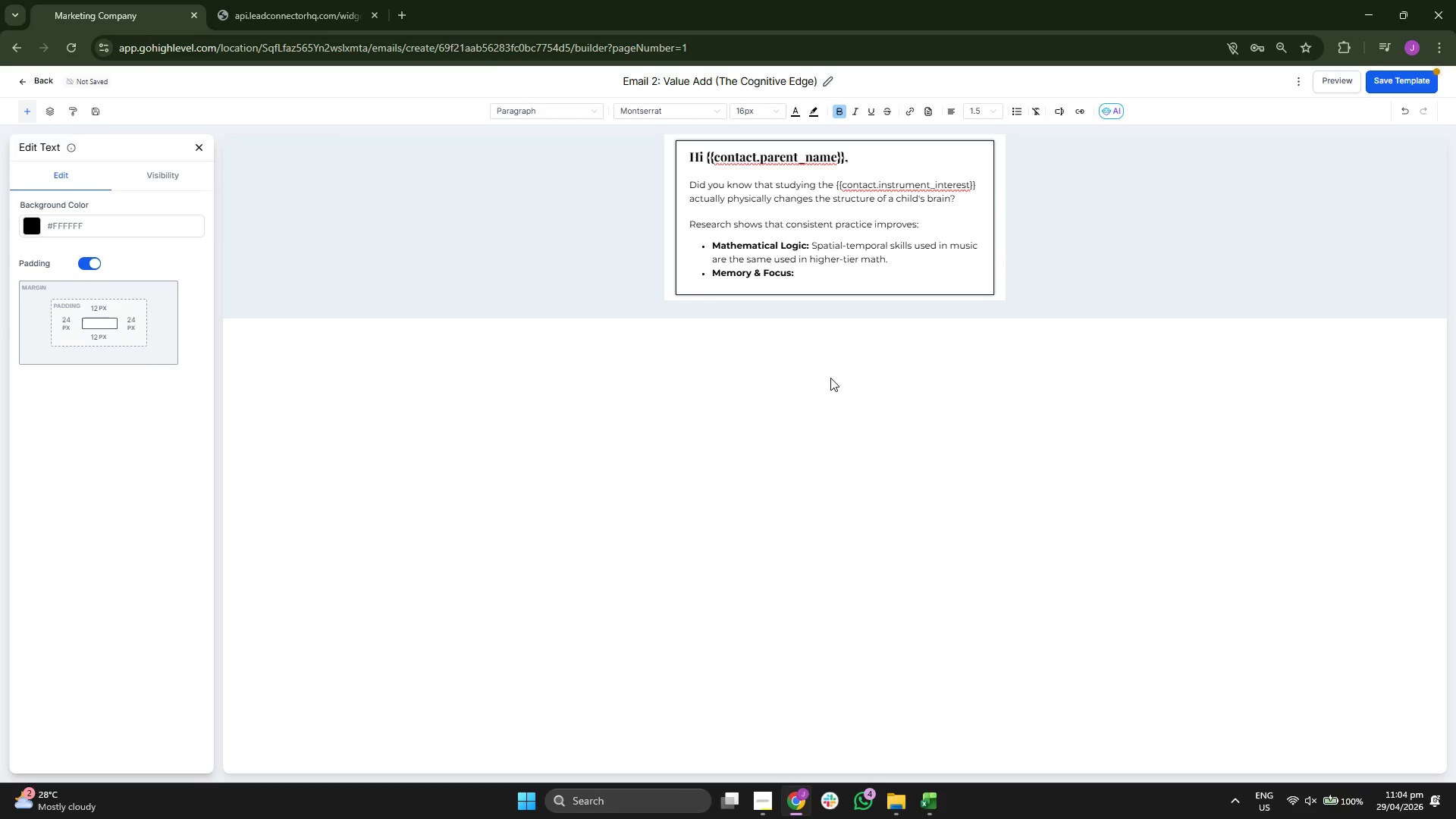 
key(Space)
 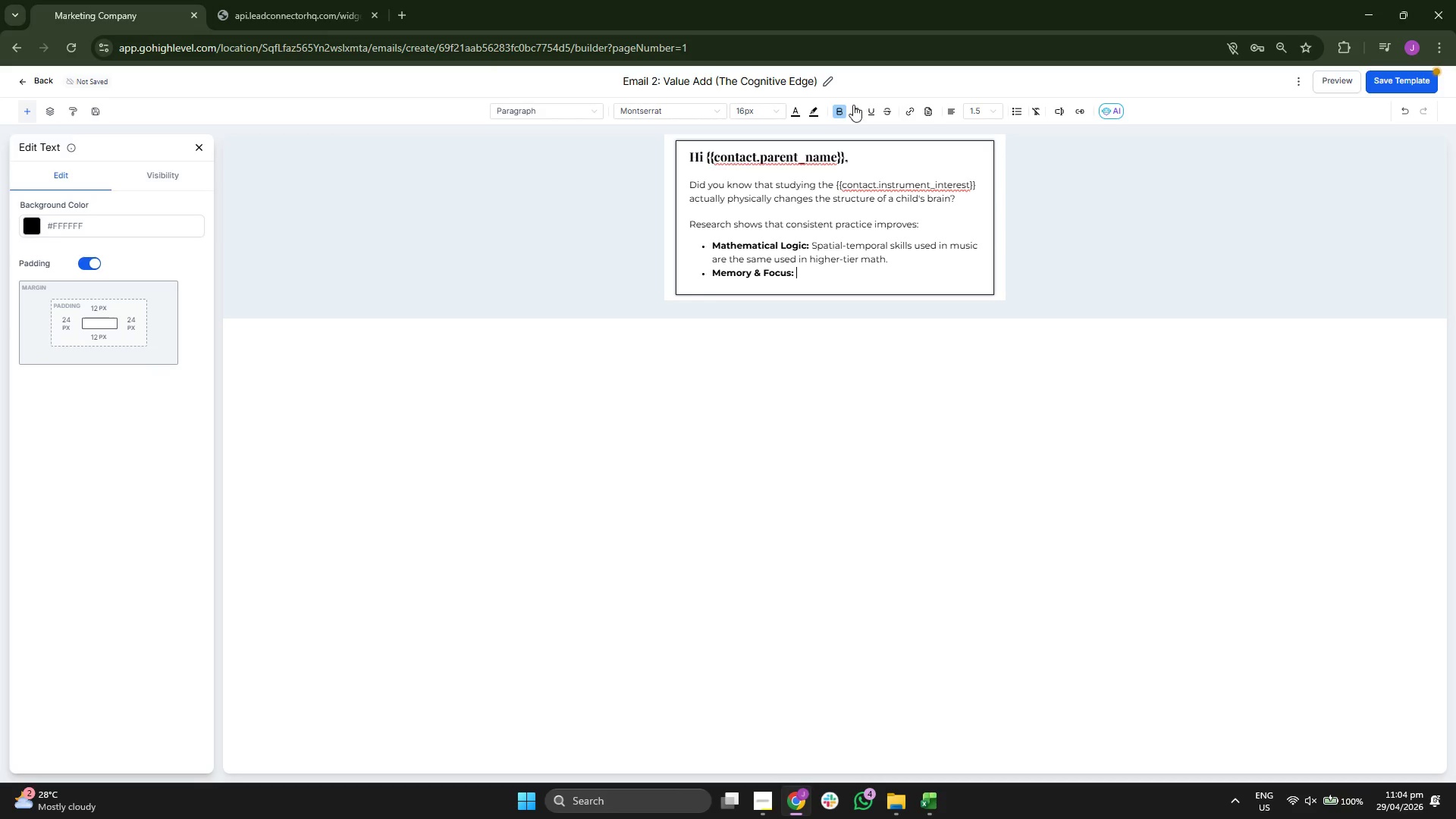 
left_click([847, 107])
 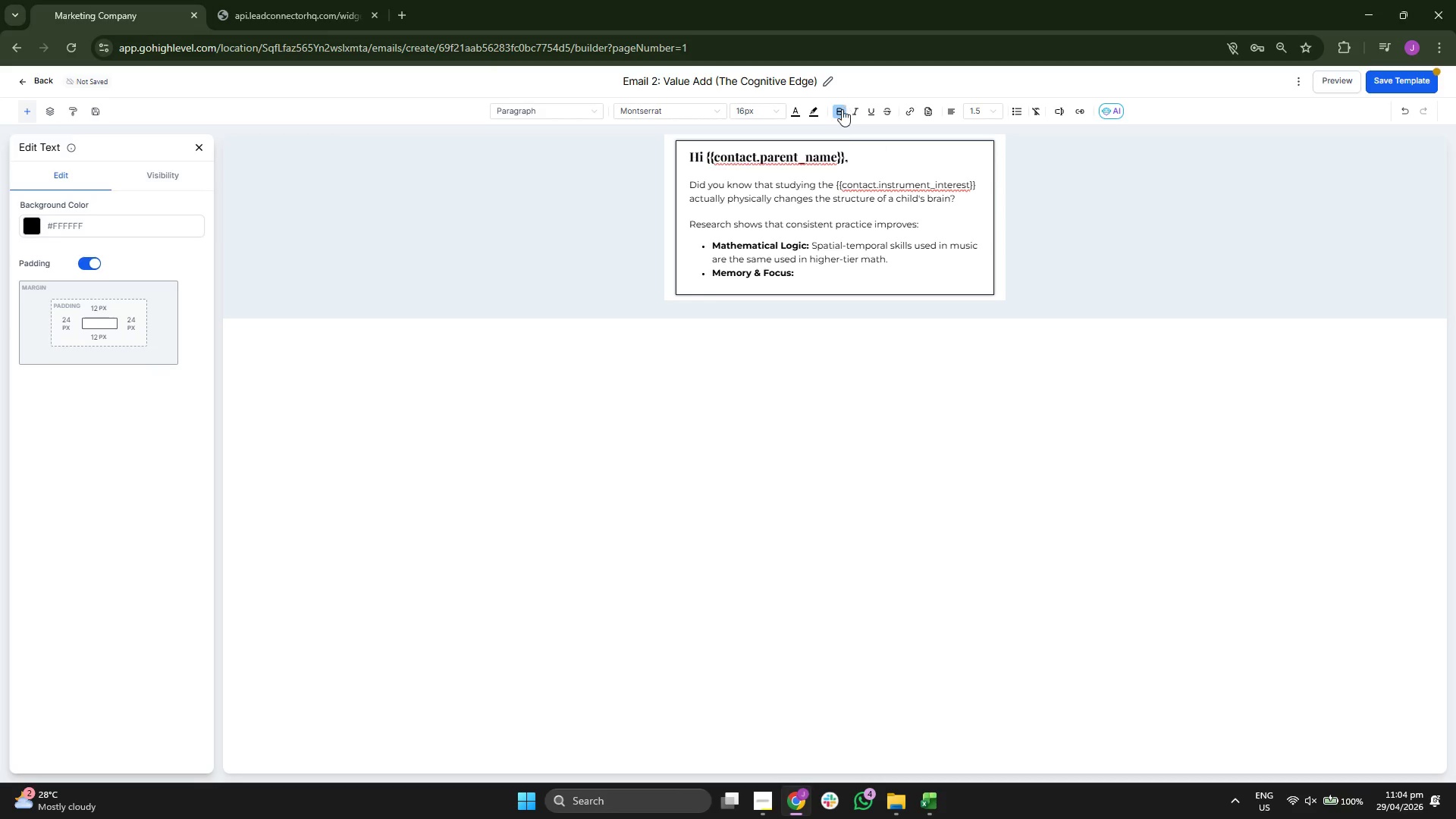 
left_click([841, 110])
 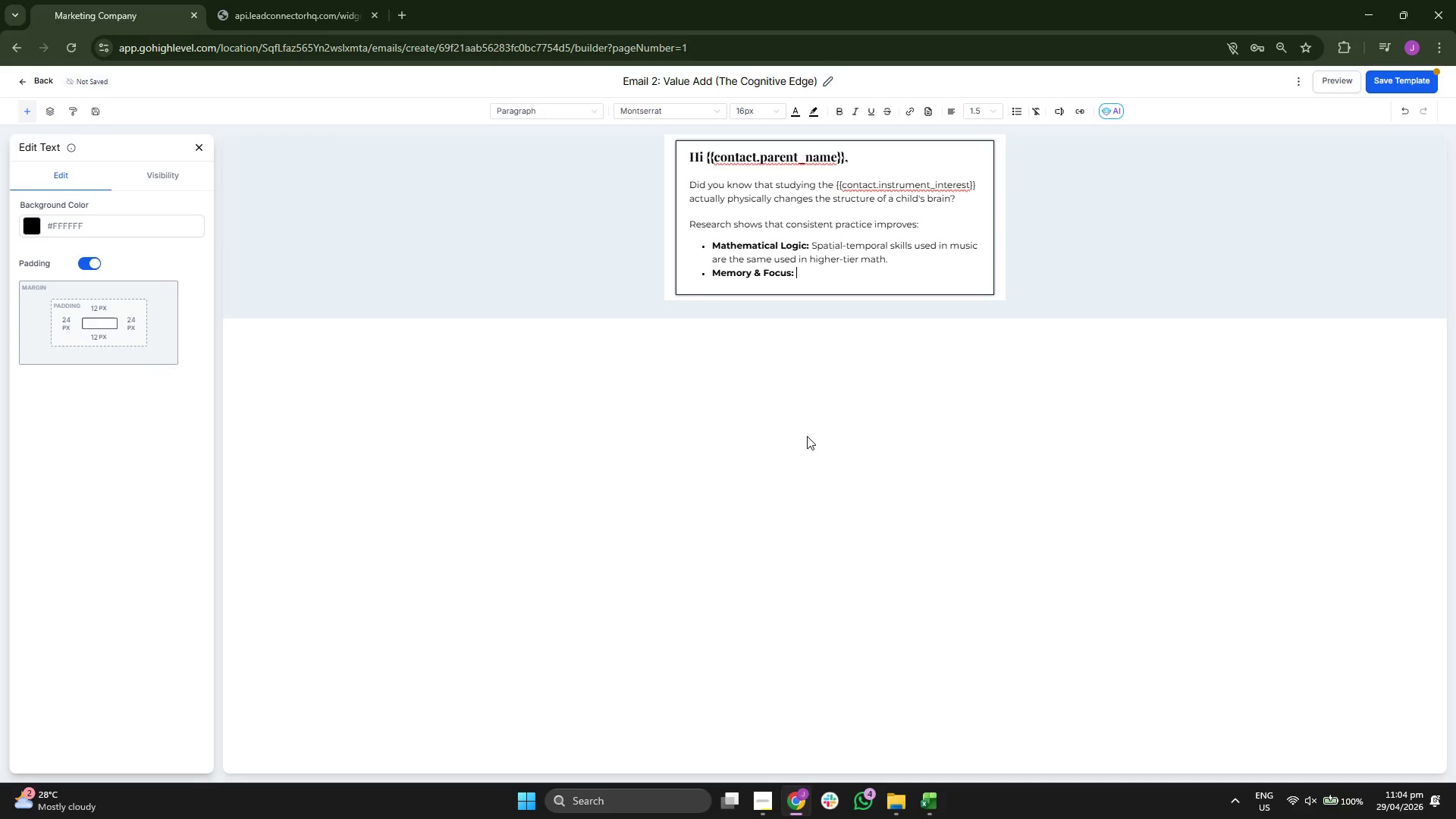 
type(Learning )
 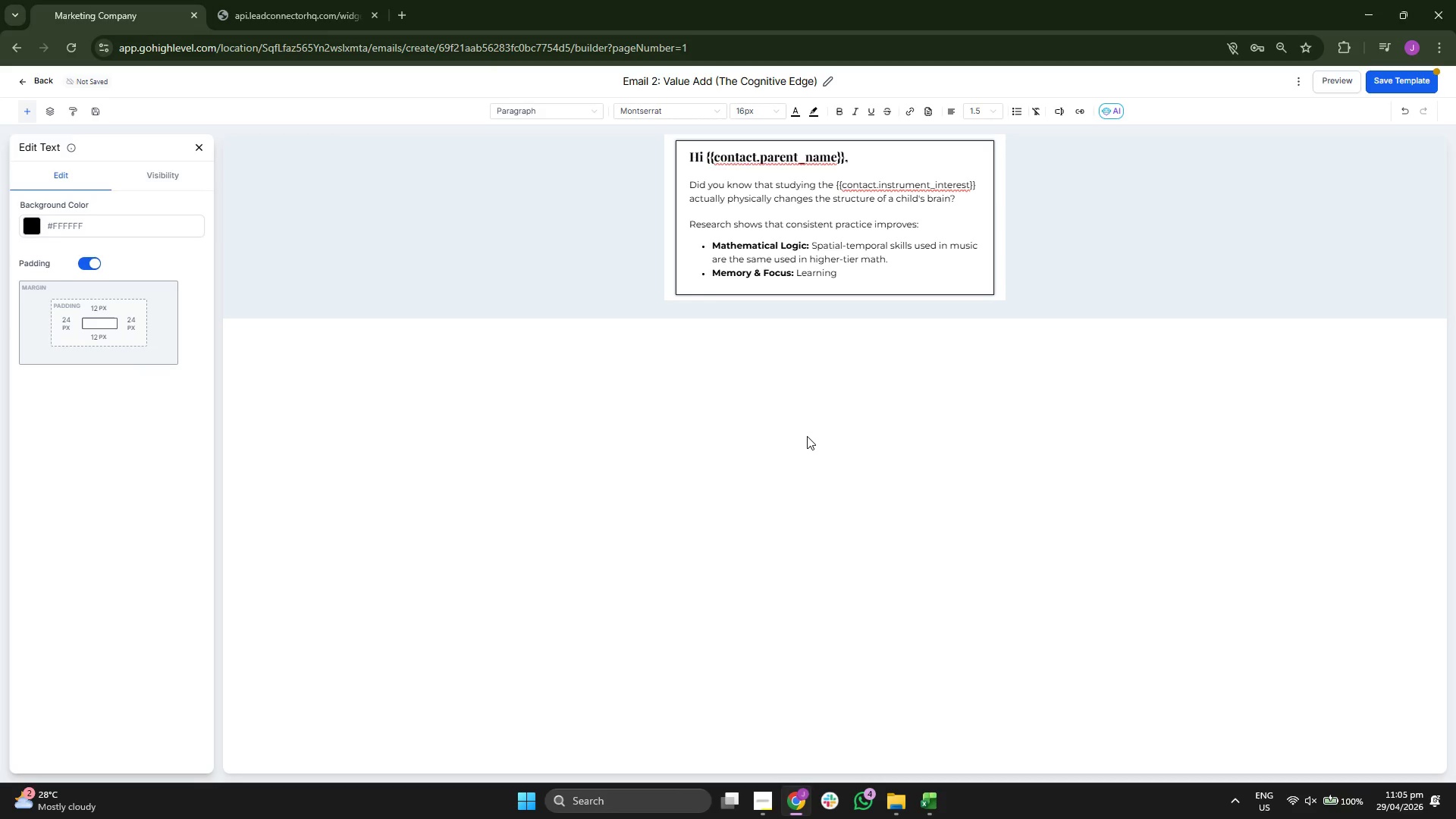 
key(Backspace)
 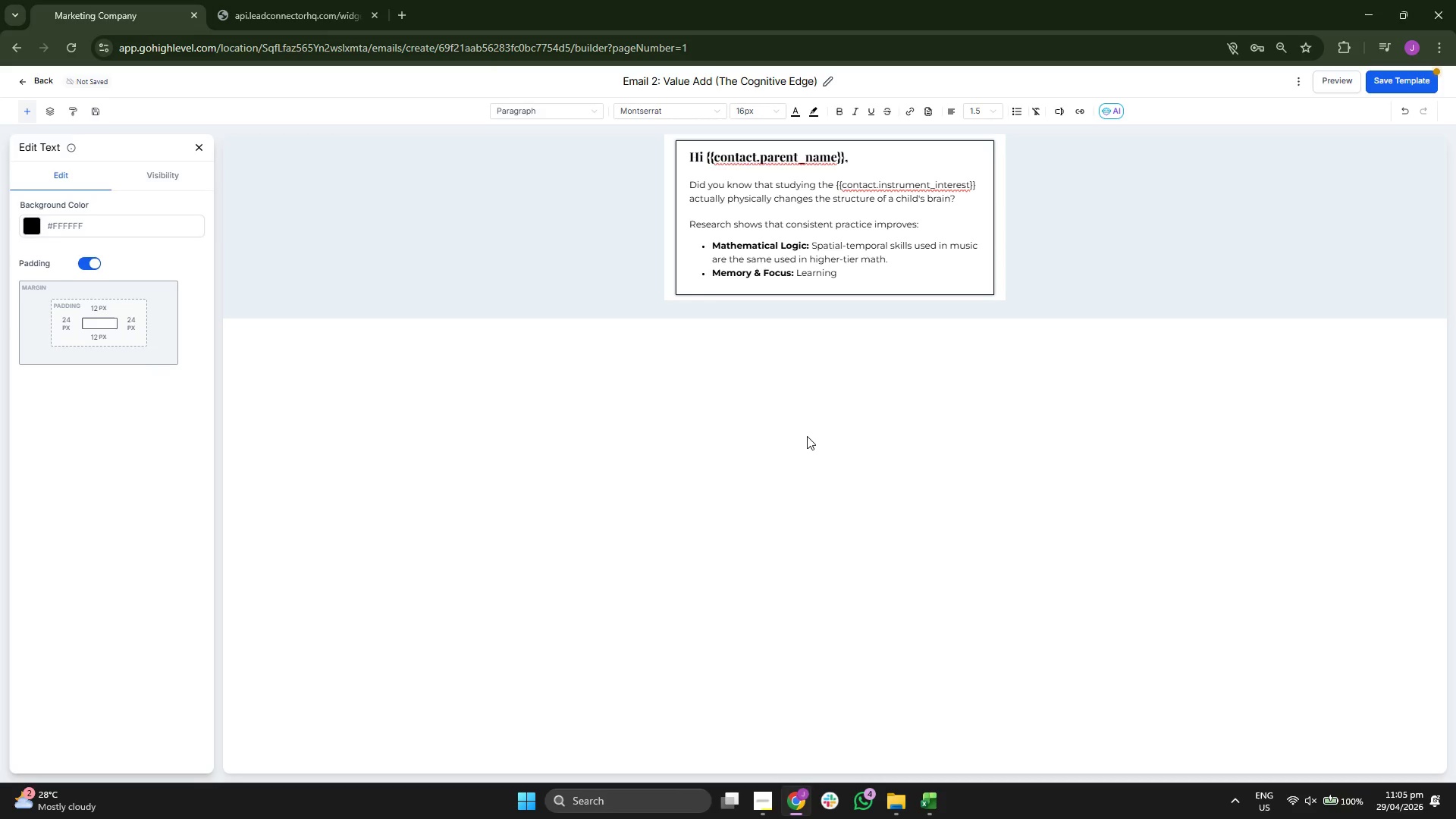 
key(Space)
 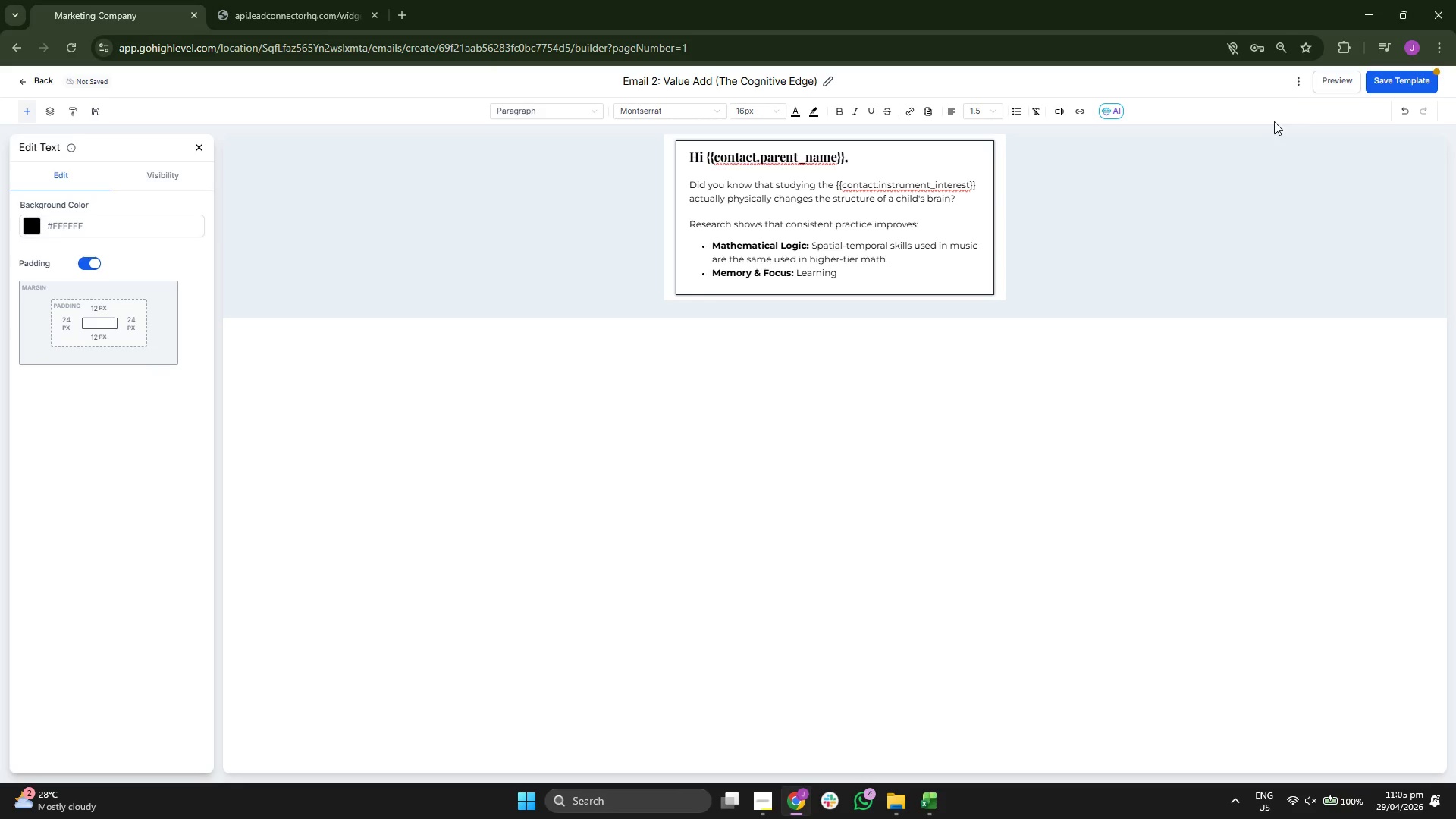 
left_click([1410, 82])
 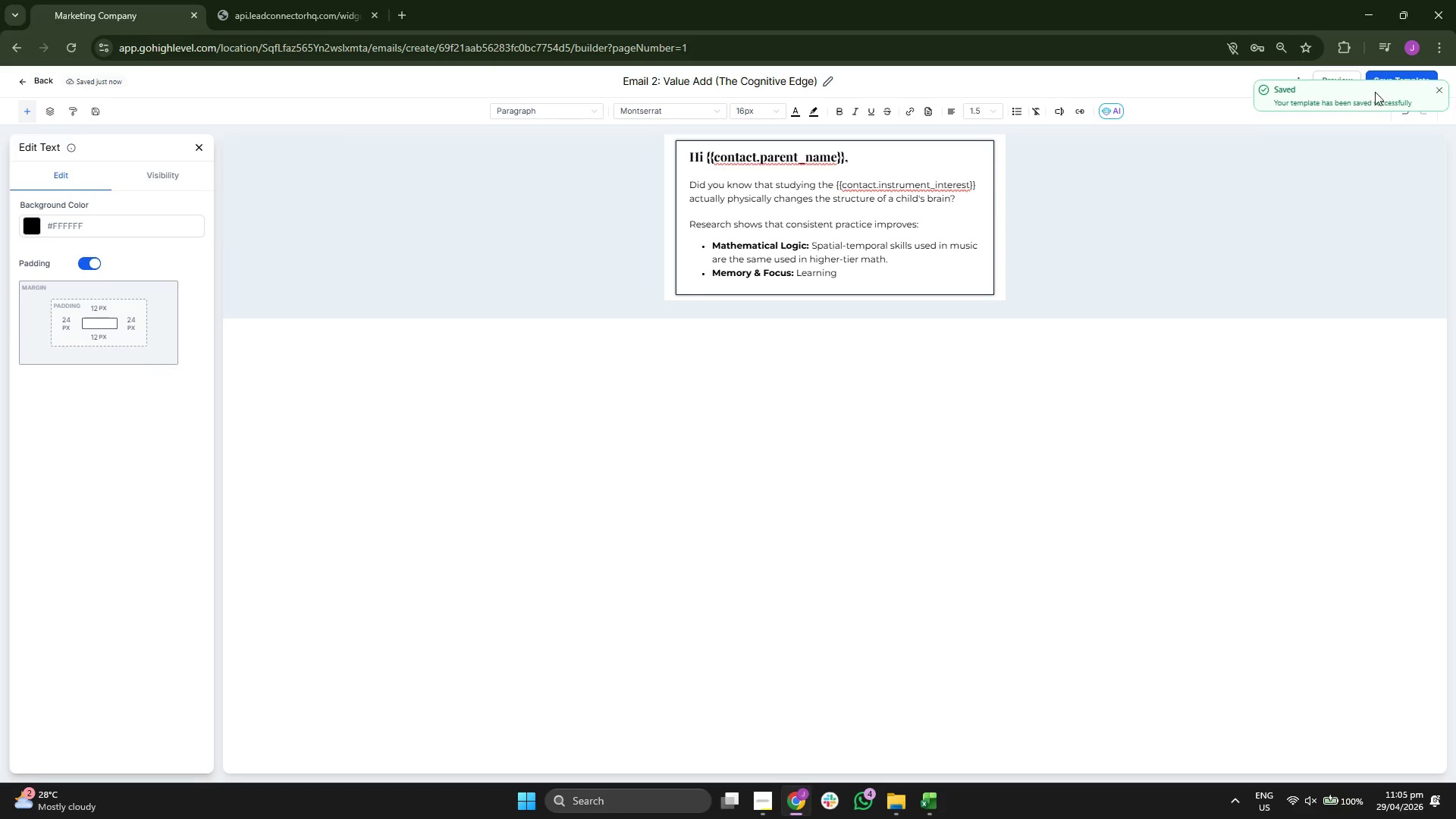 
left_click([1436, 90])
 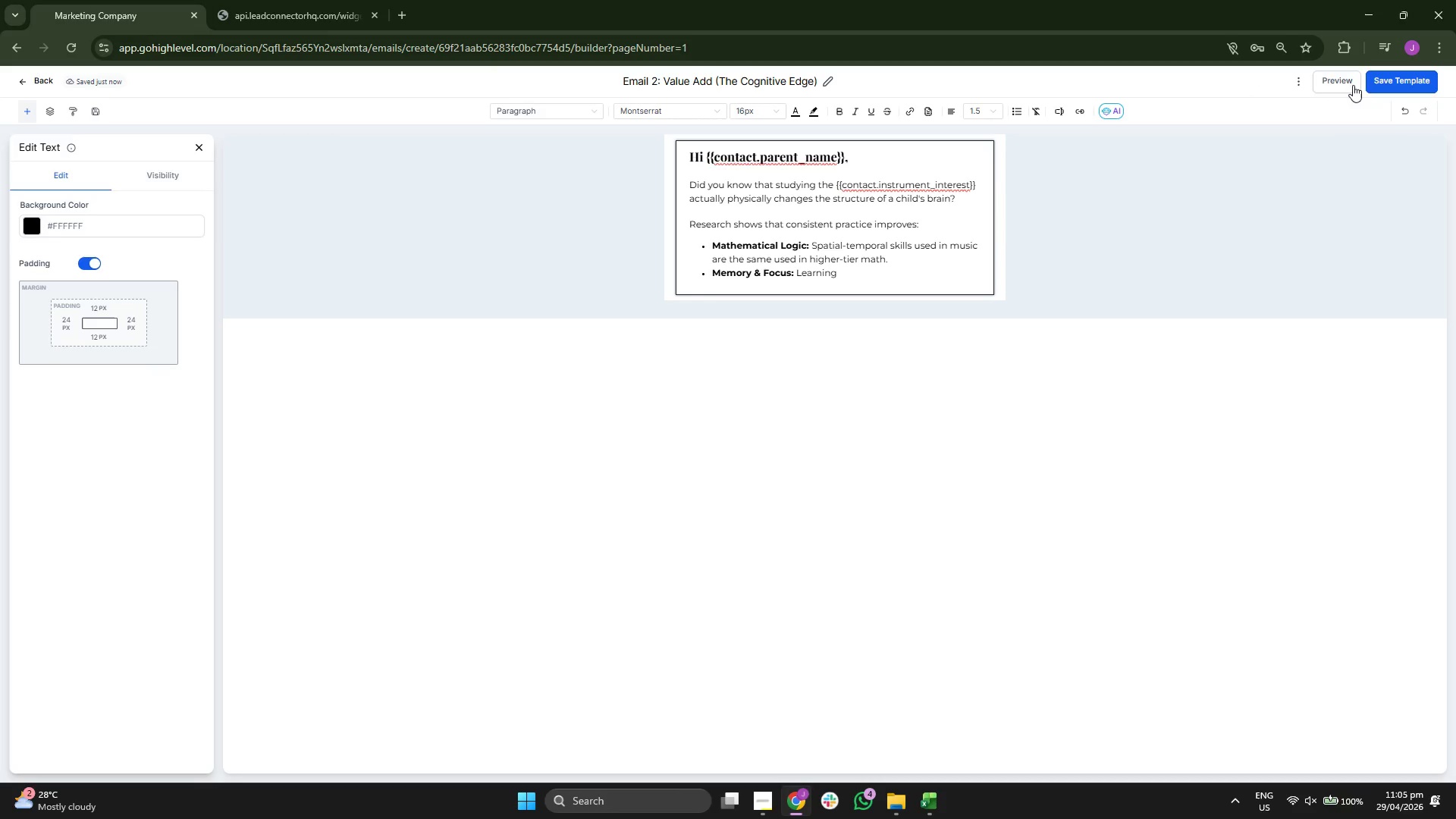 
left_click([1344, 84])
 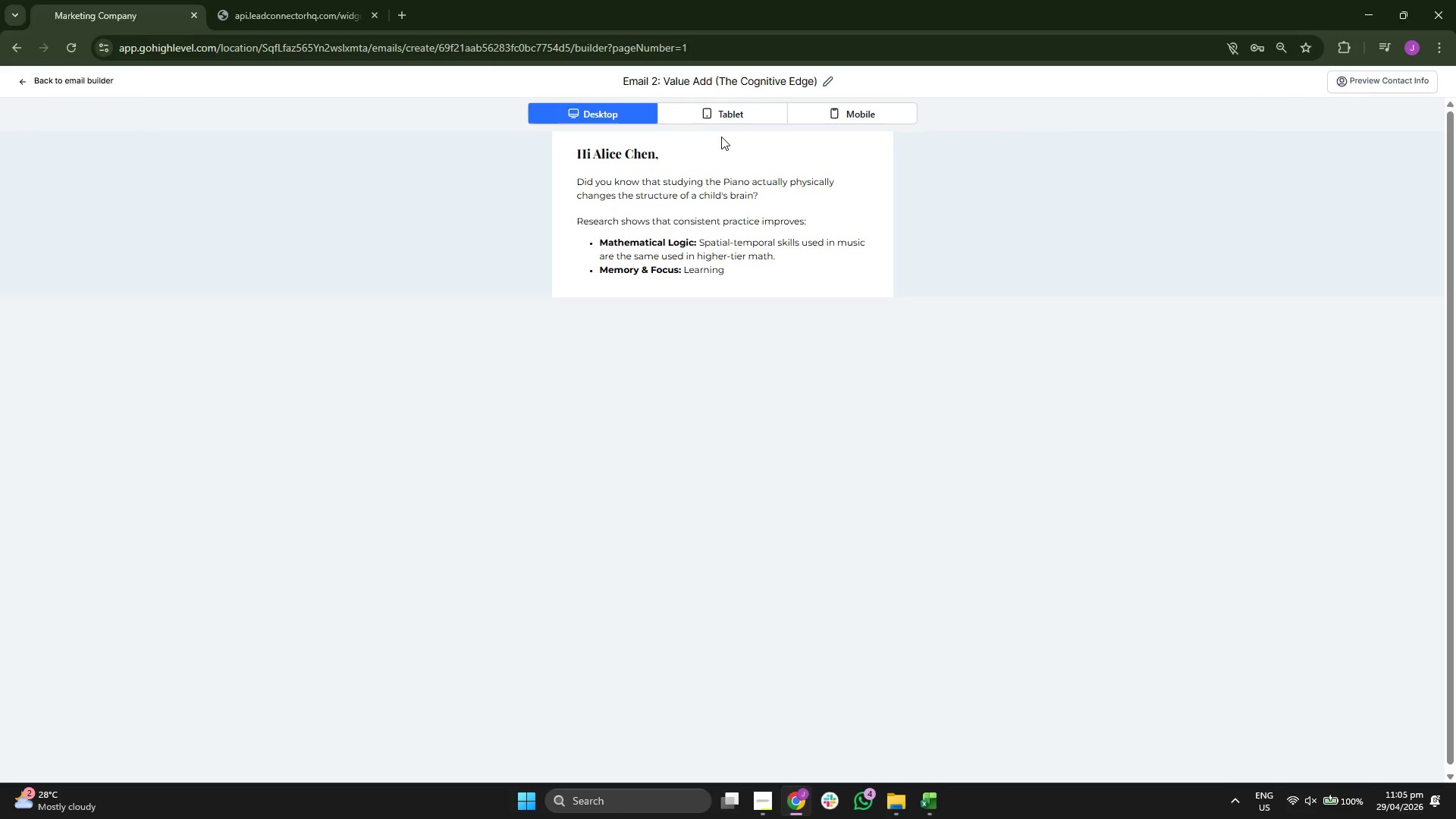 
left_click([728, 115])
 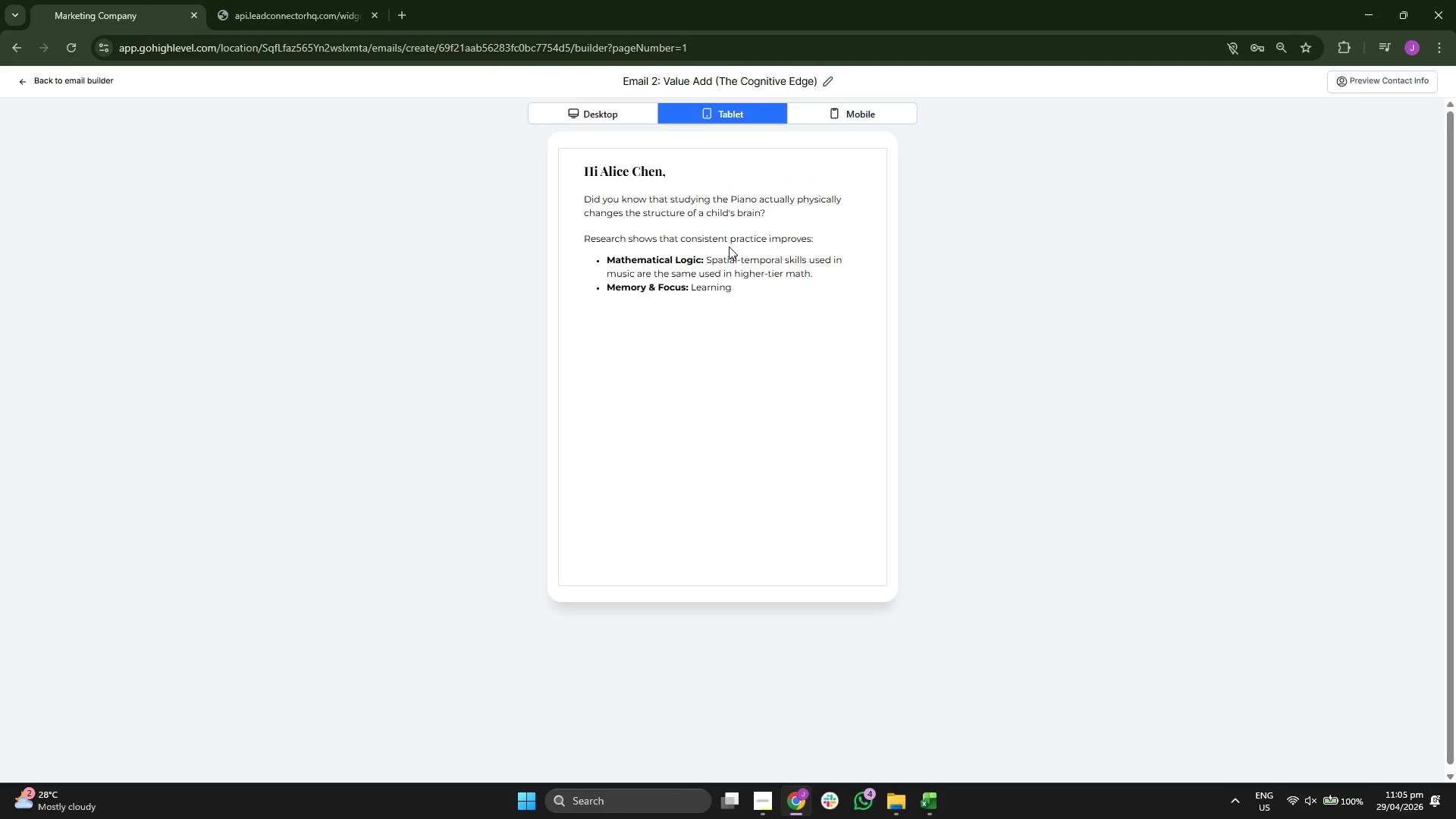 
left_click([880, 111])
 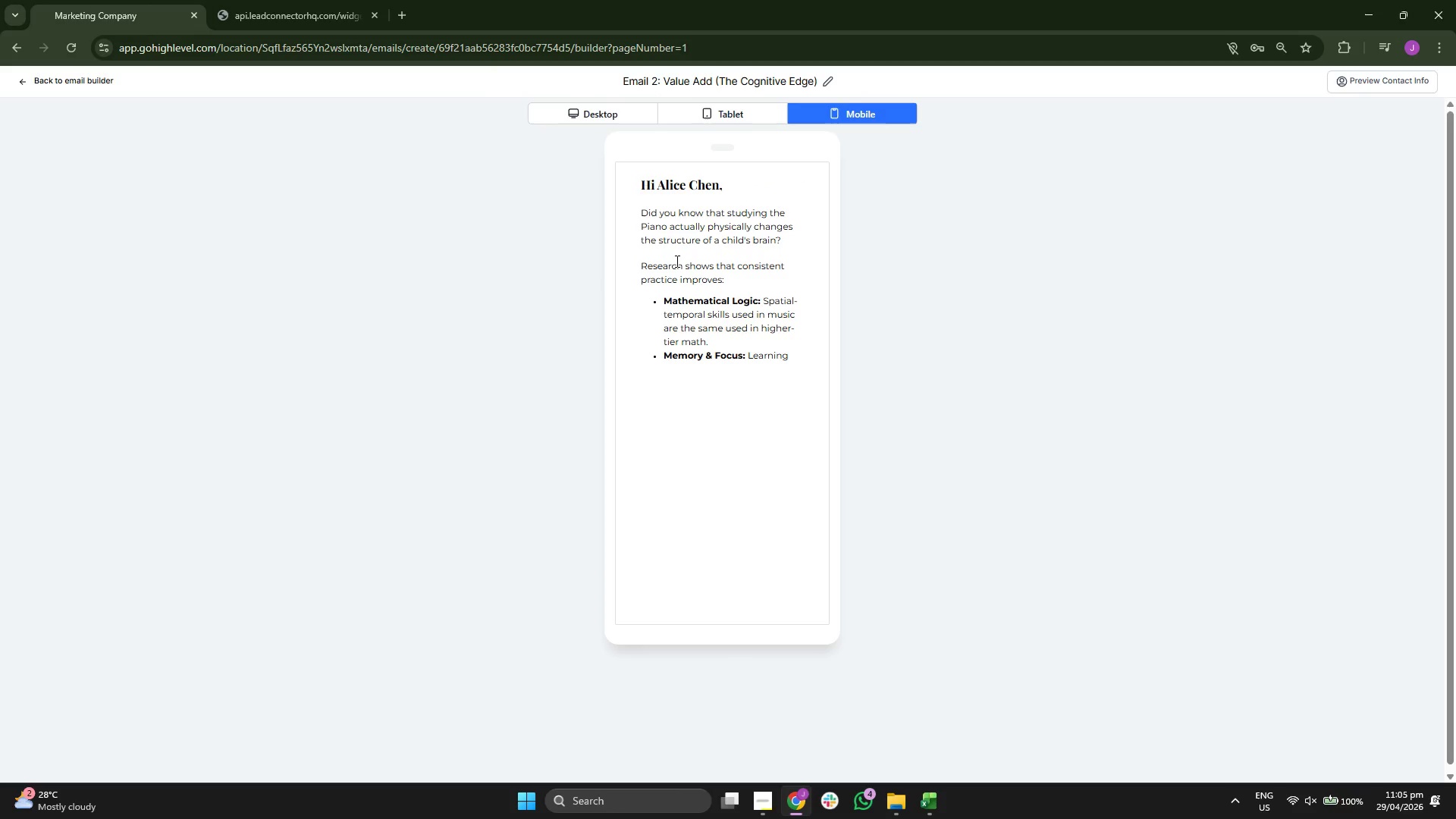 
left_click([727, 113])
 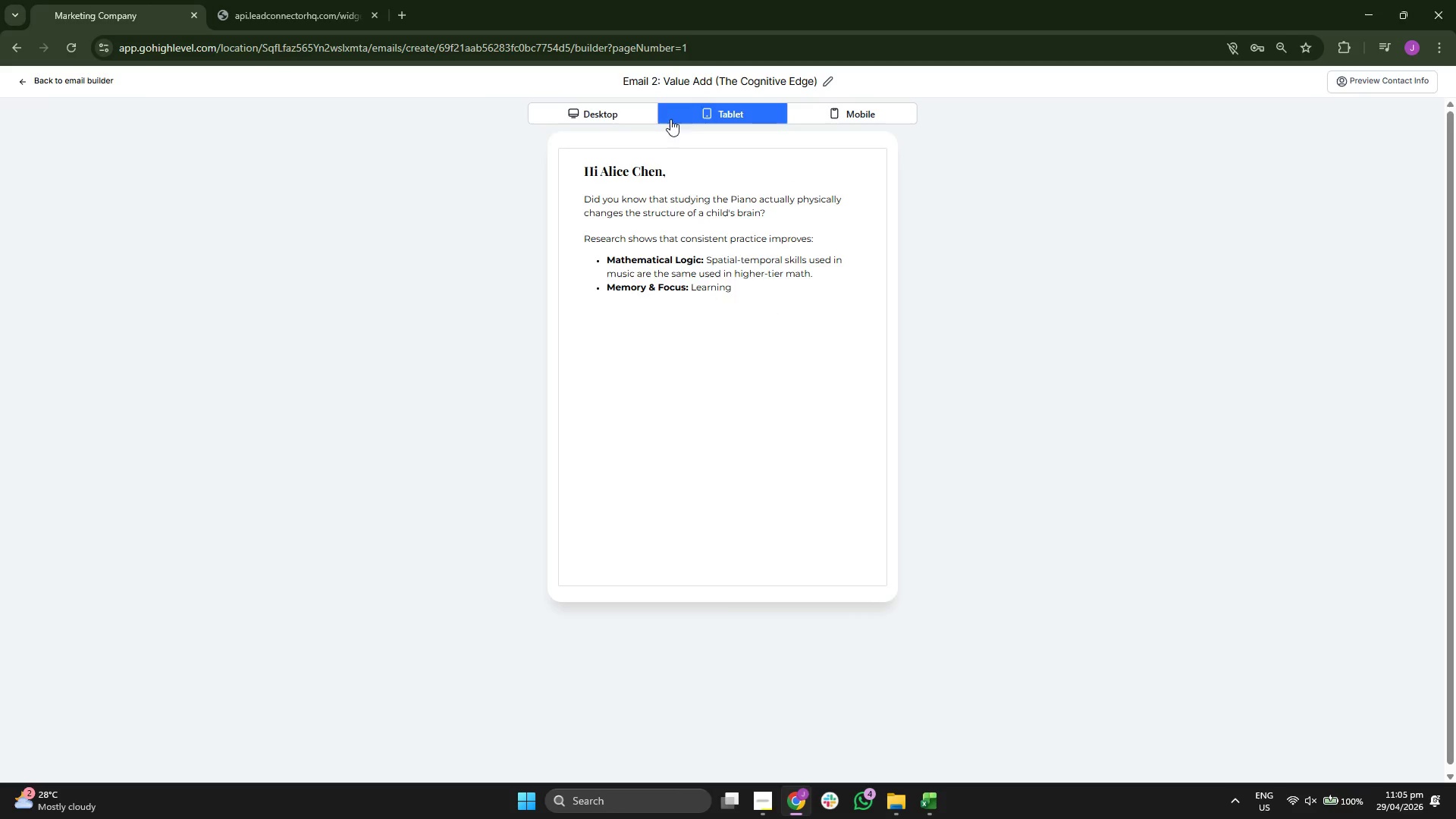 
left_click([617, 104])
 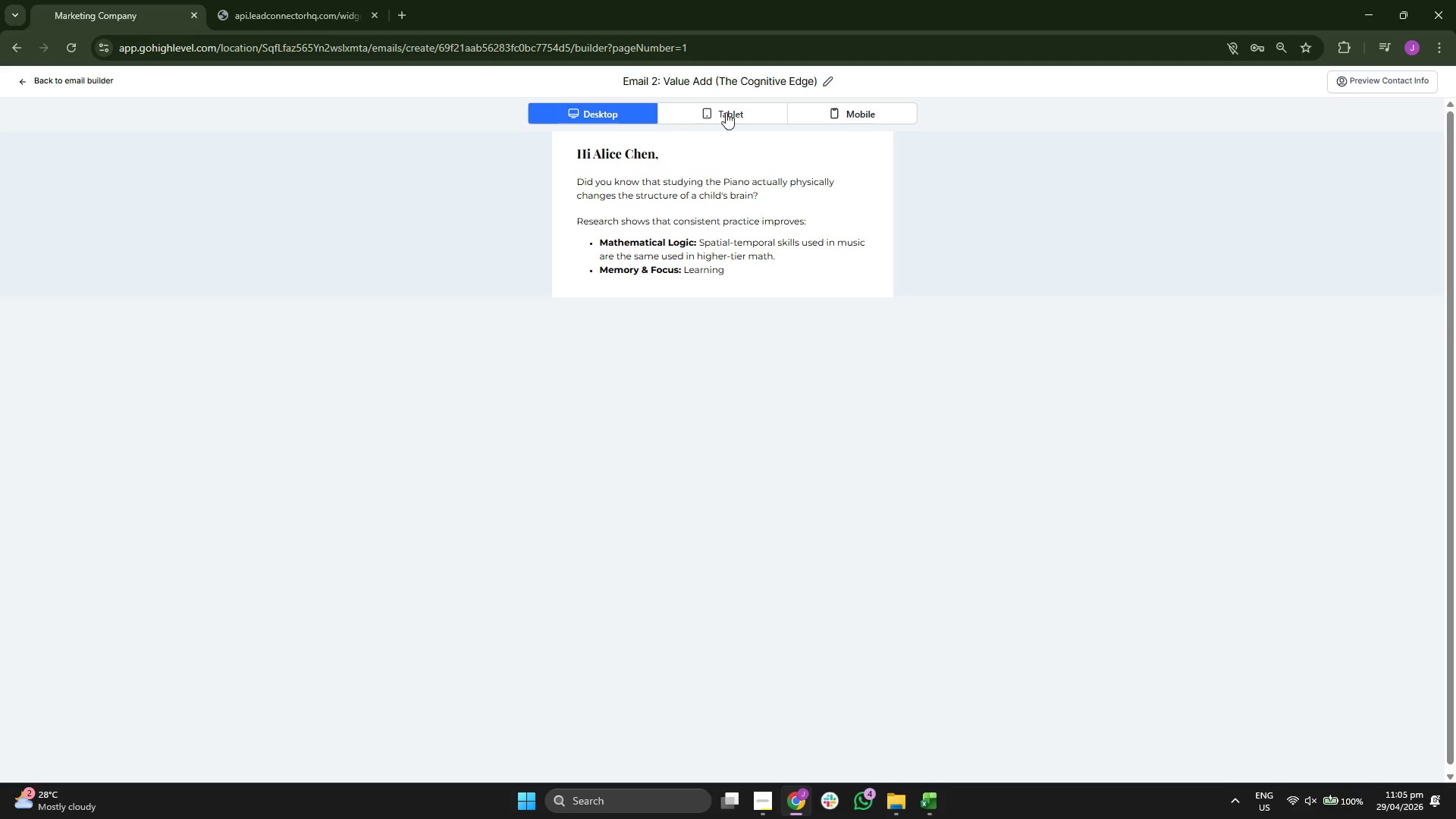 
left_click([728, 111])
 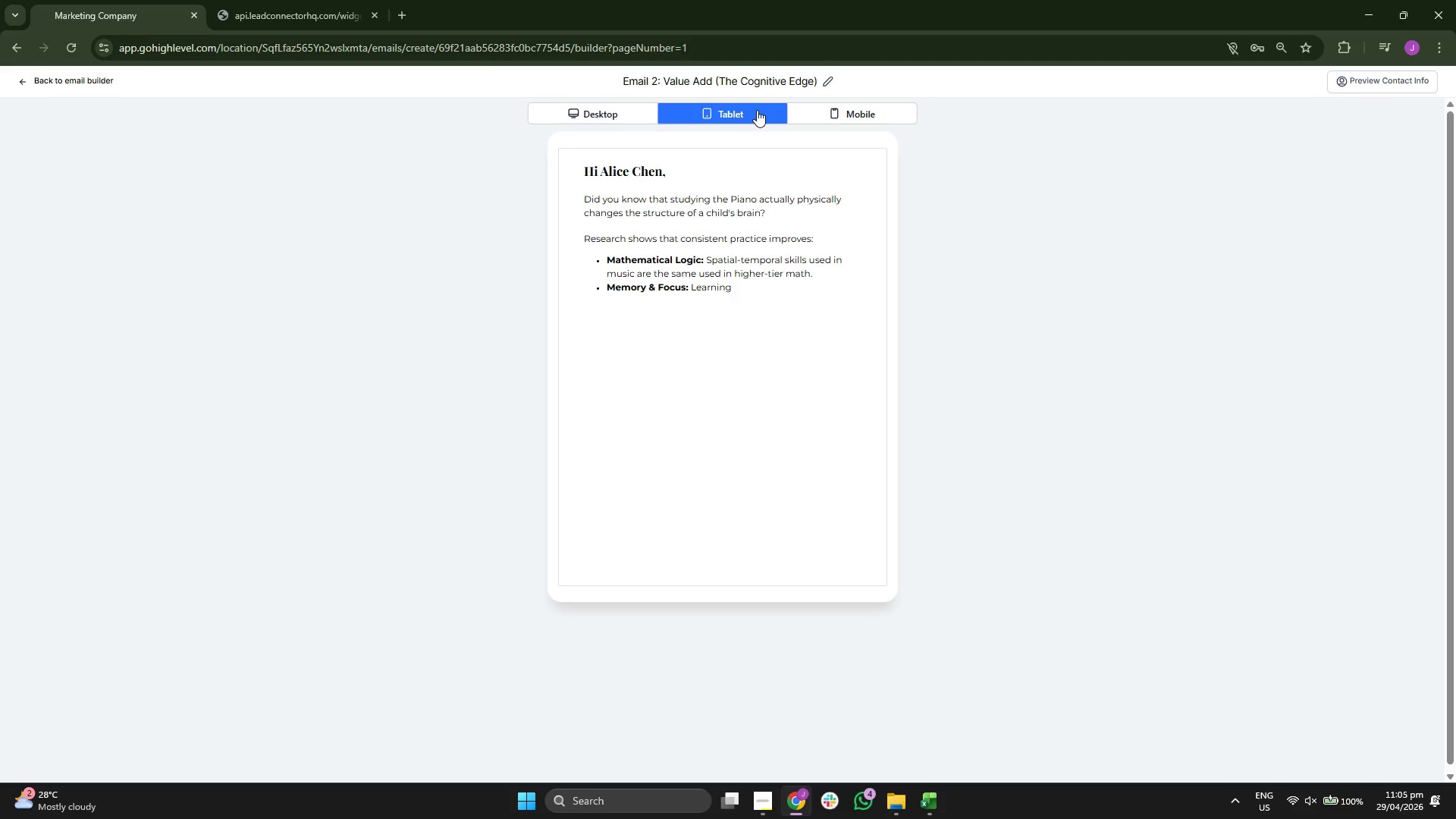 
left_click([836, 107])
 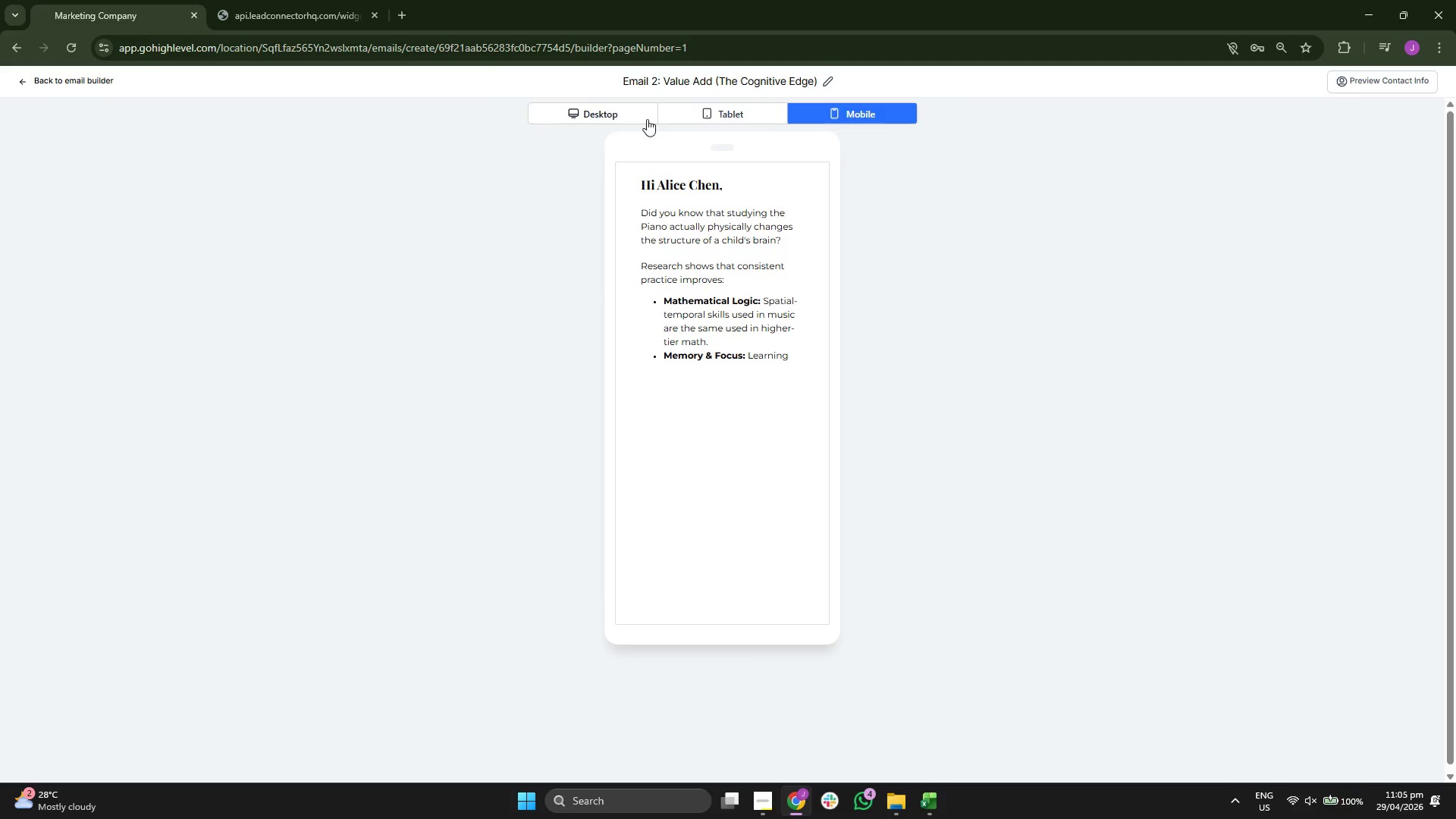 
left_click([612, 105])
 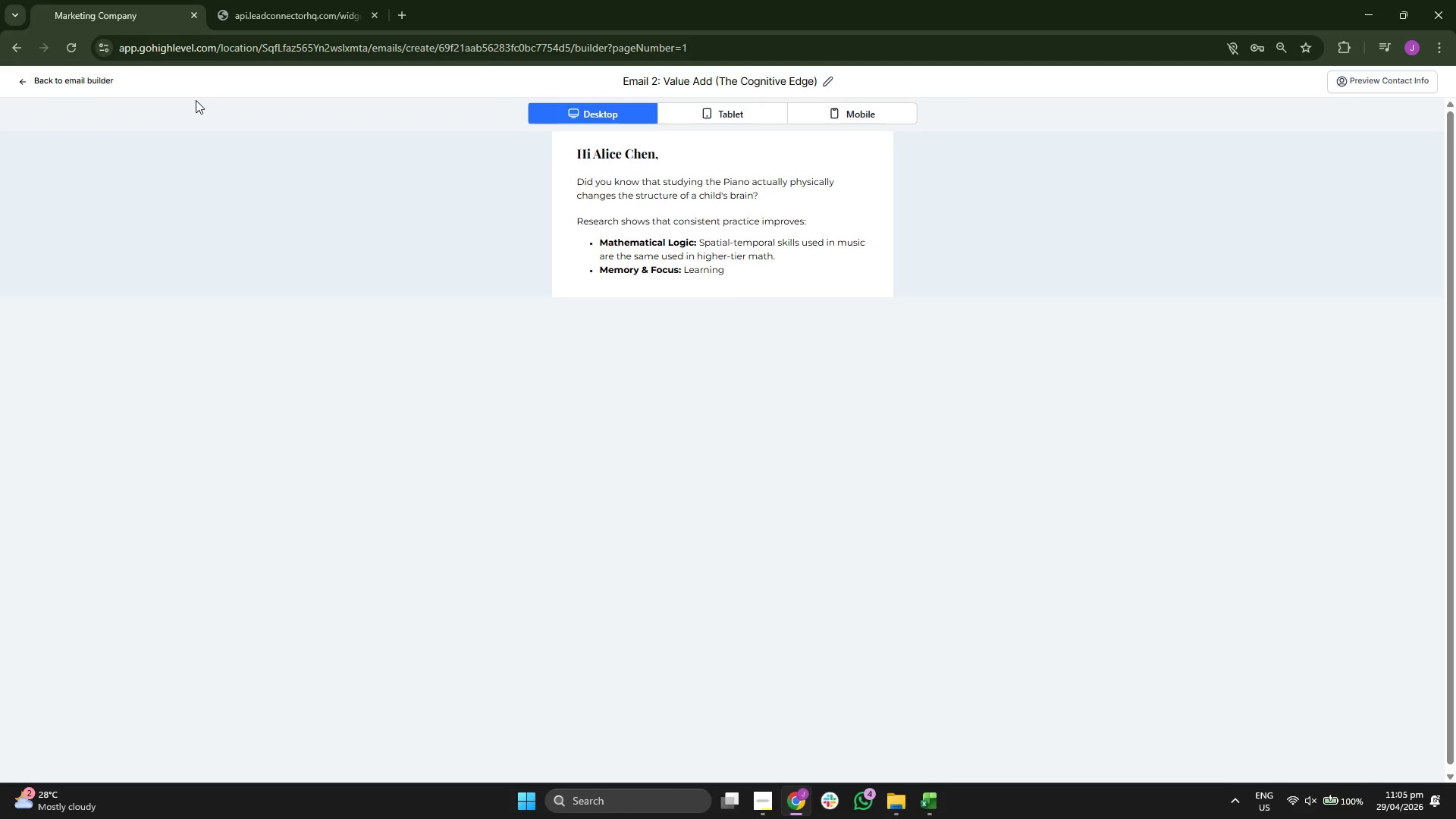 
left_click([105, 80])
 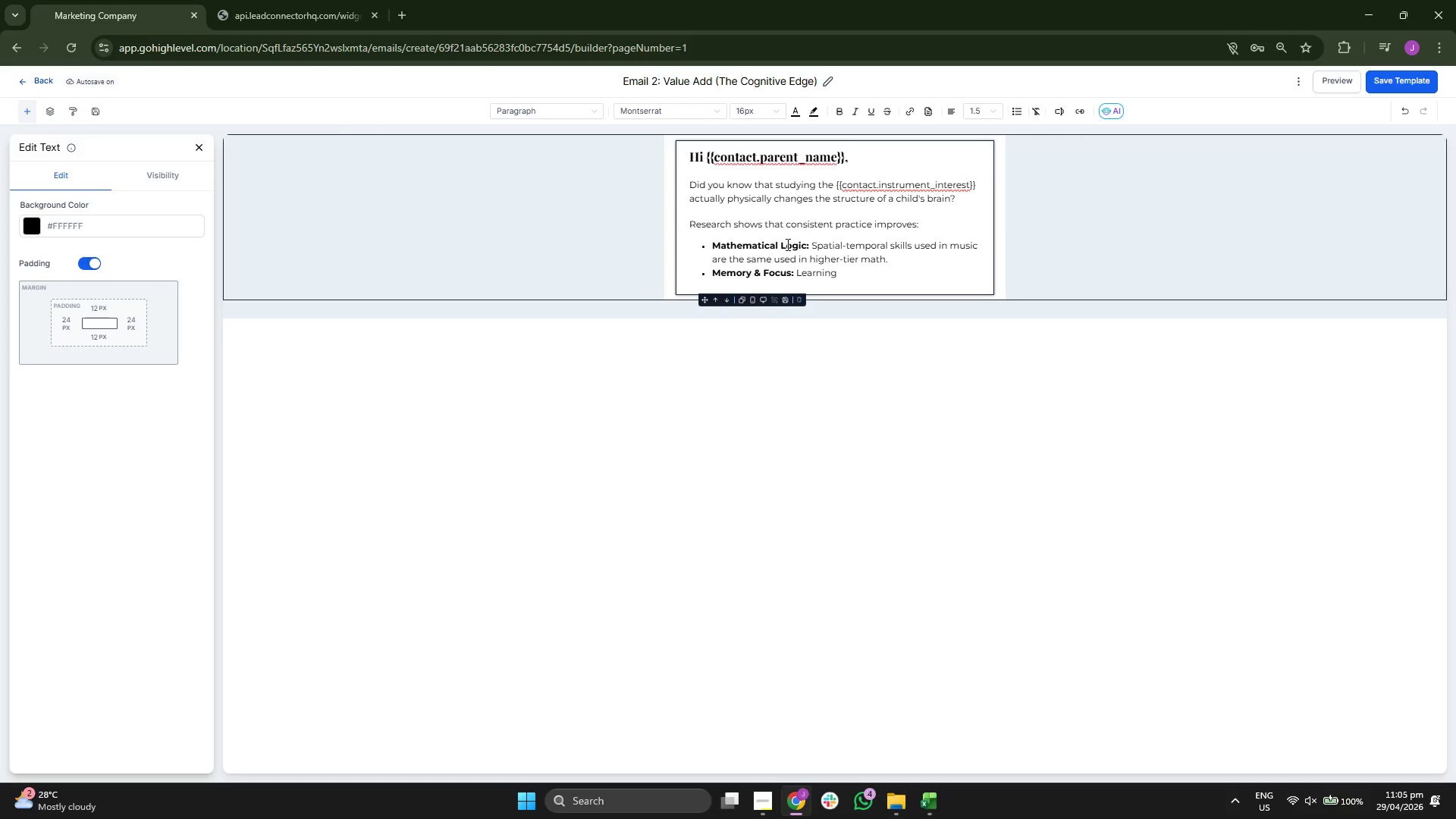 
left_click([881, 243])
 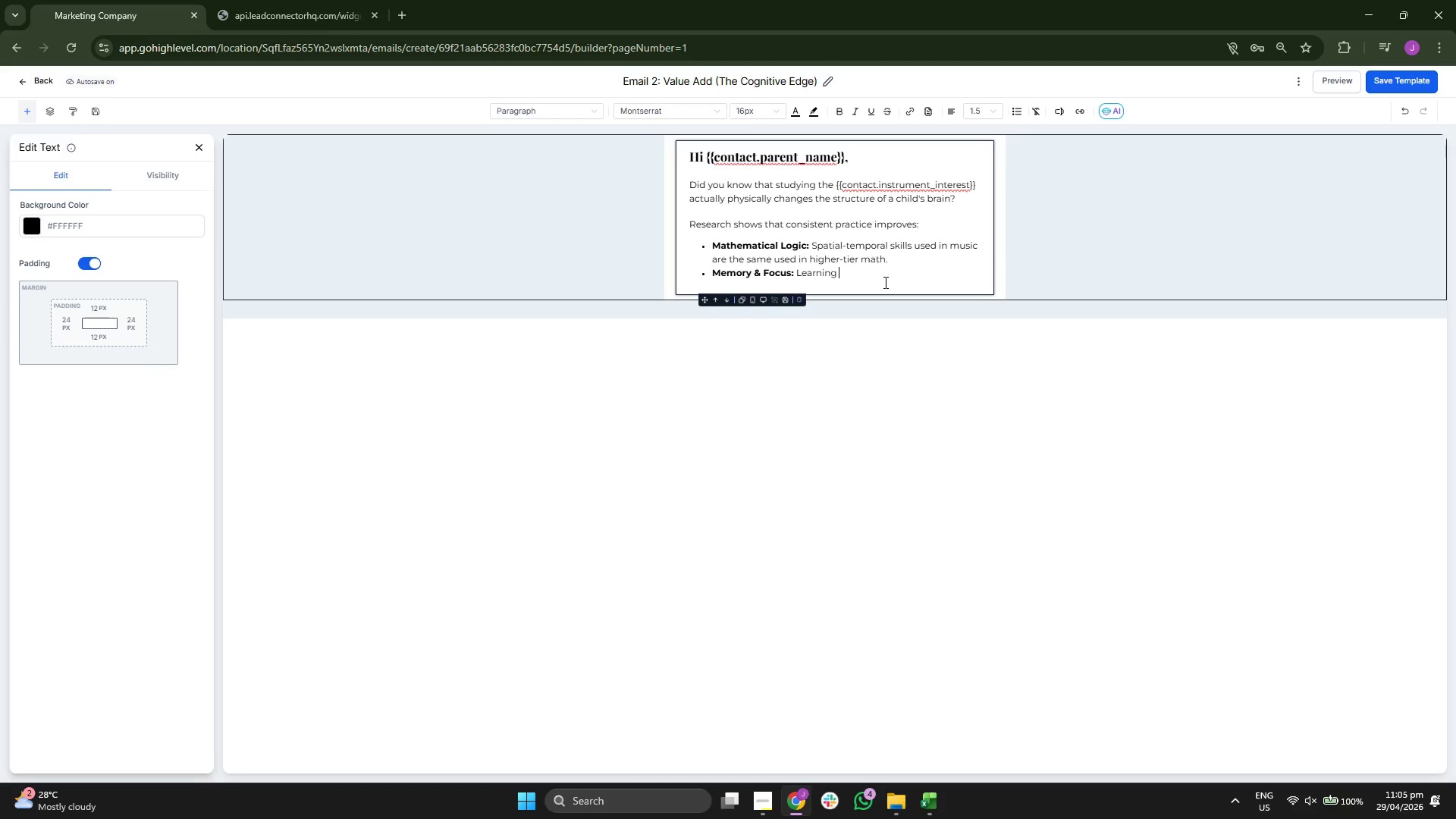 
type(to read )
 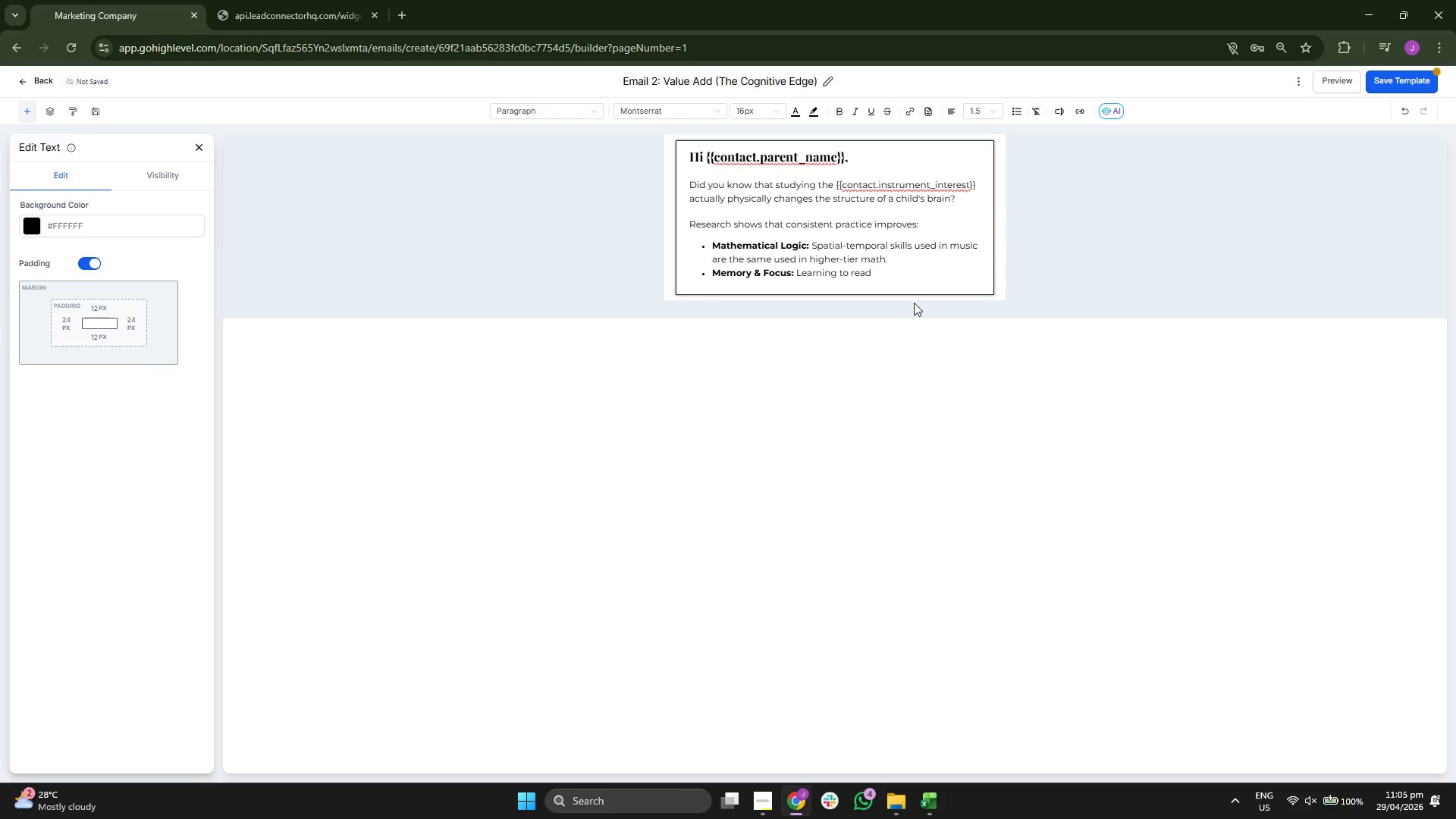 
type(music is a )
 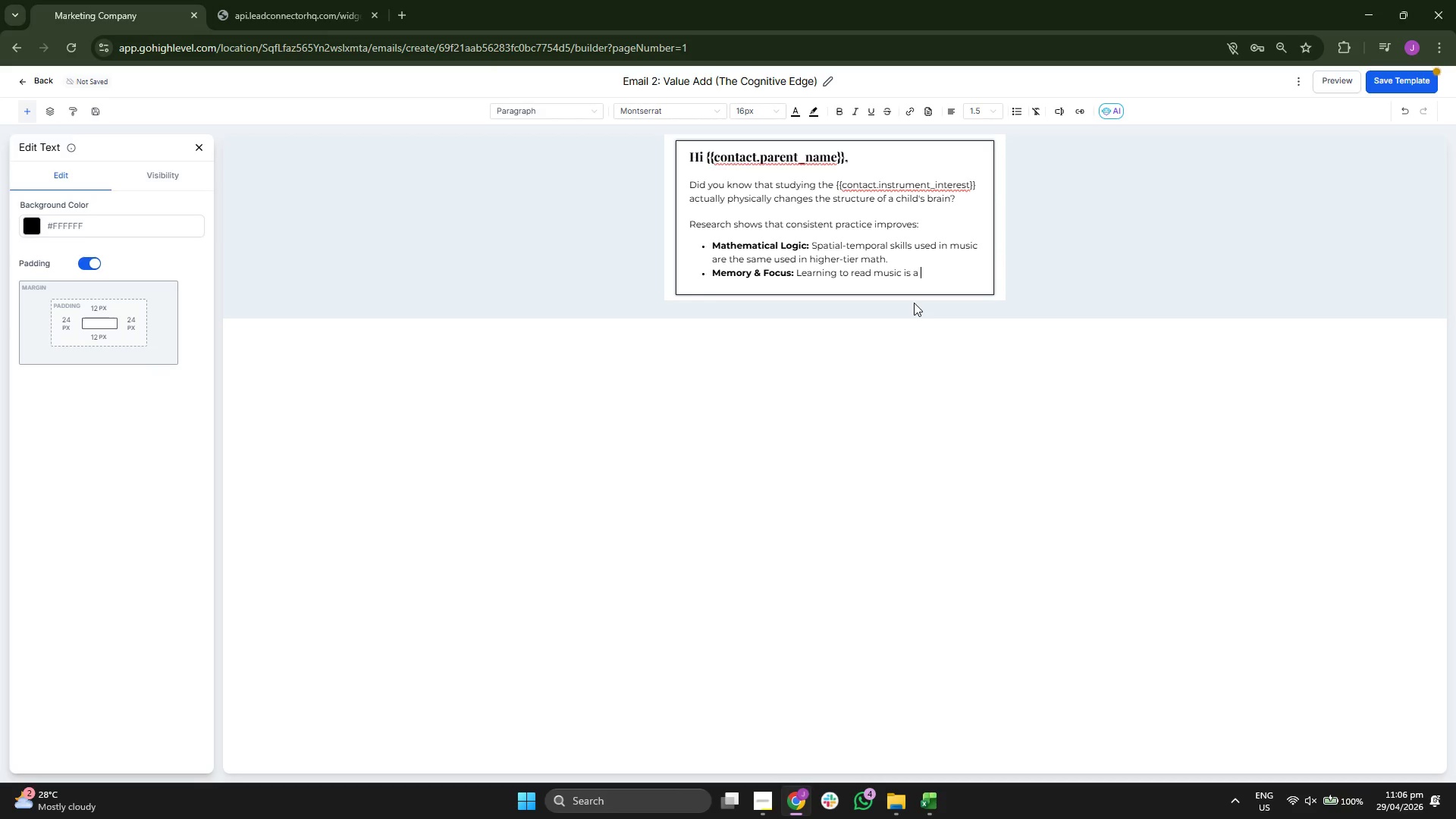 
type(full-bral)
key(Backspace)
type(in work)
 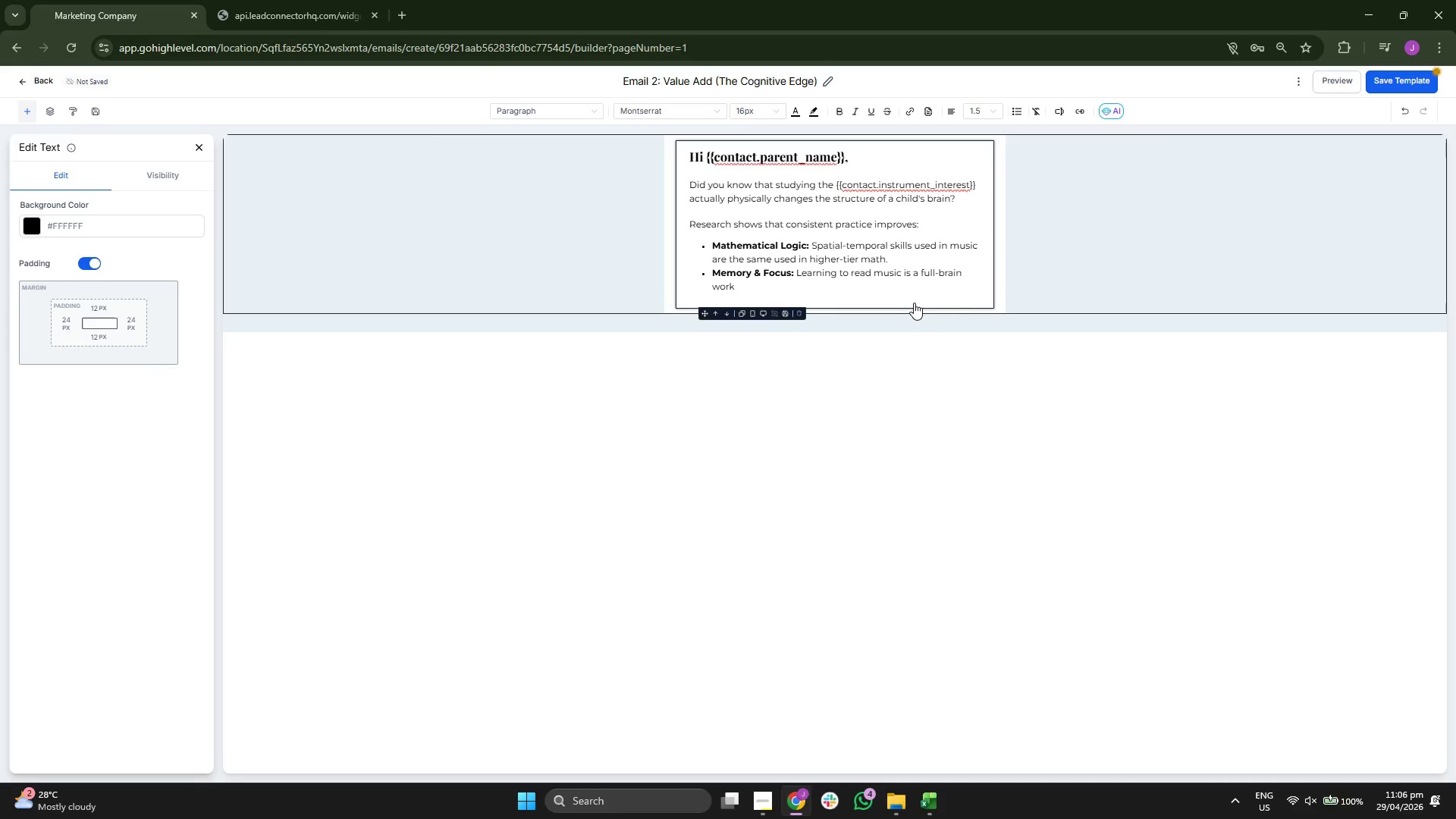 
type(out.)
 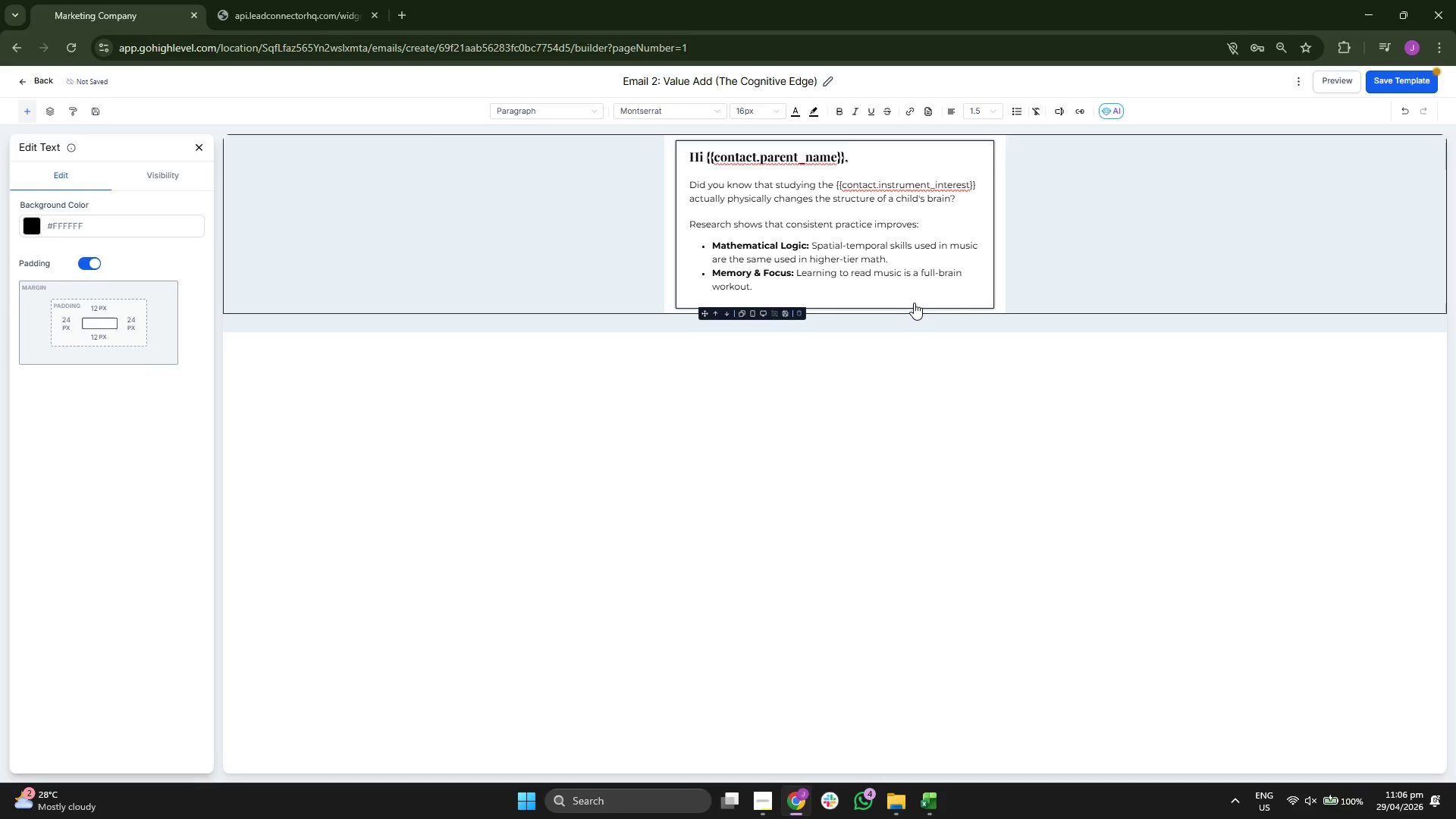 
key(Enter)
 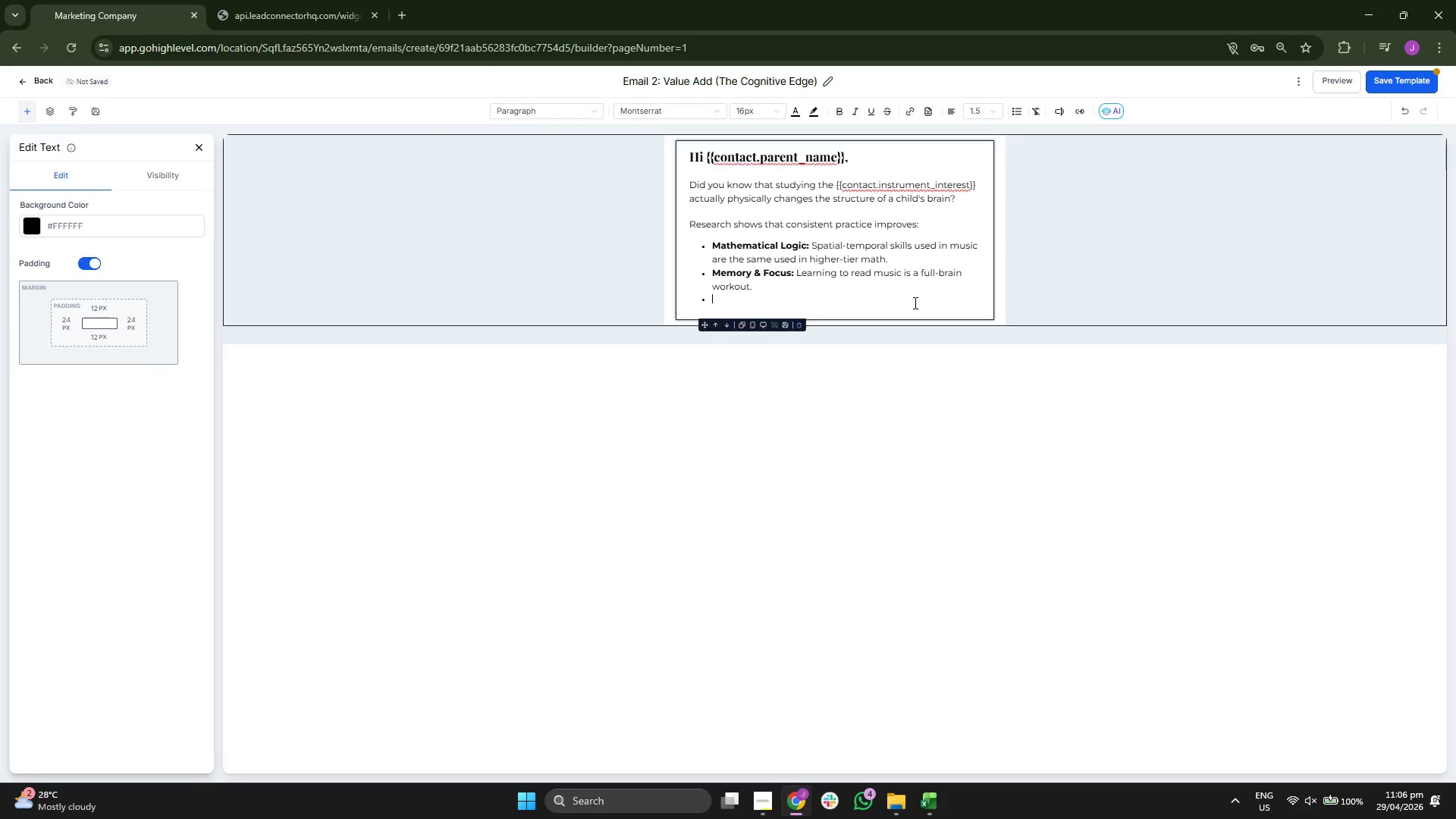 
key(Enter)
 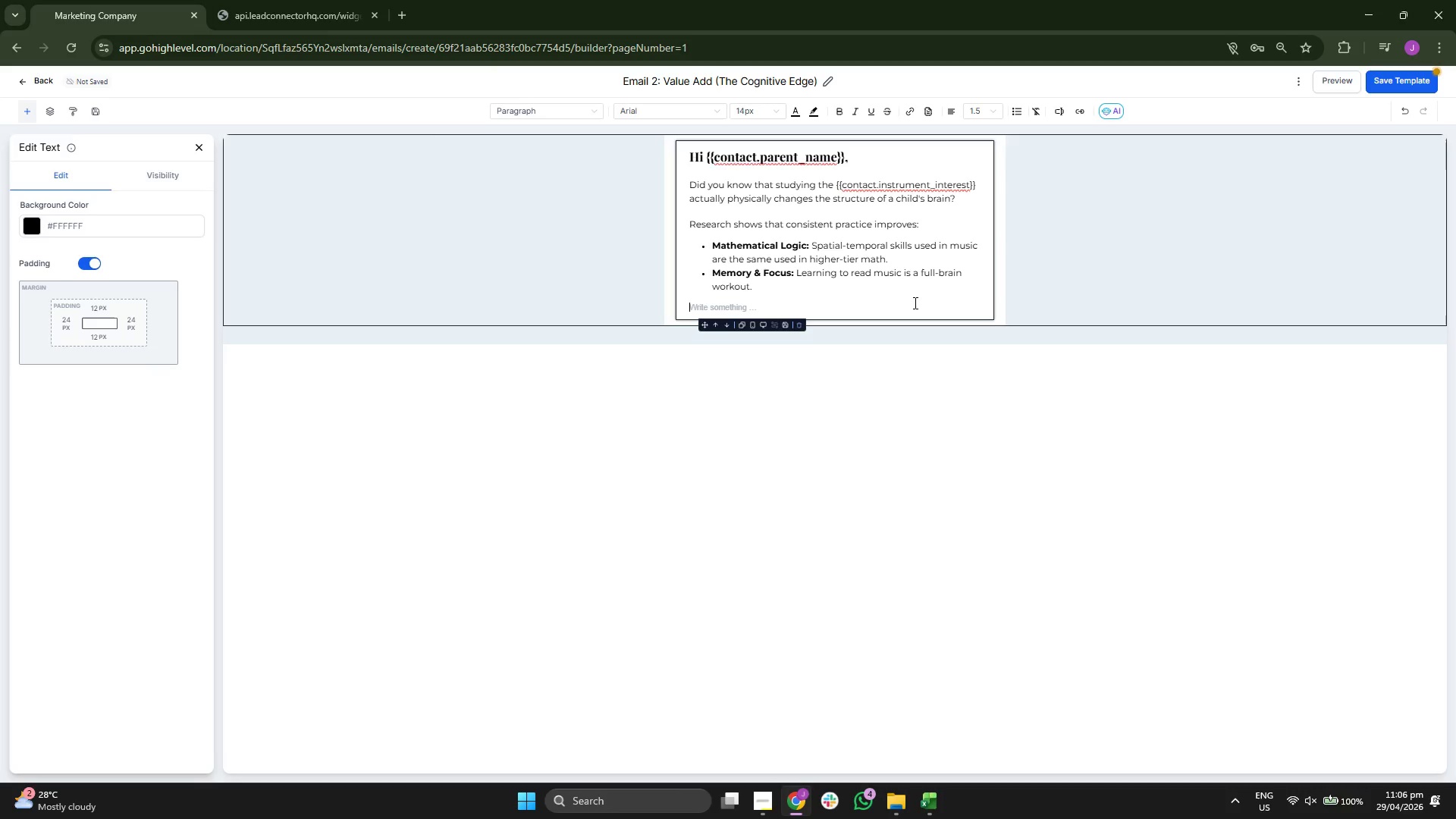 
type(W)
key(Backspace)
type(We believe )
 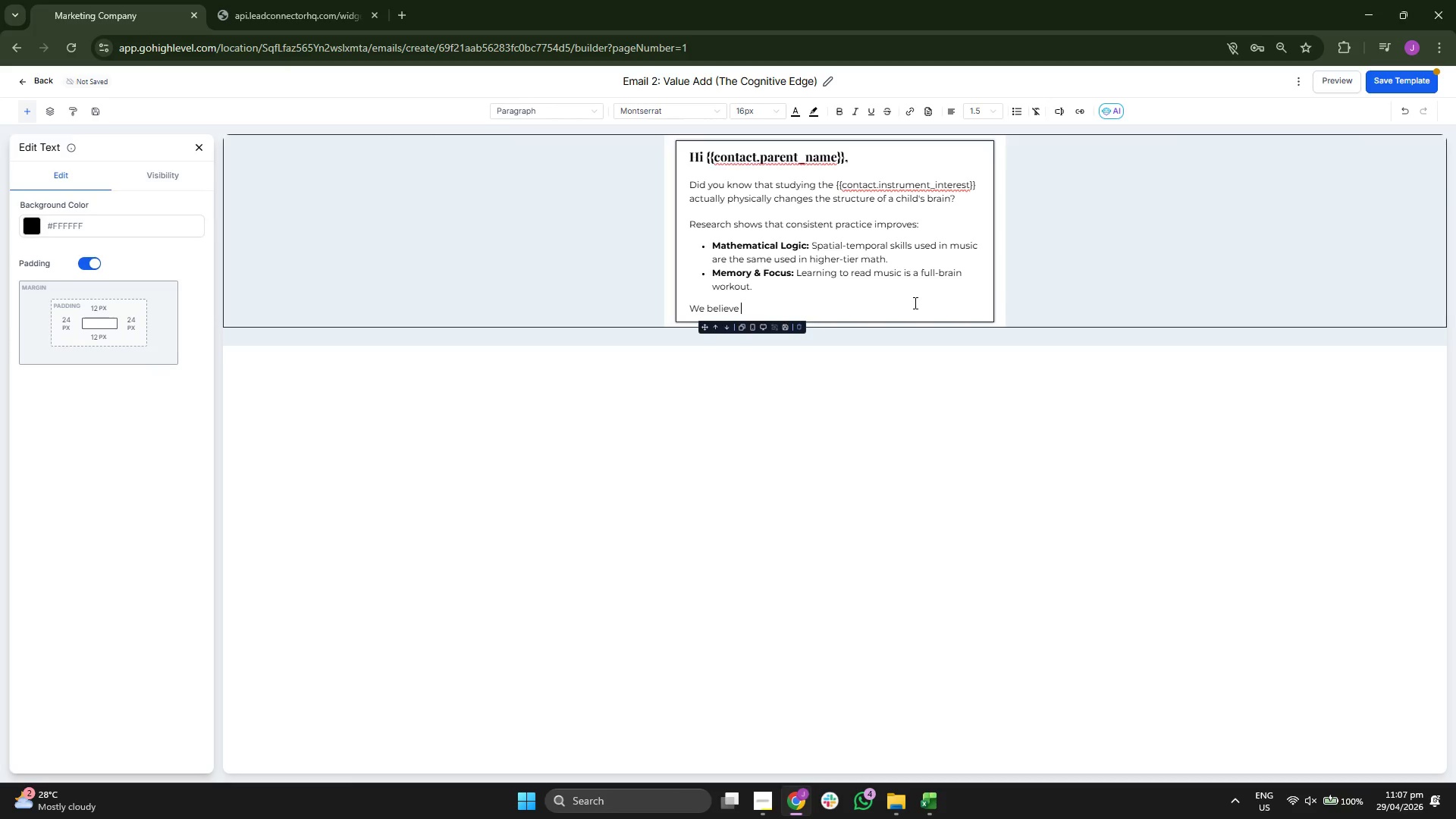 
type( ev)
key(Backspace)
key(Backspace)
key(Backspace)
type(every student has a uniq)
 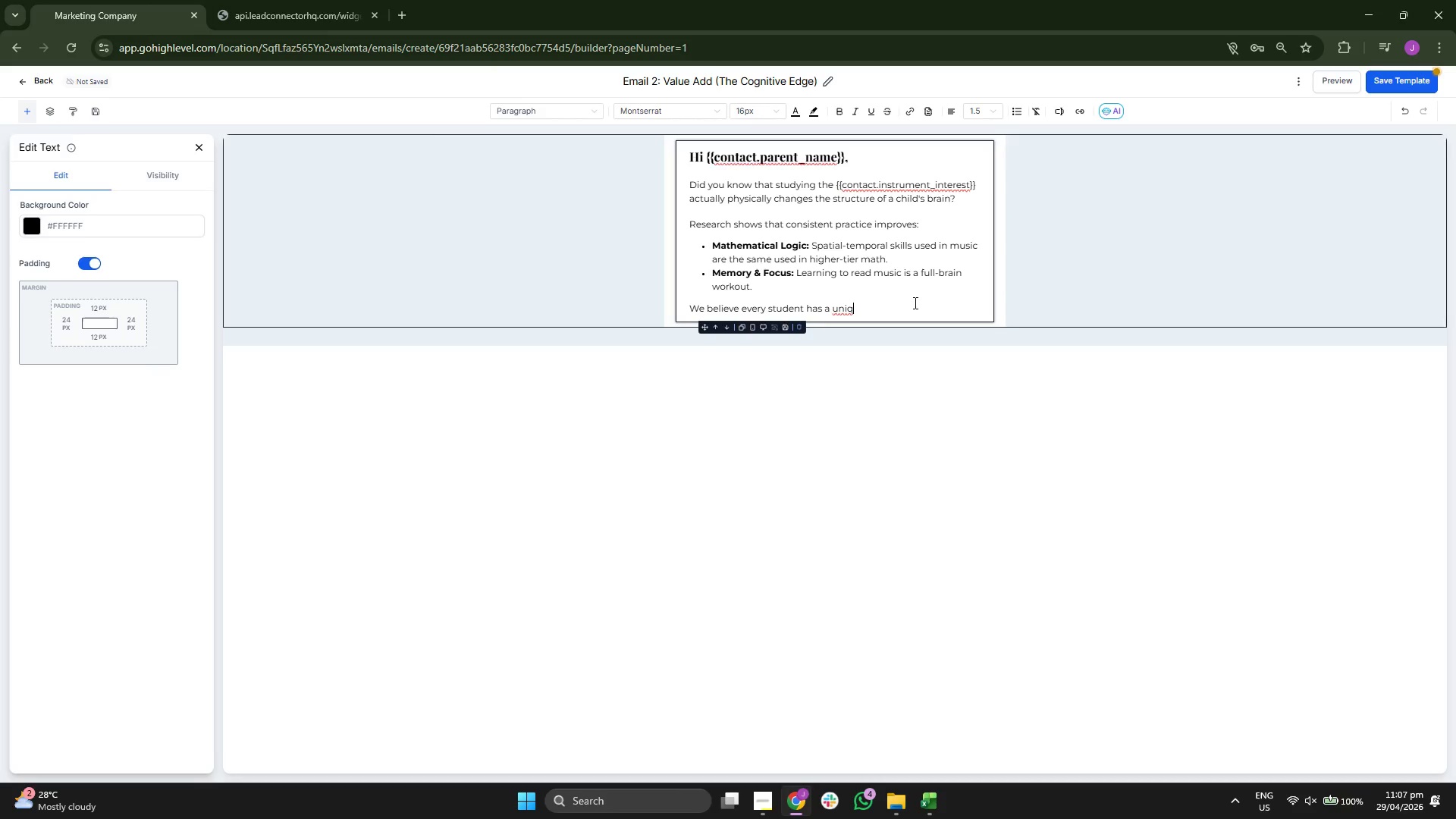 
type(ue rhy)
 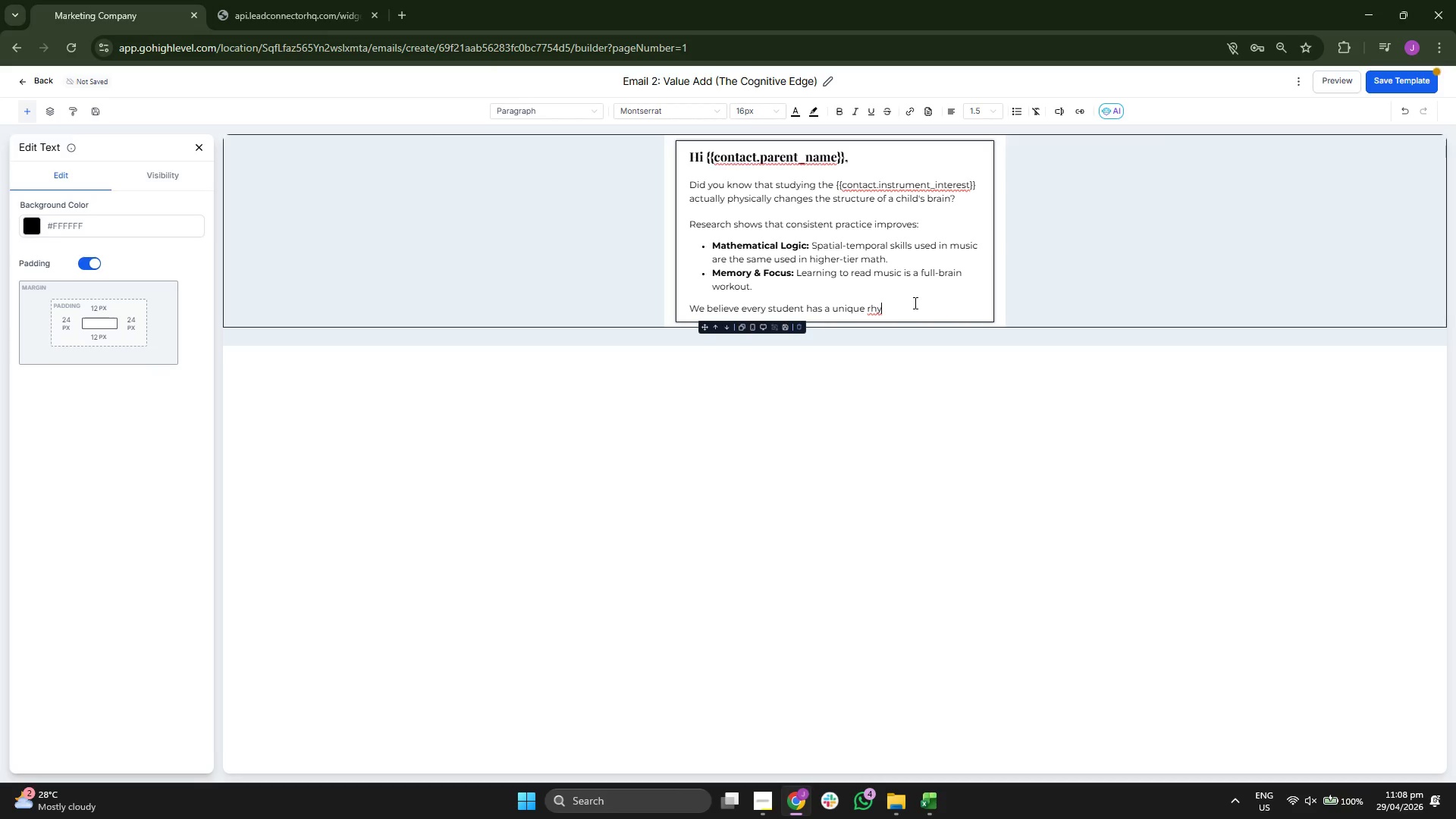 
type(s)
key(Backspace)
type(th)
 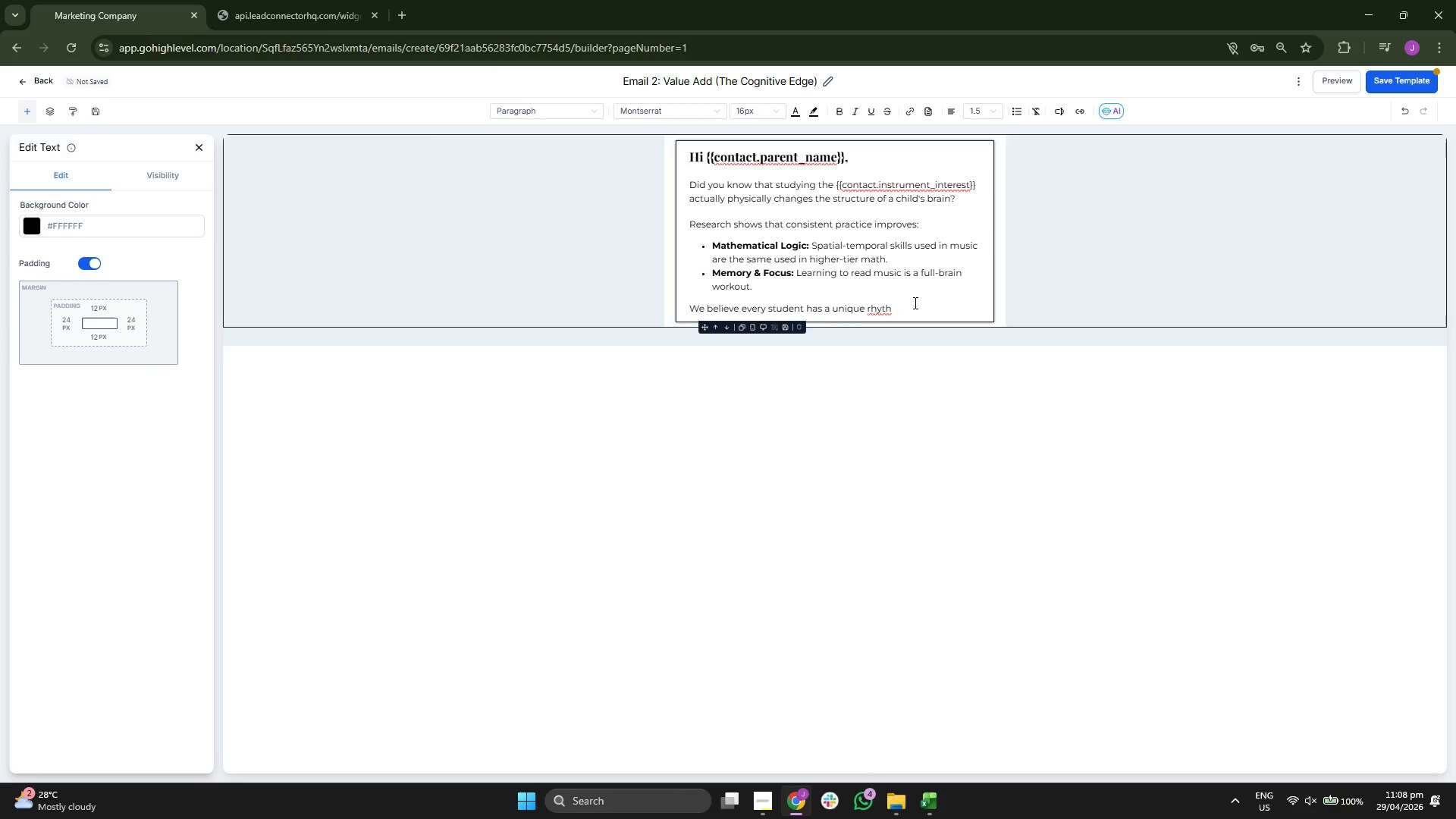 
key(M)
 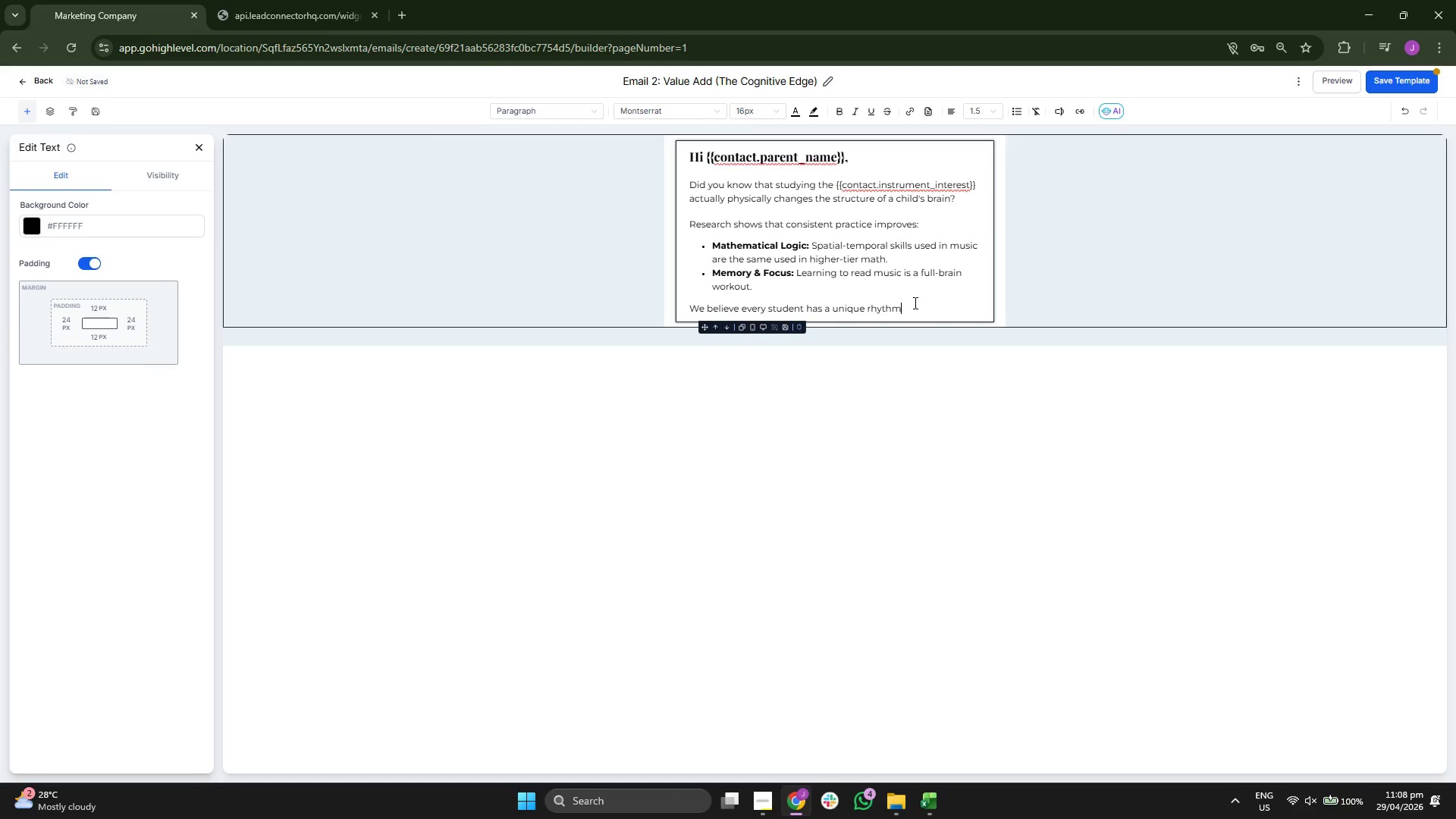 
key(Period)
 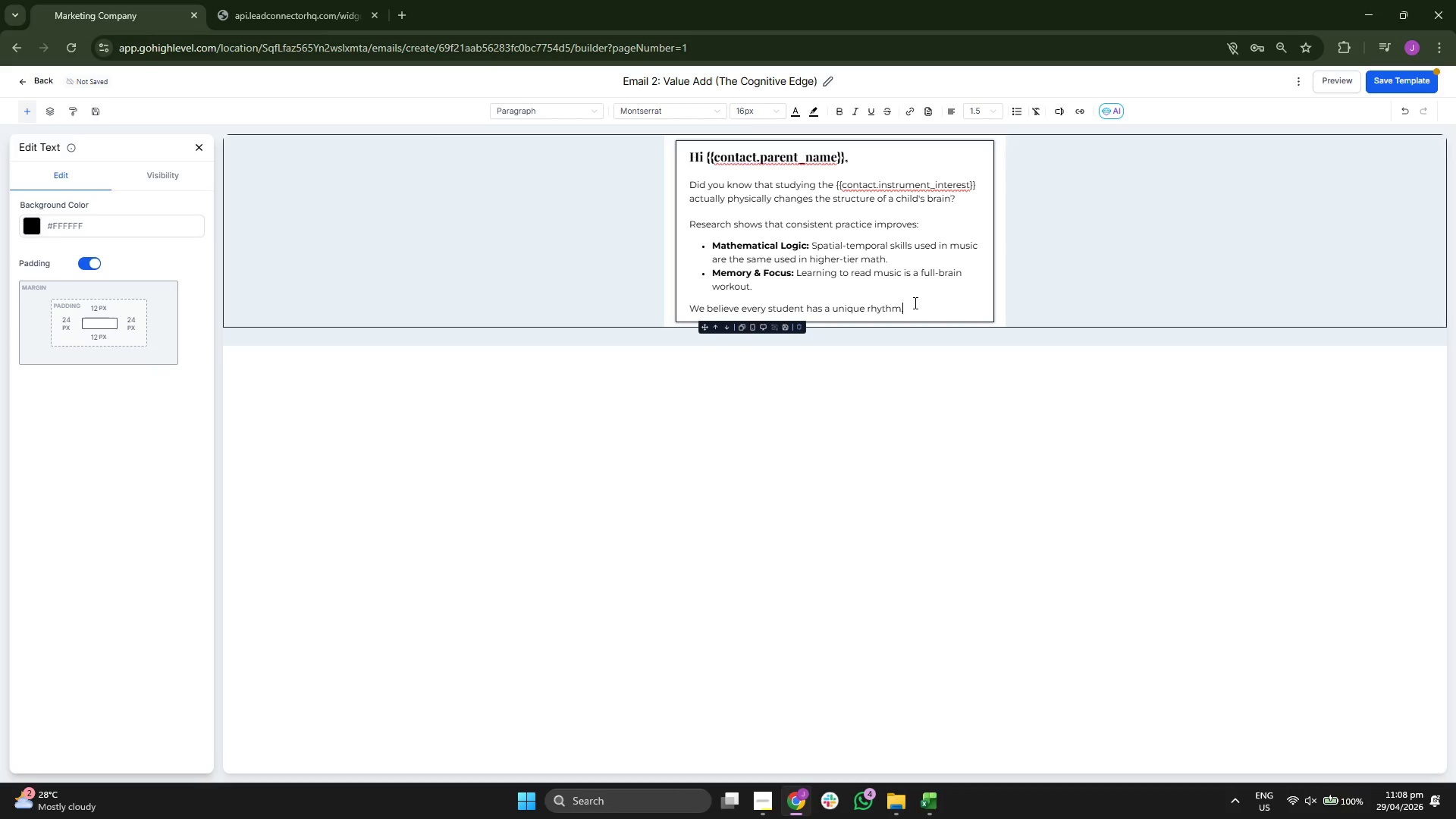 
key(Space)
 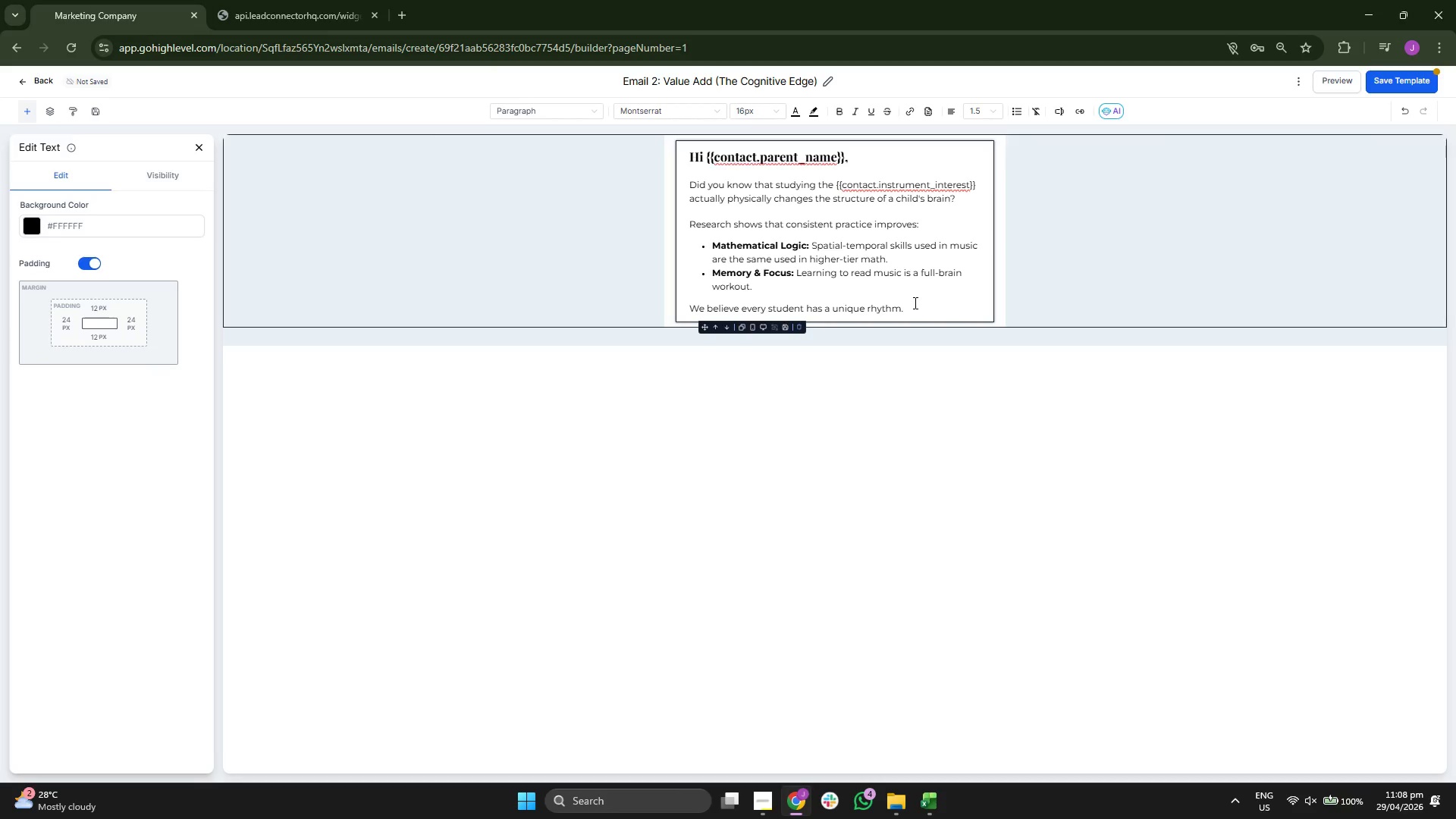 
type(If your)
 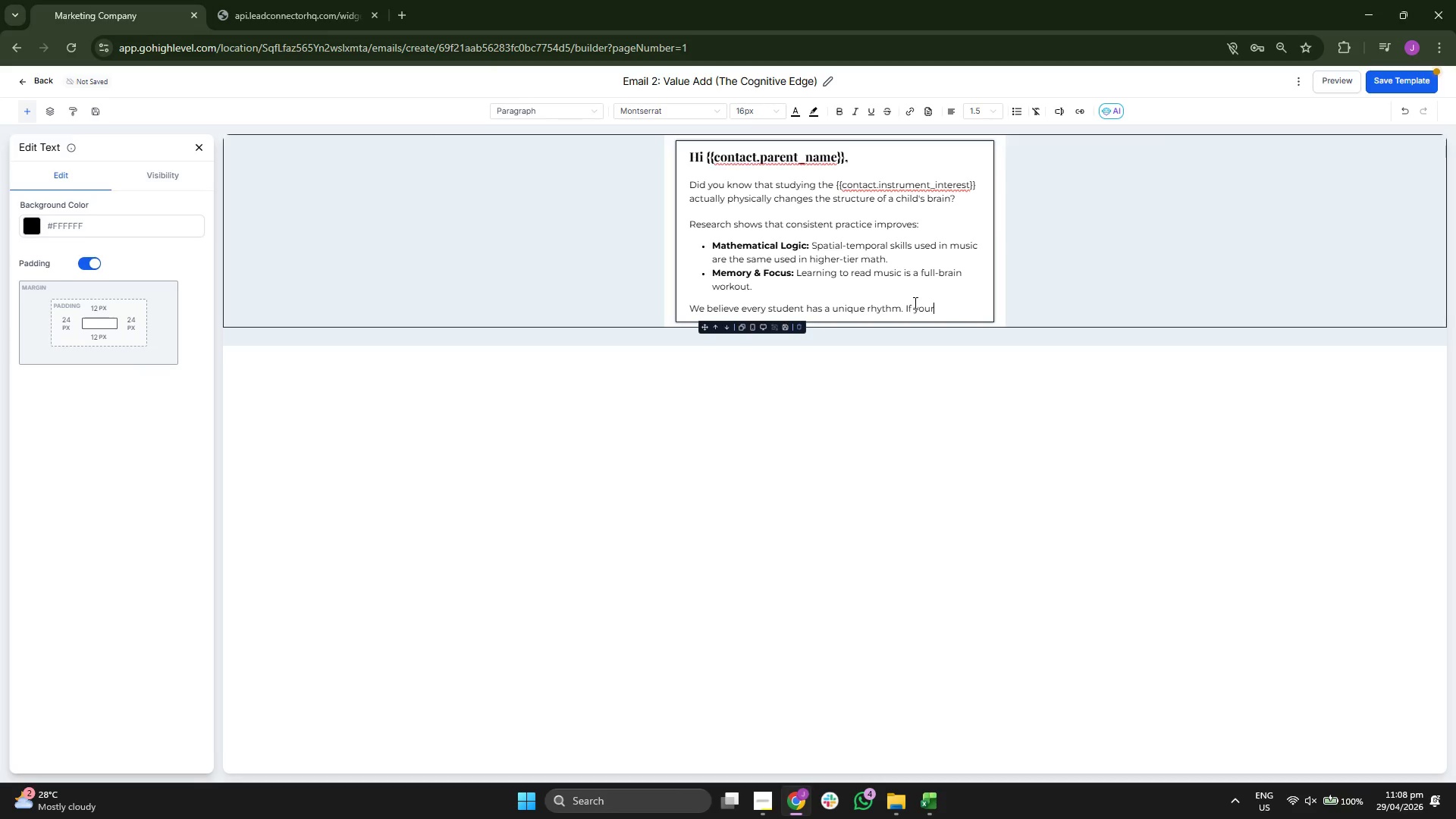 
key(Backspace)
 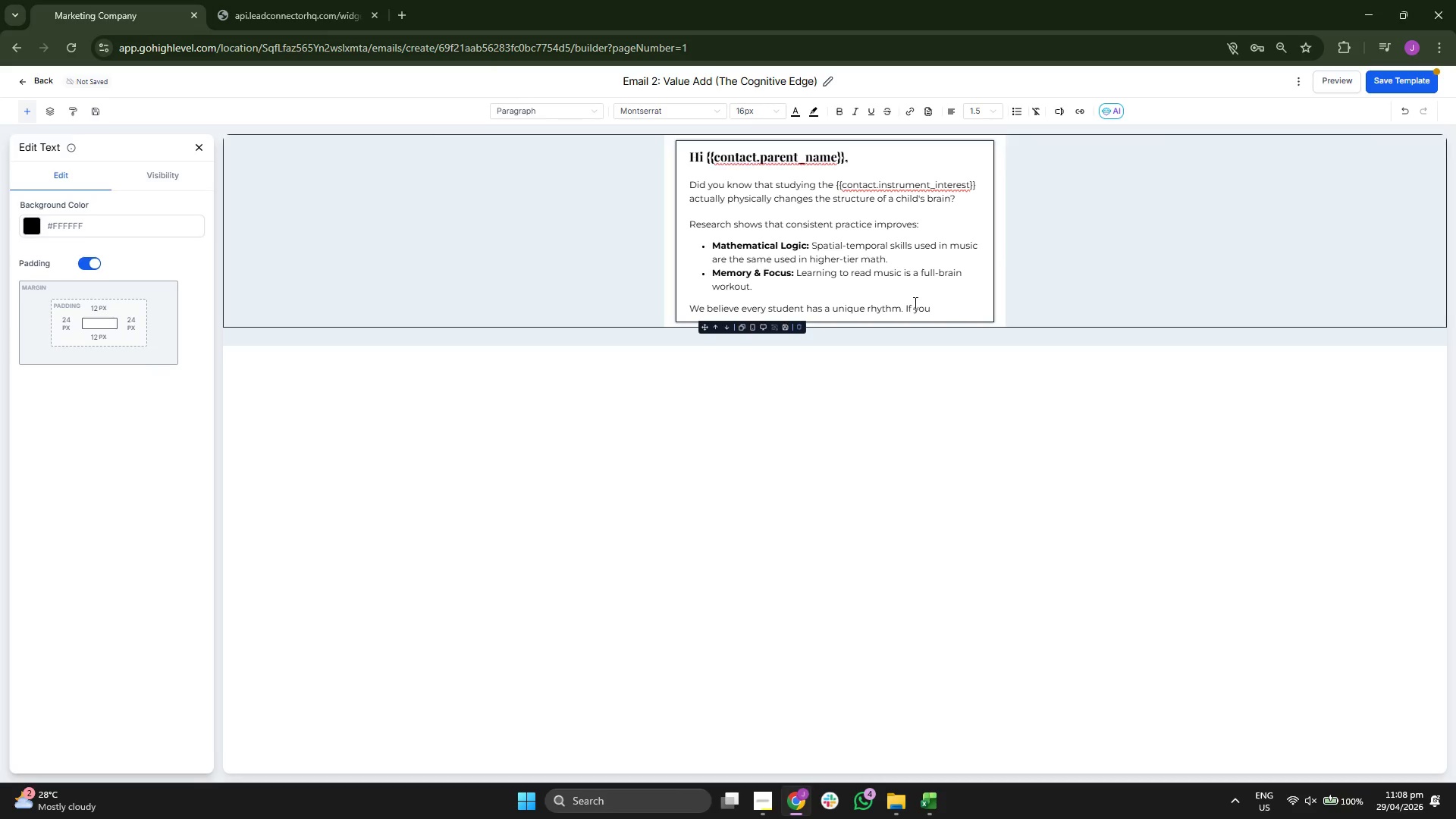 
key(Quote)
 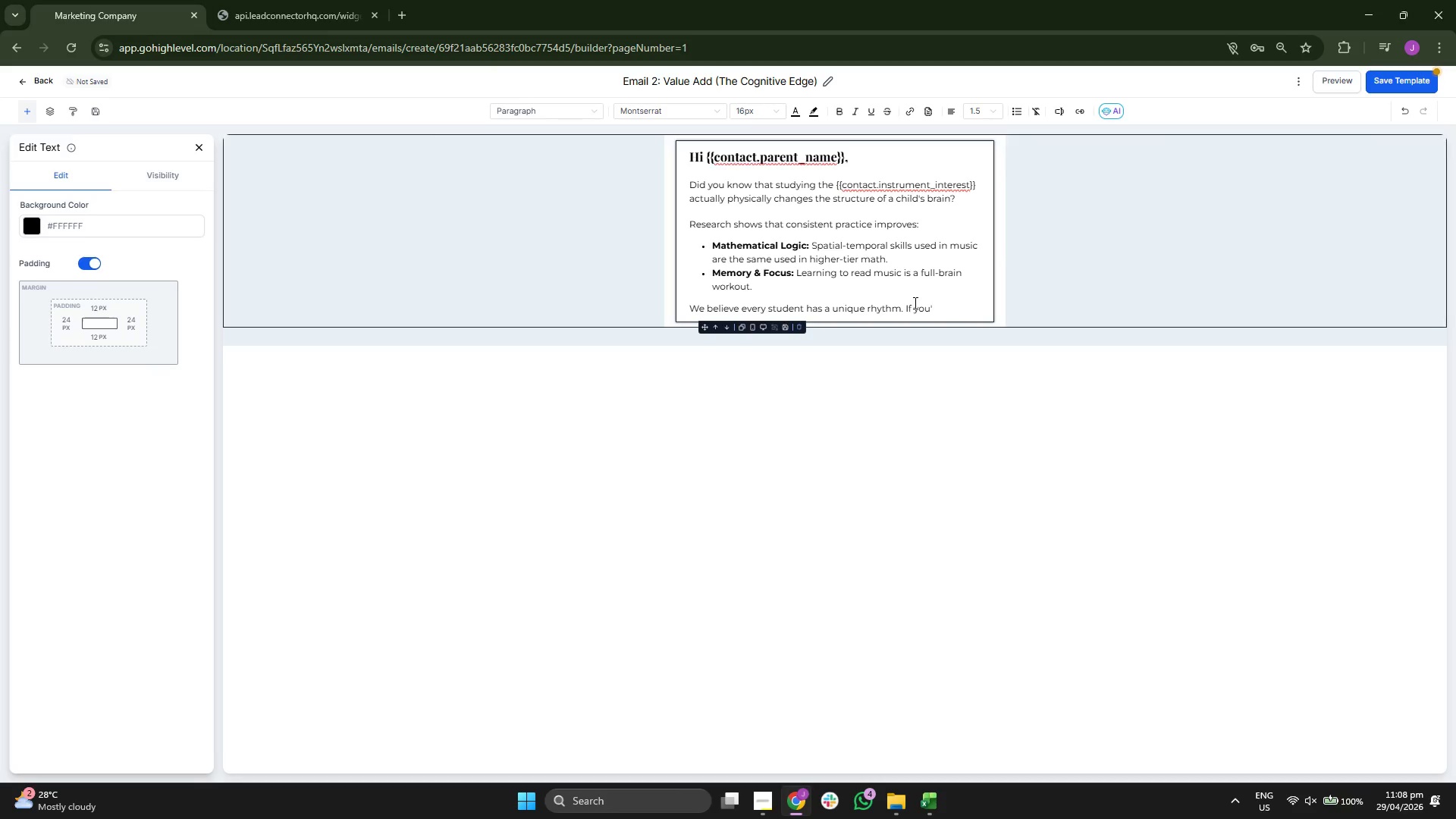 
key(R)
 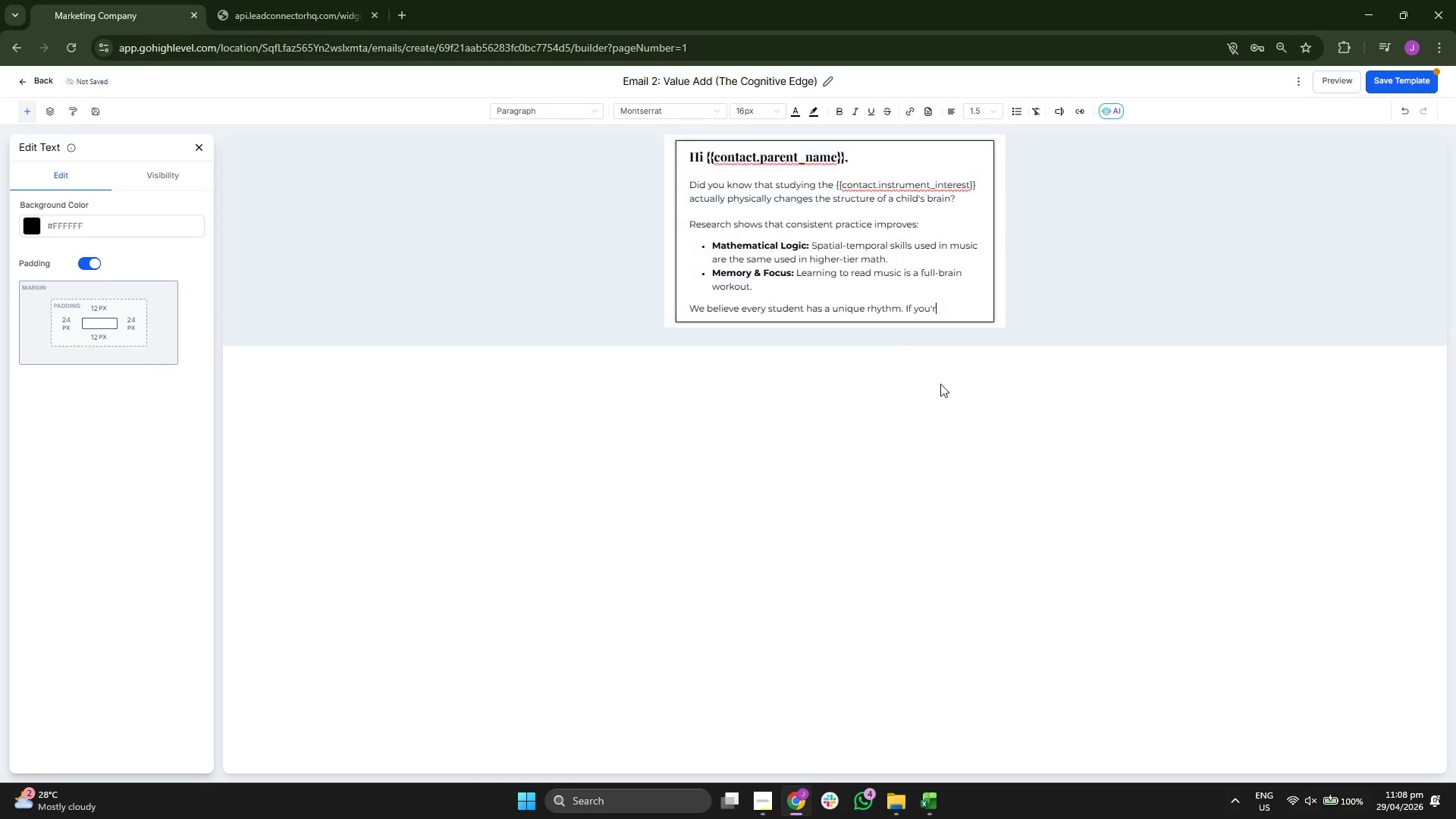 
type(e curio)
 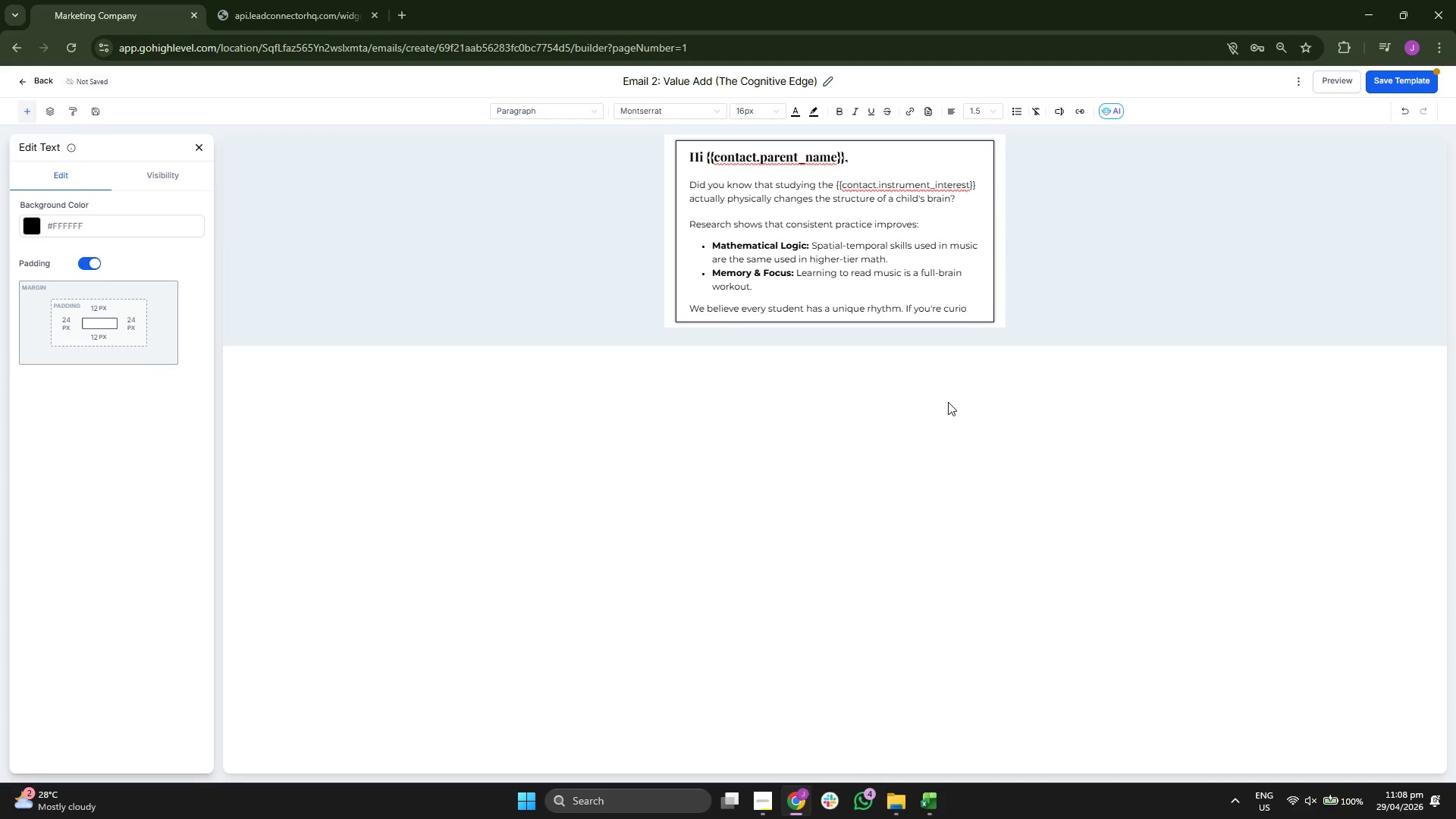 
type(us abo)
 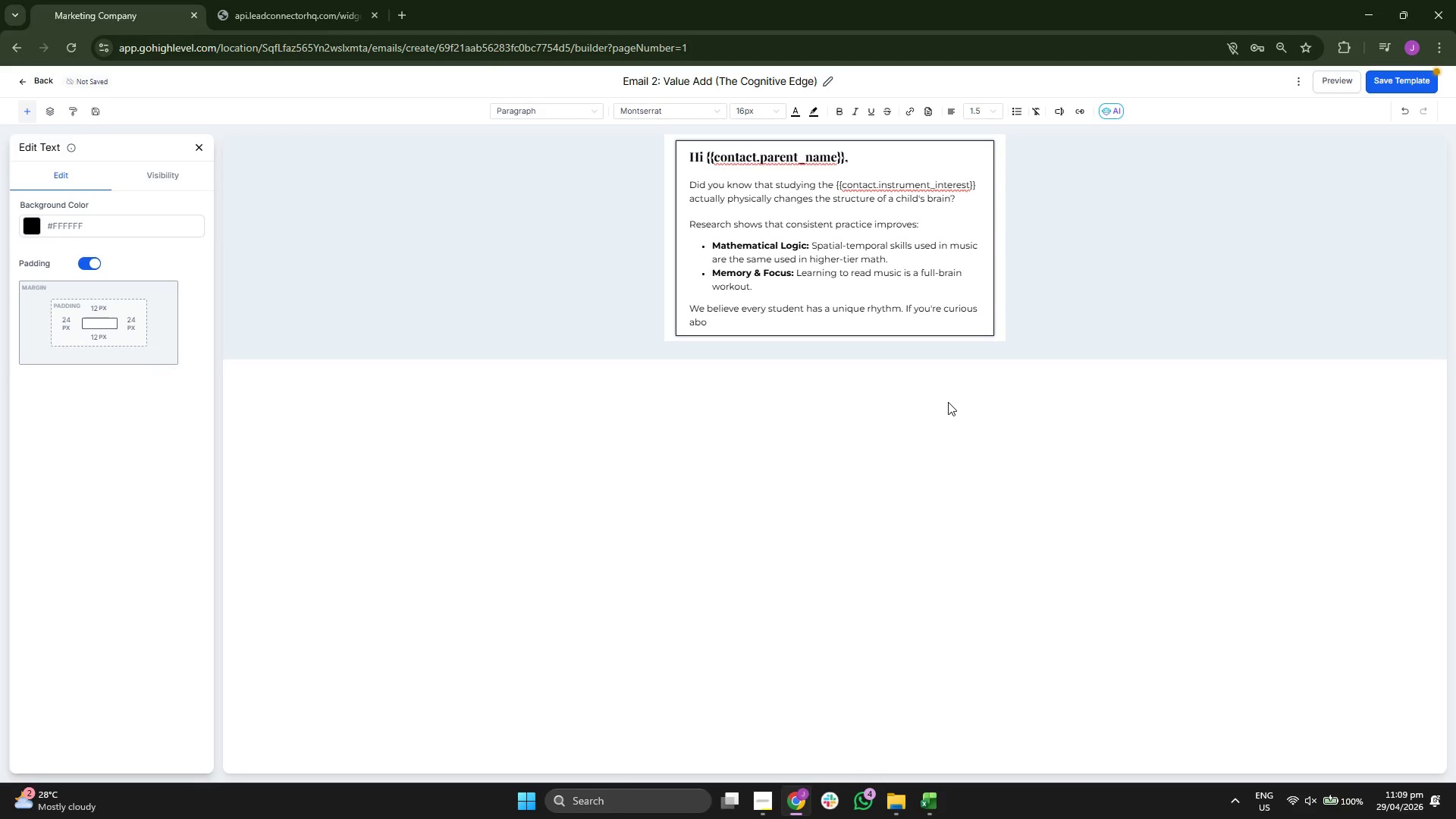 
type(ut )
 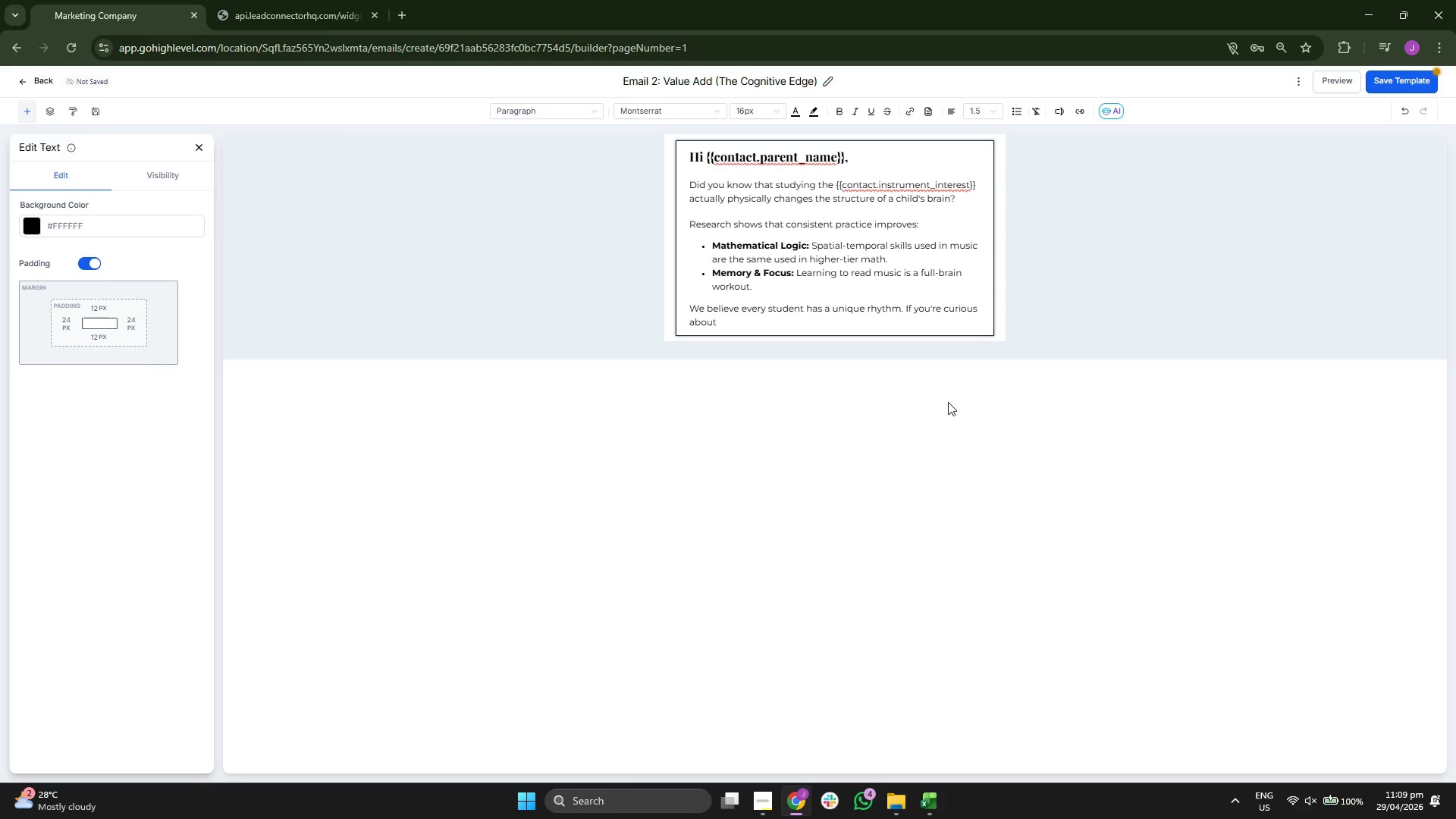 
type(how wee)
 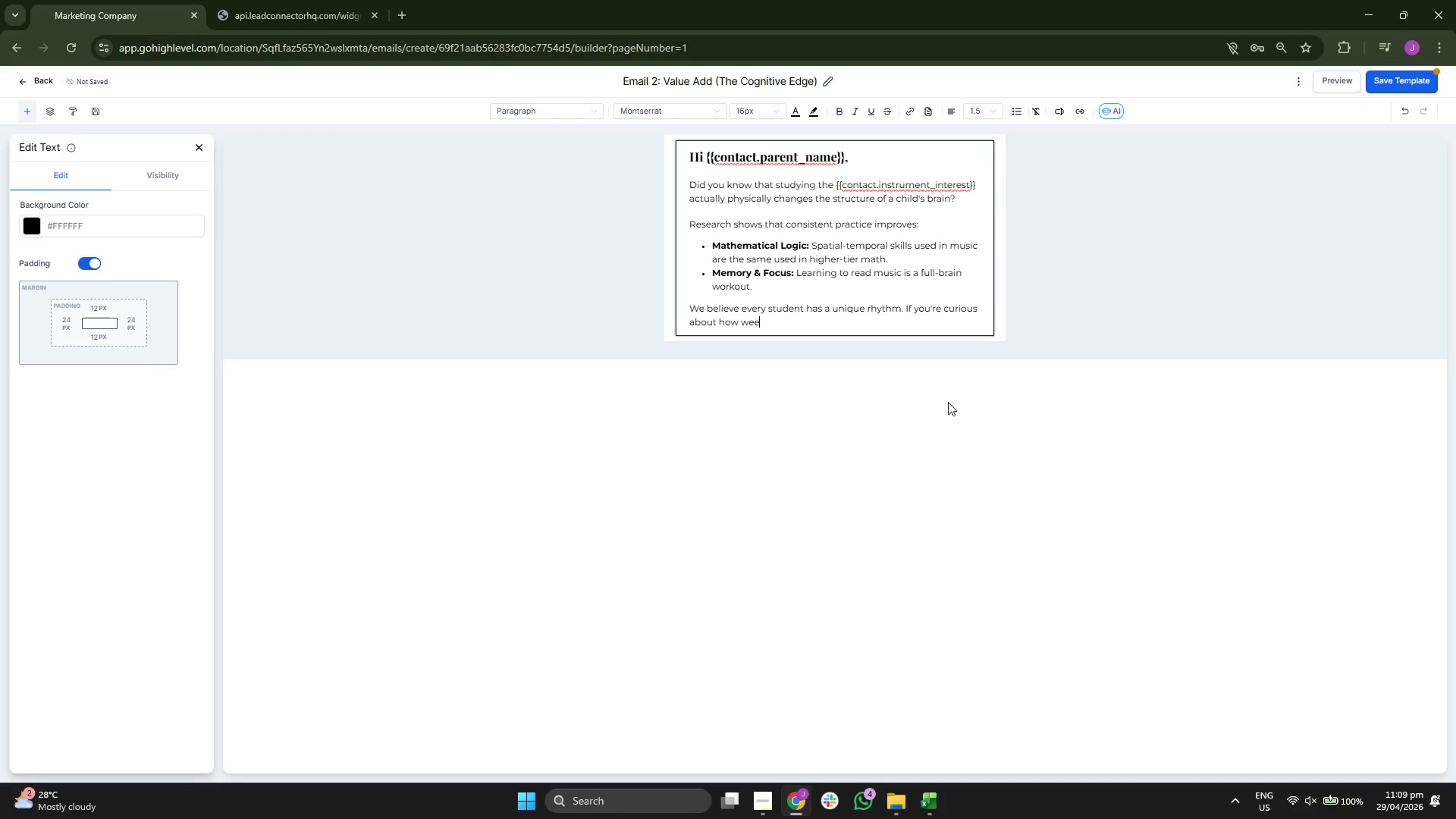 
key(Backspace)
type( tailor ou)
 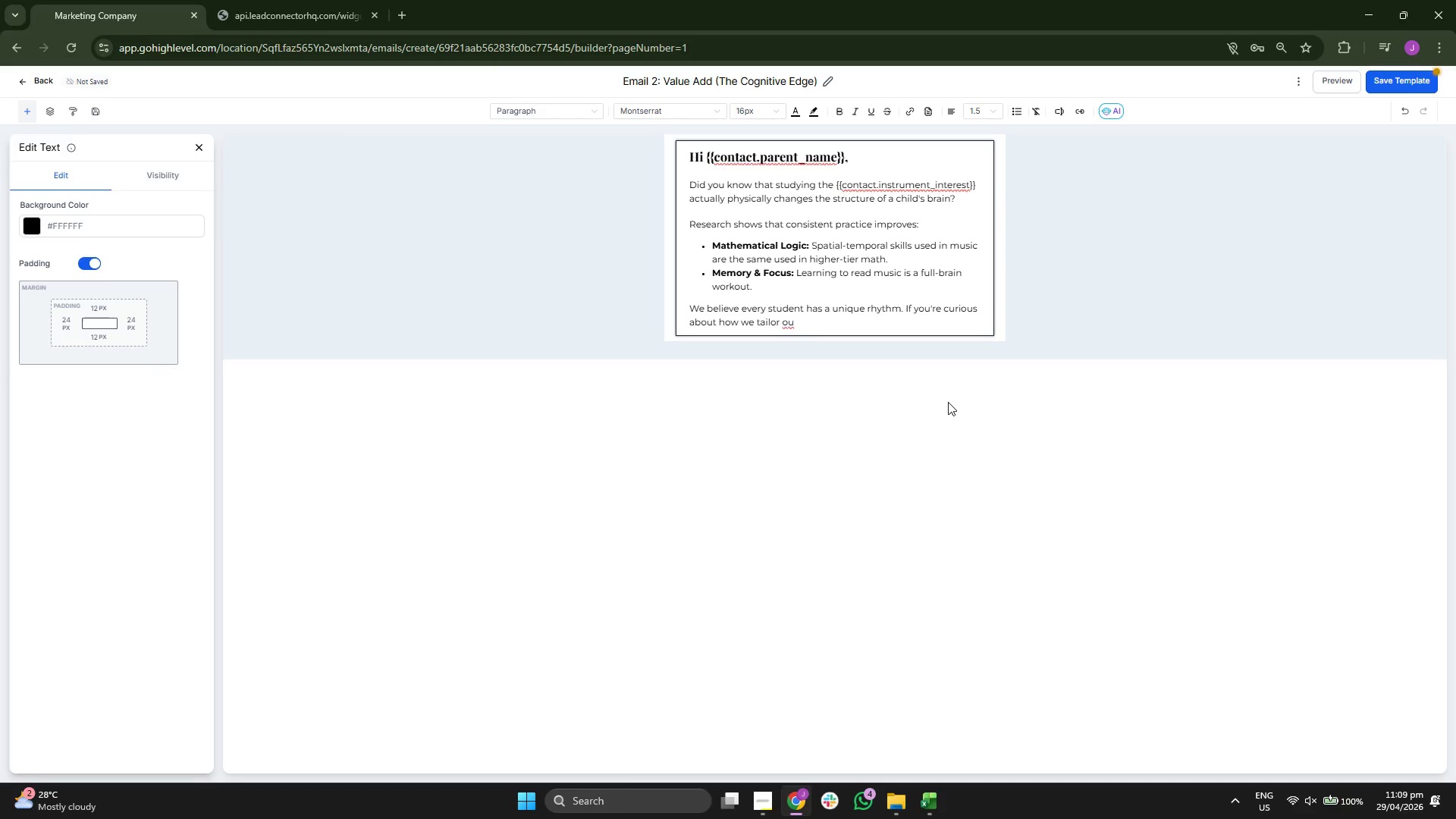 
type(r cur)
 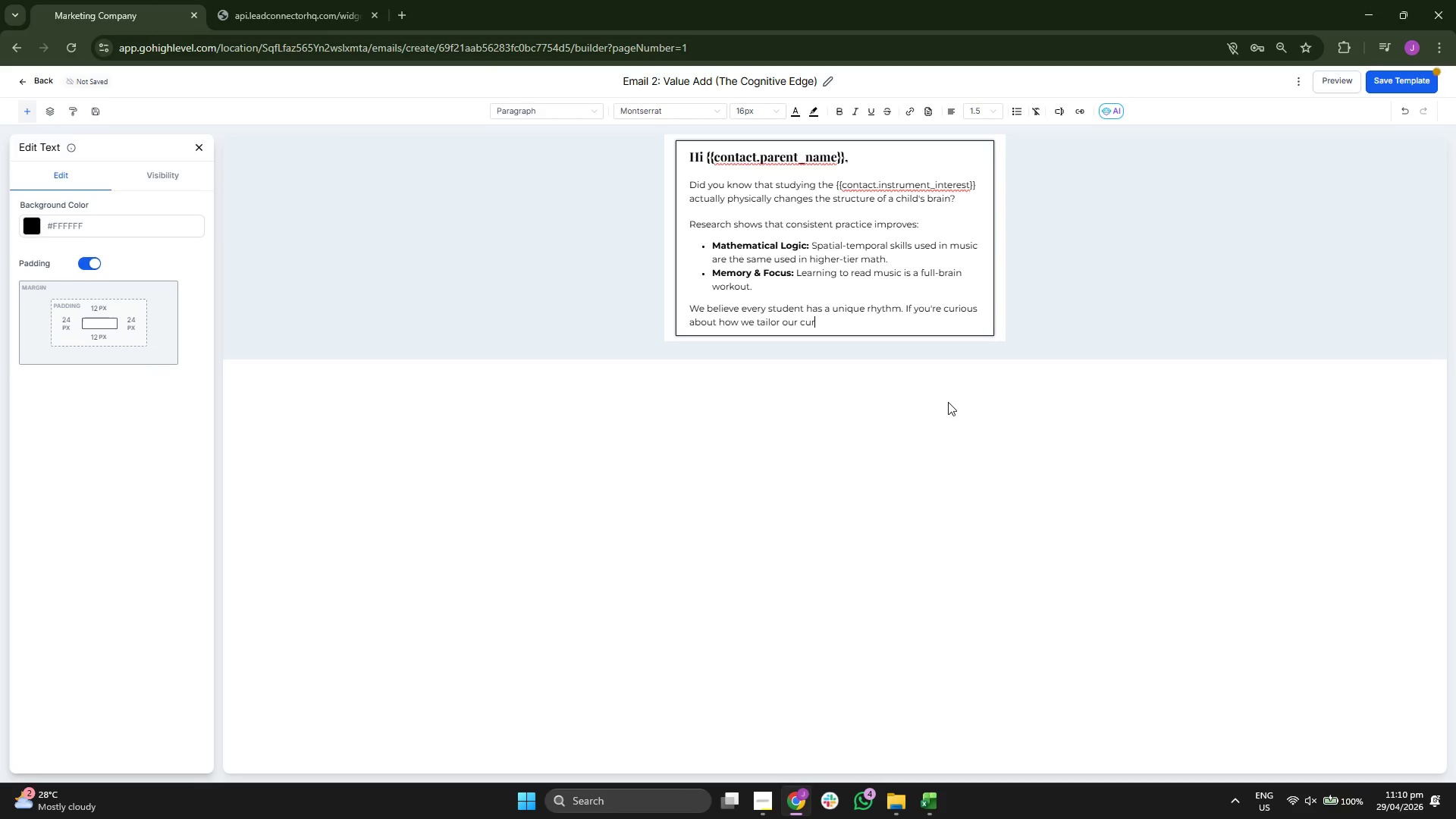 
type(riculum to K-12 learners)
 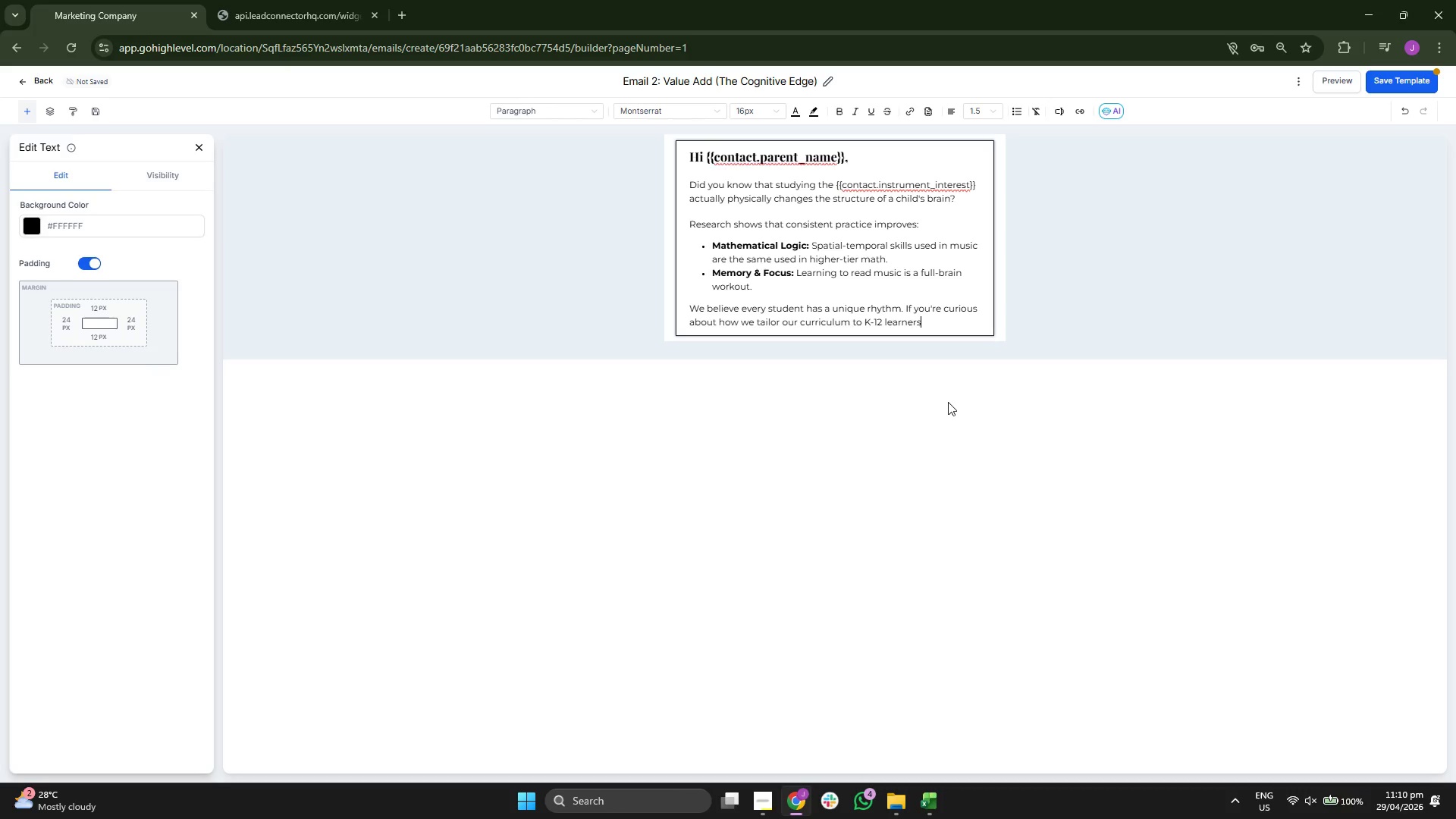 
key(Comma)
 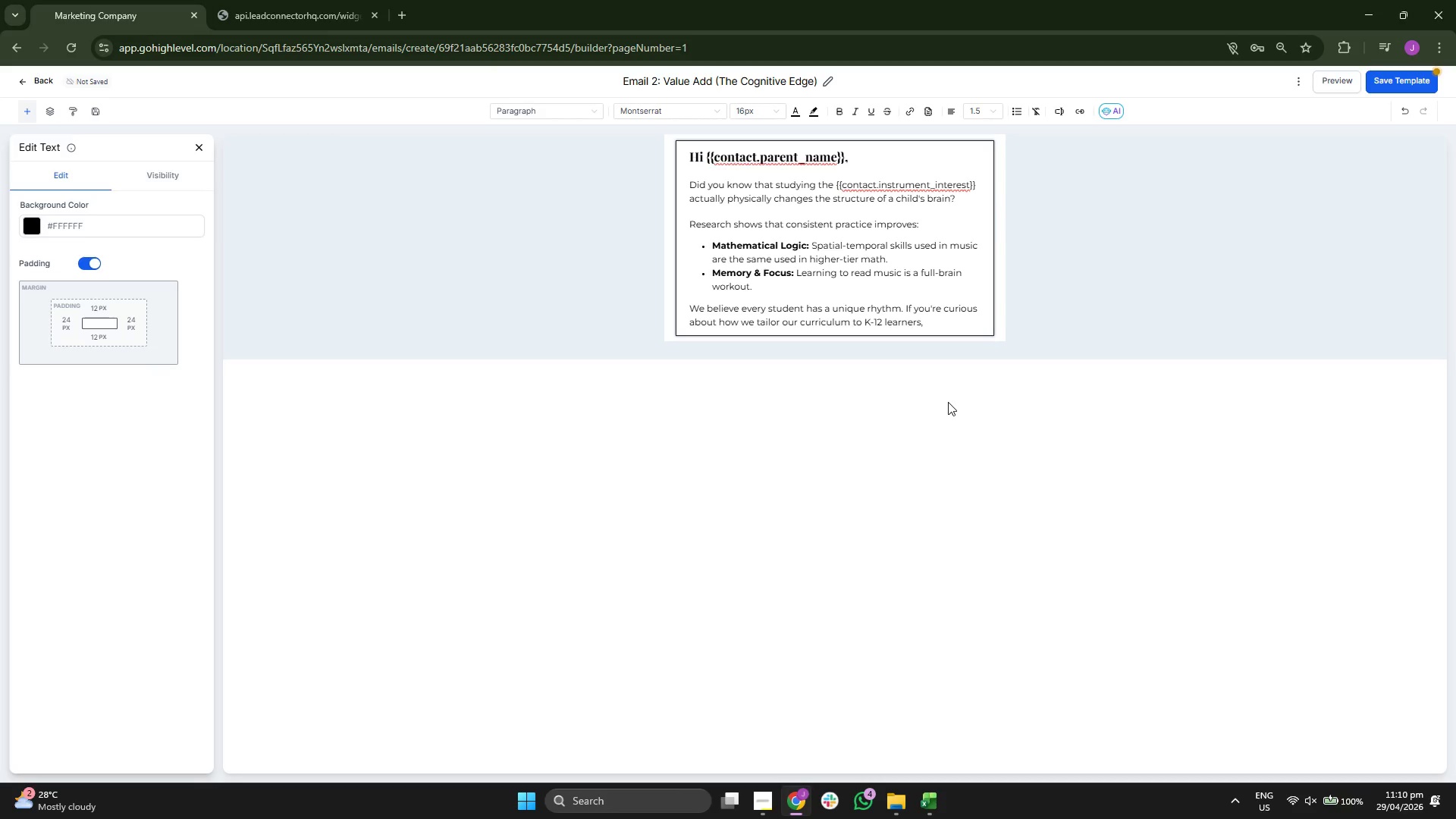 
key(Space)
 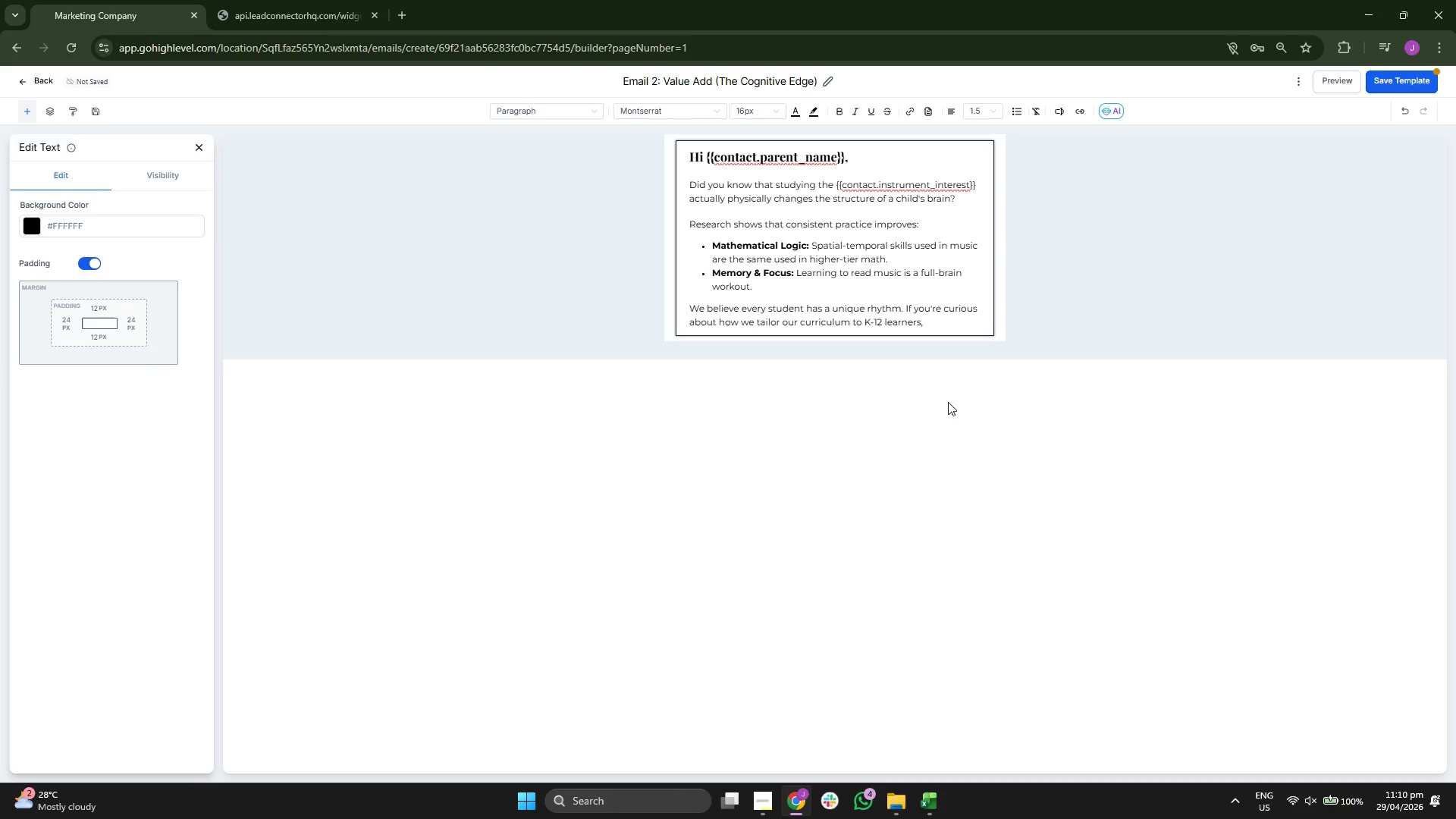 
type(let's c)
 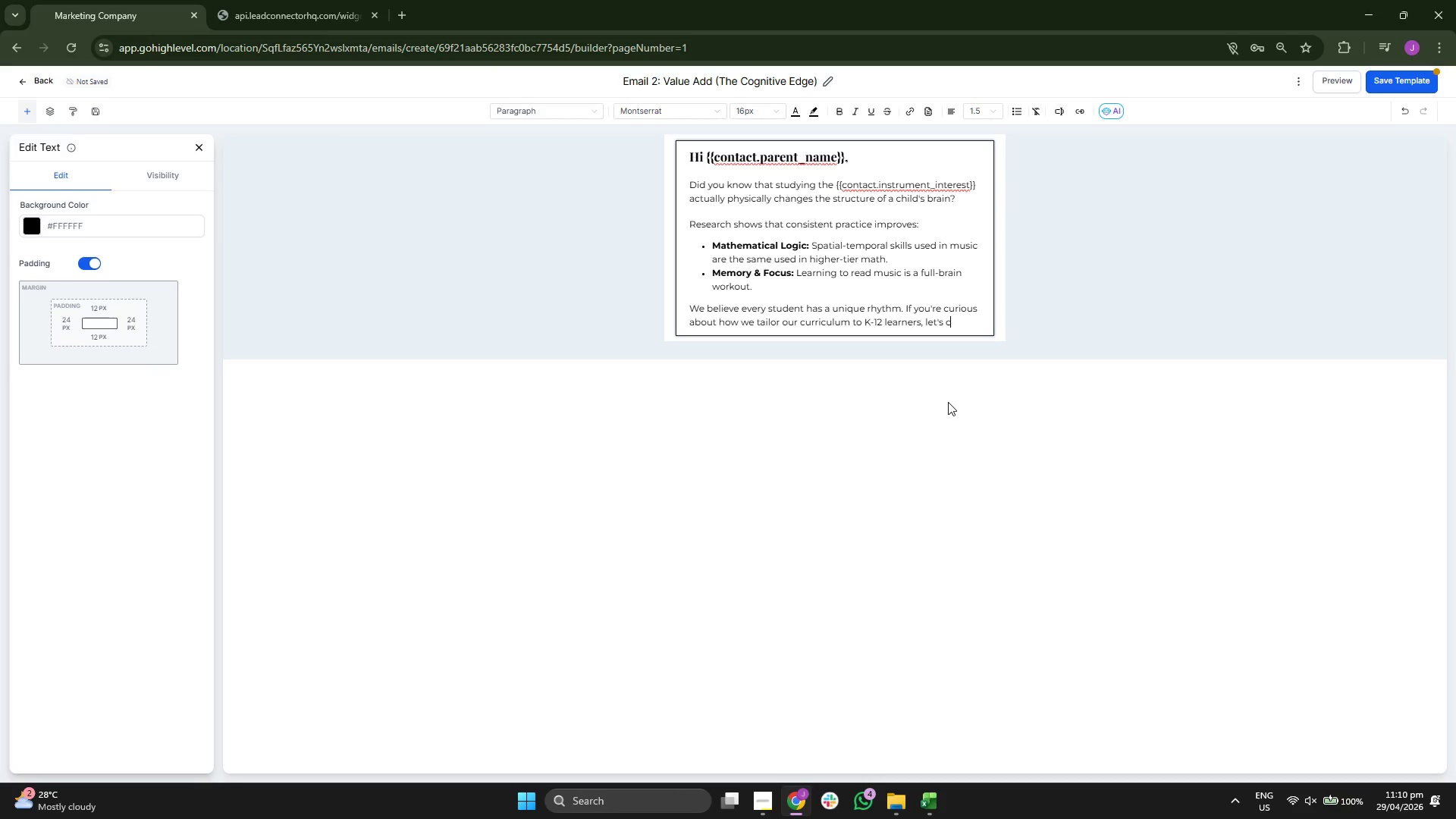 
key(A)
 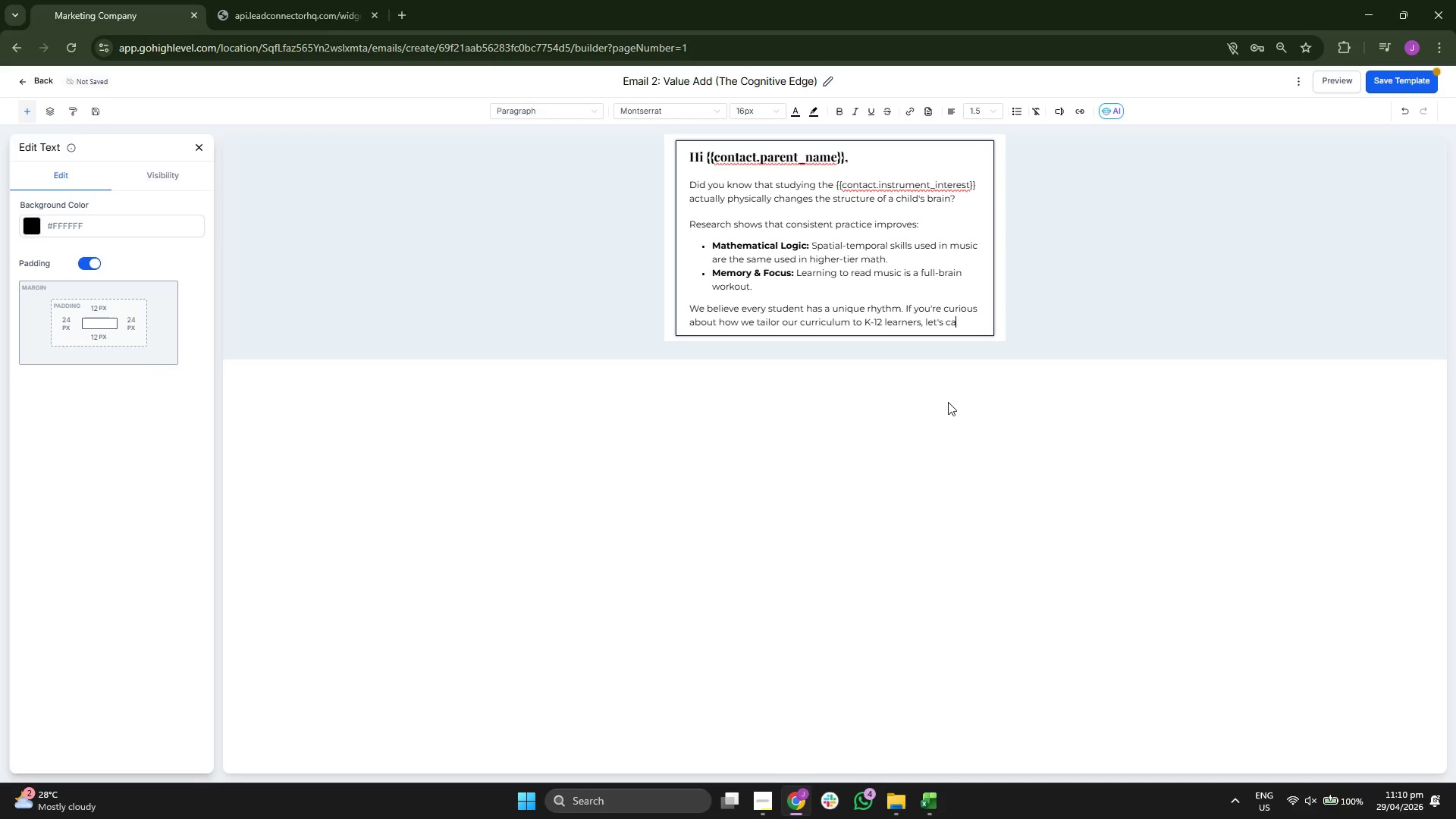 
key(T)
 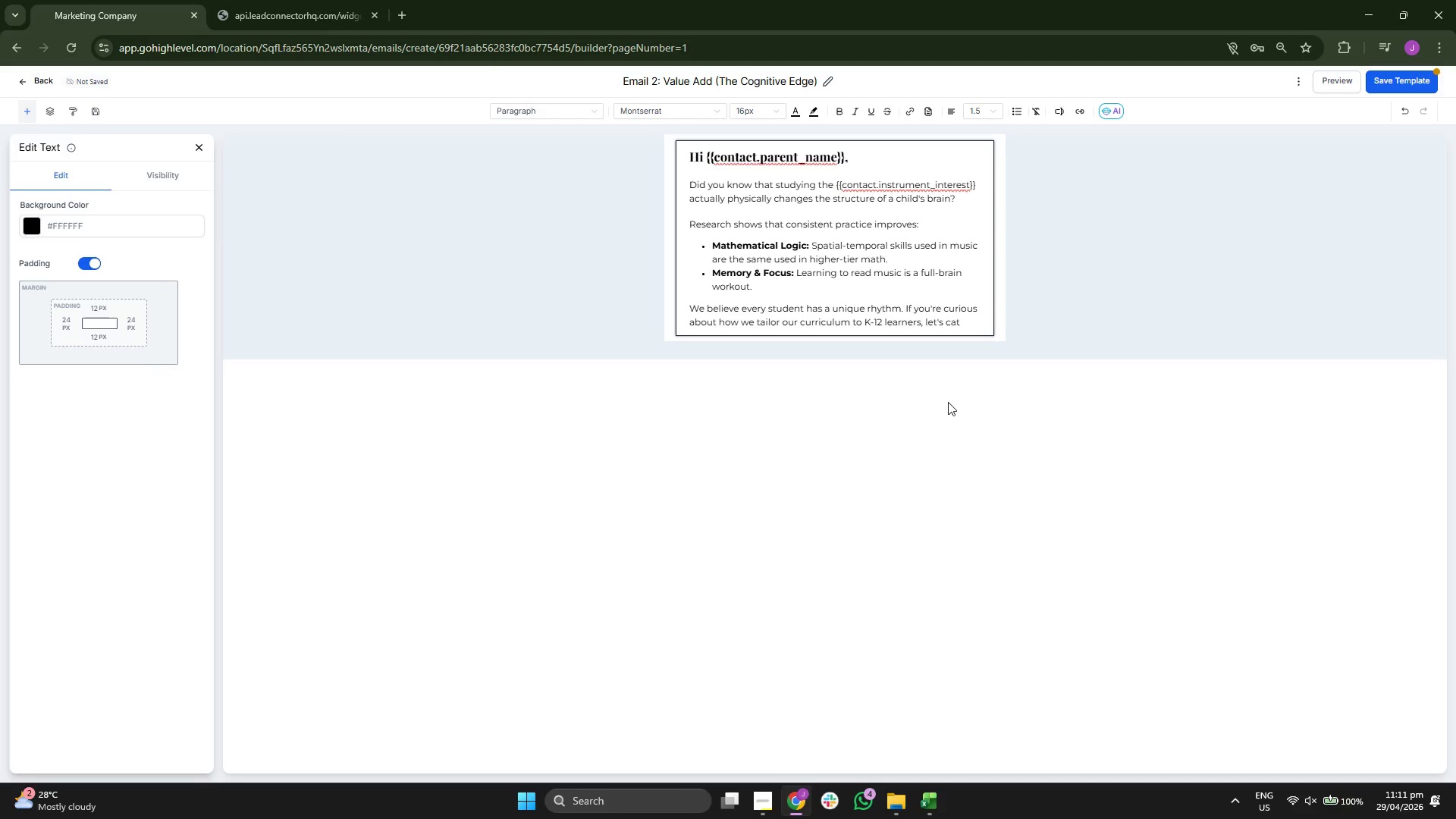 
hold_key(key=ShiftRight, duration=0.98)
 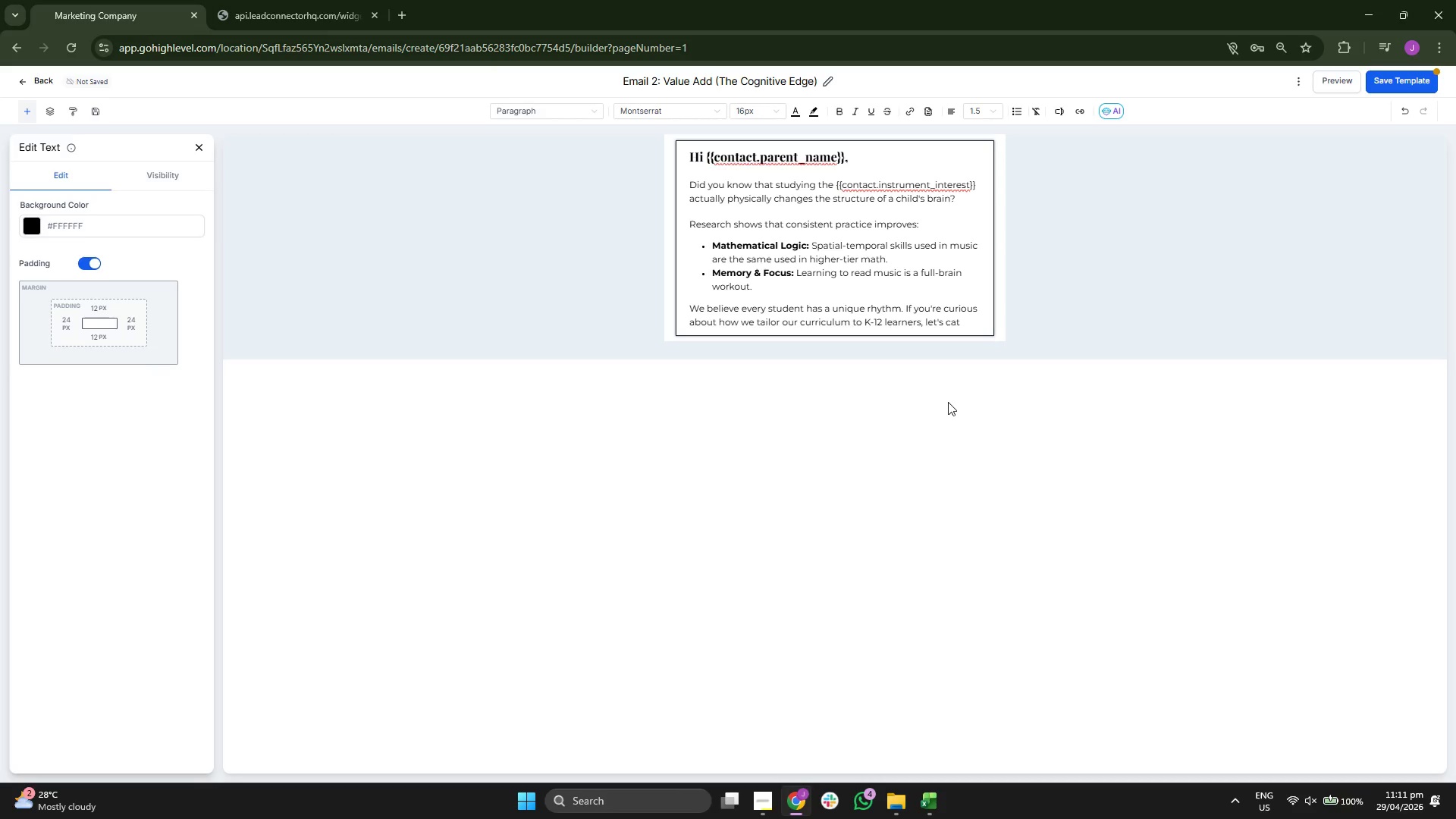 
key(Backspace)
key(Backspace)
type(hat!)
 